 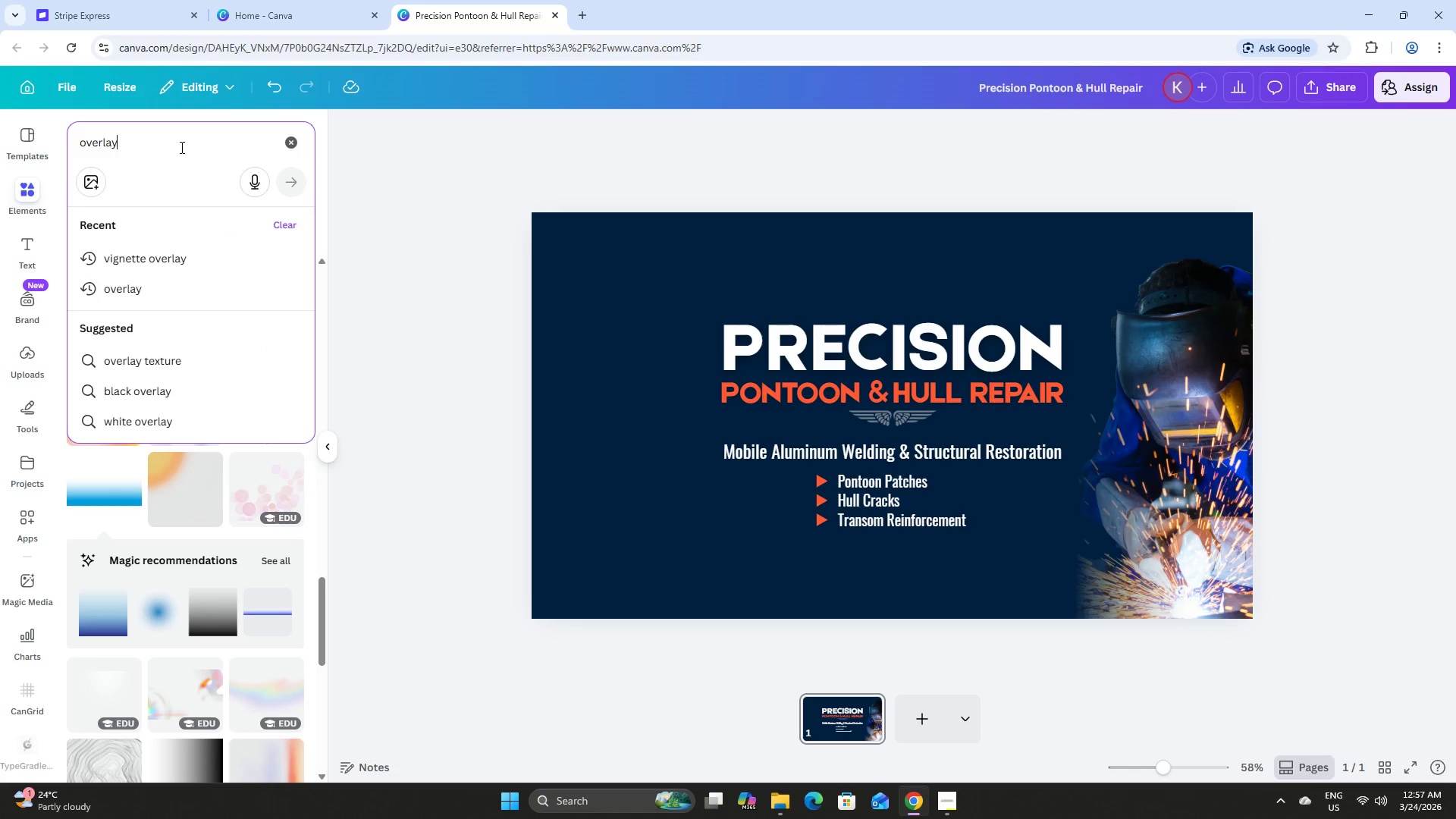 
left_click_drag(start_coordinate=[180, 147], to_coordinate=[5, 132])
 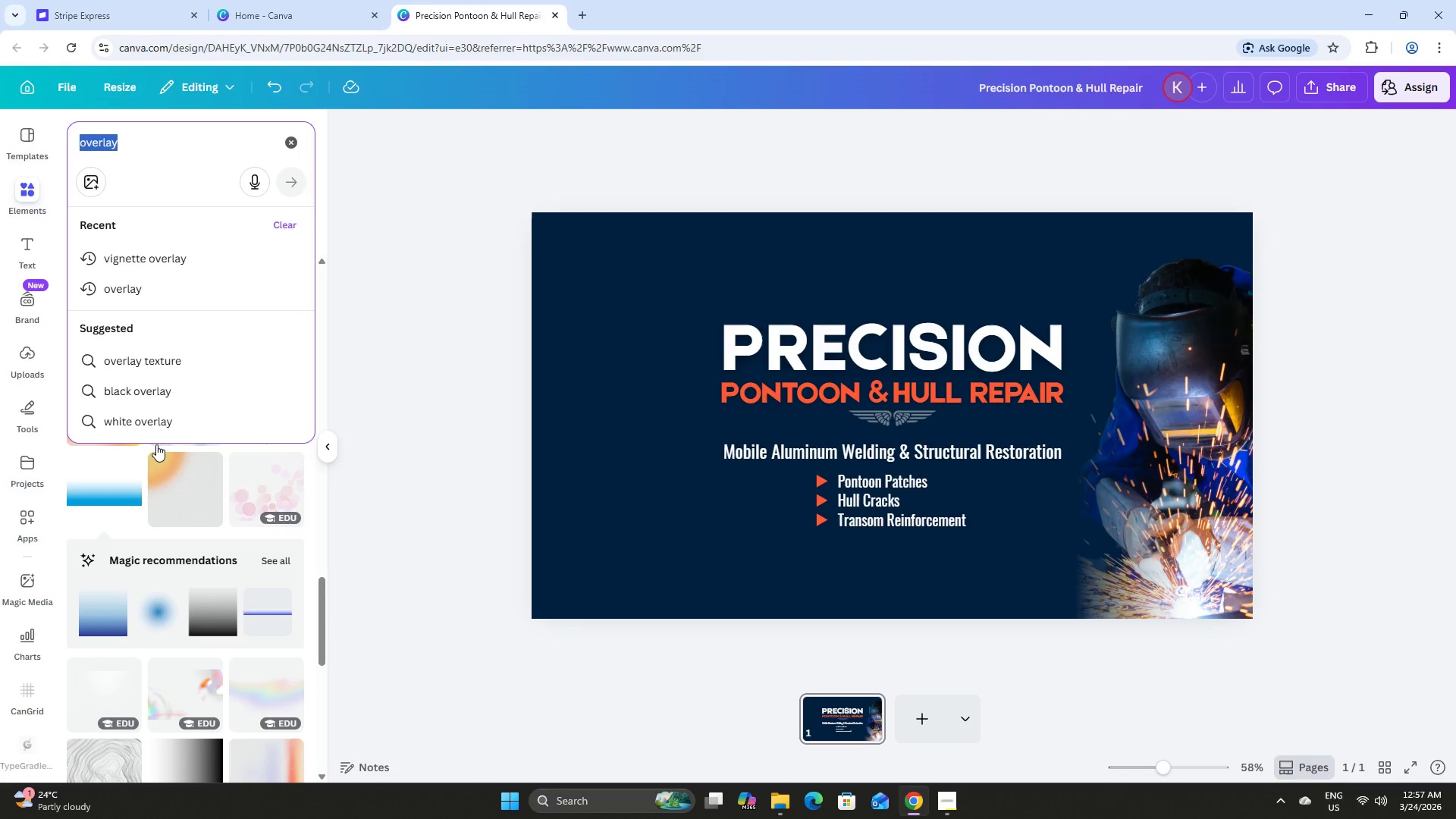 
left_click([124, 463])
 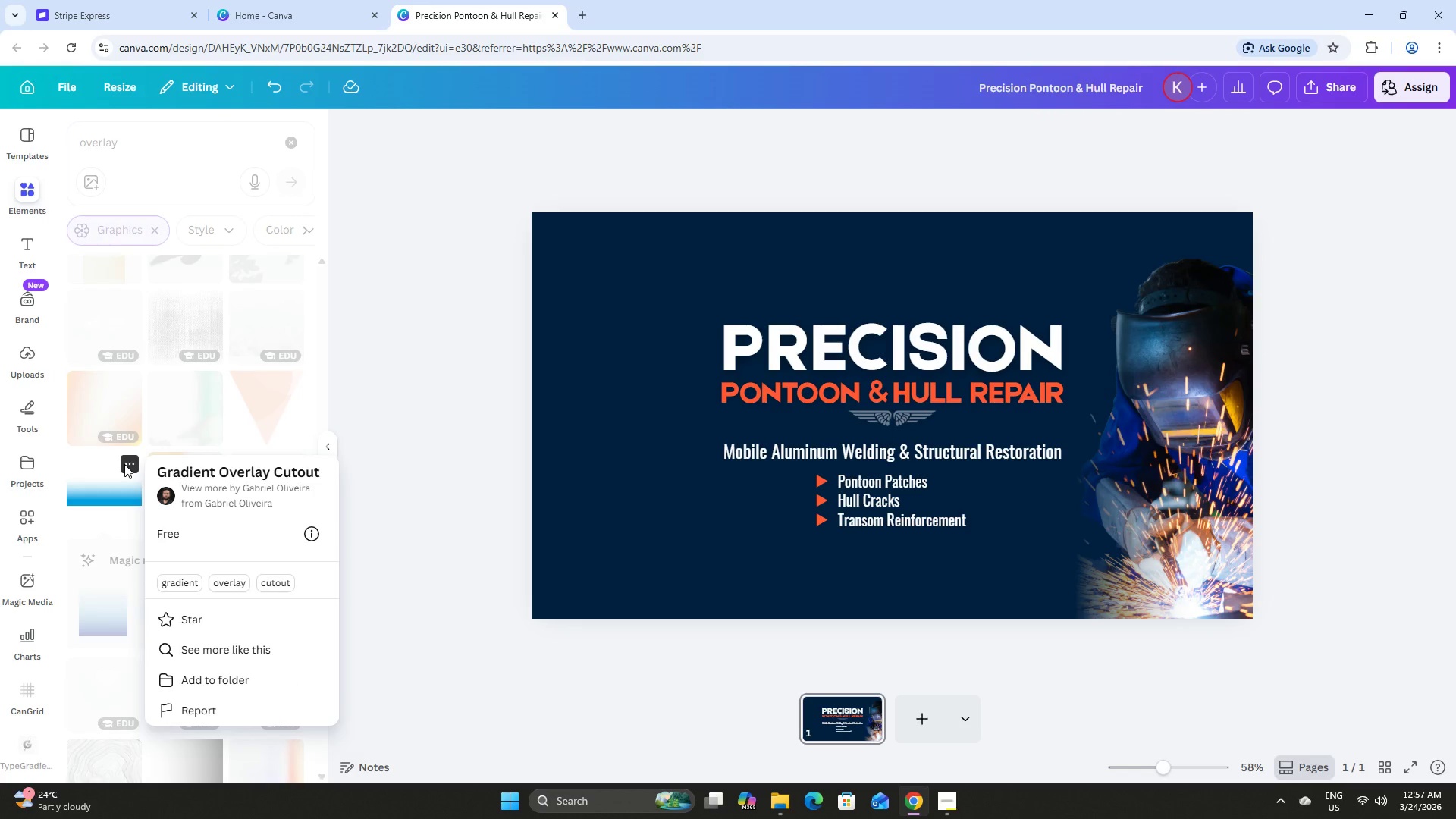 
left_click([193, 613])
 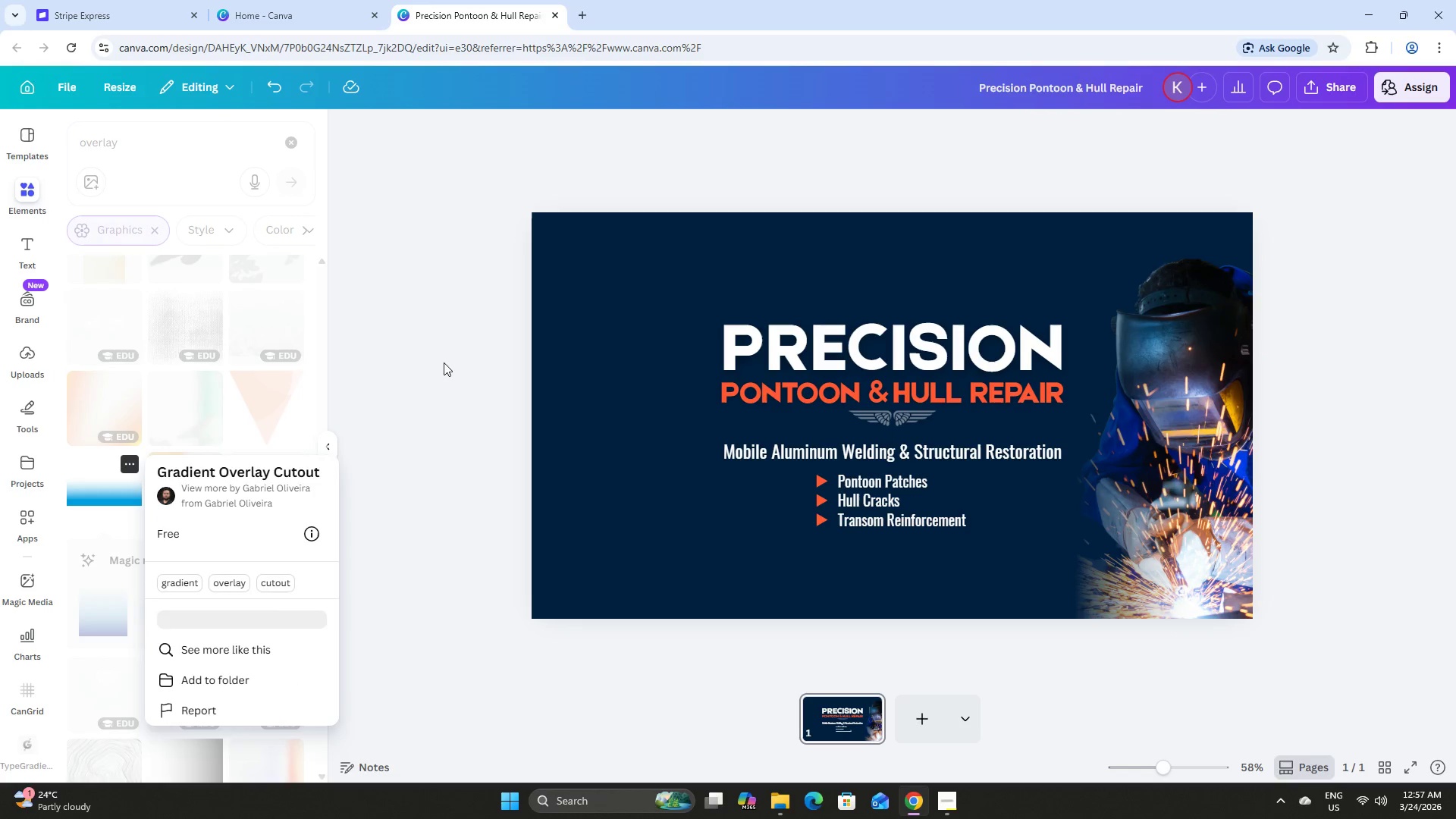 
left_click([440, 350])
 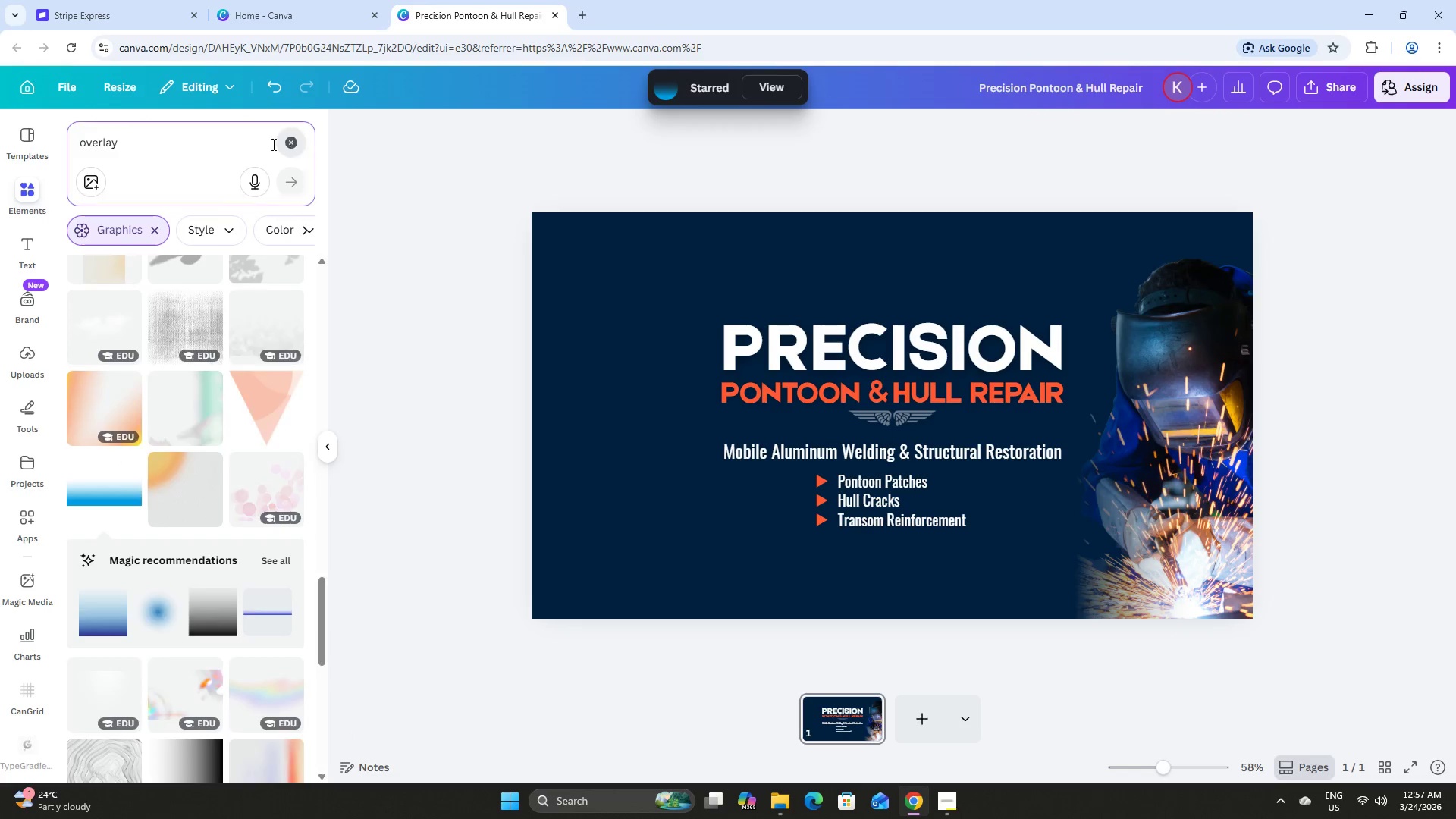 
left_click([228, 145])
 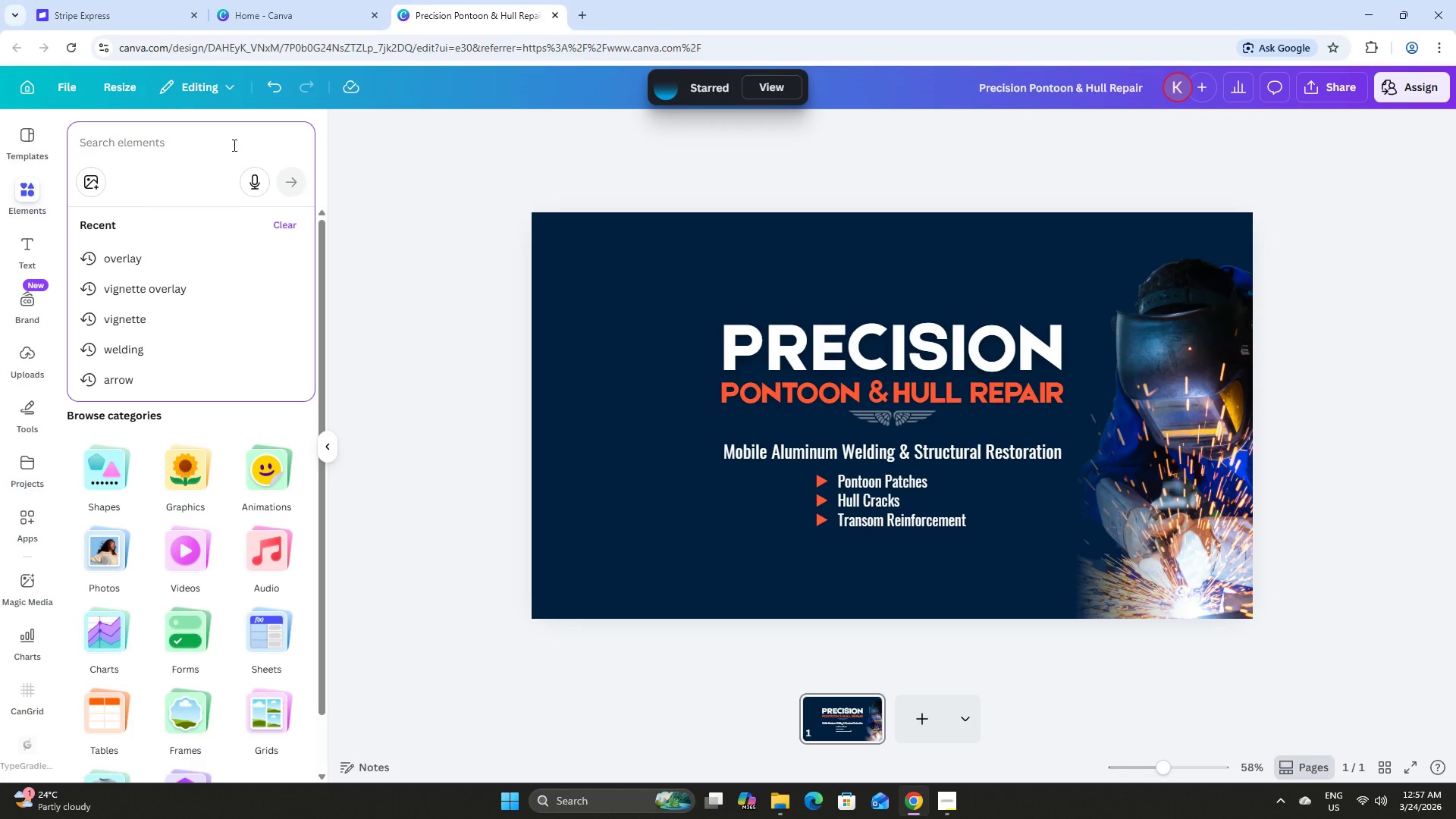 
type(marine bpat)
 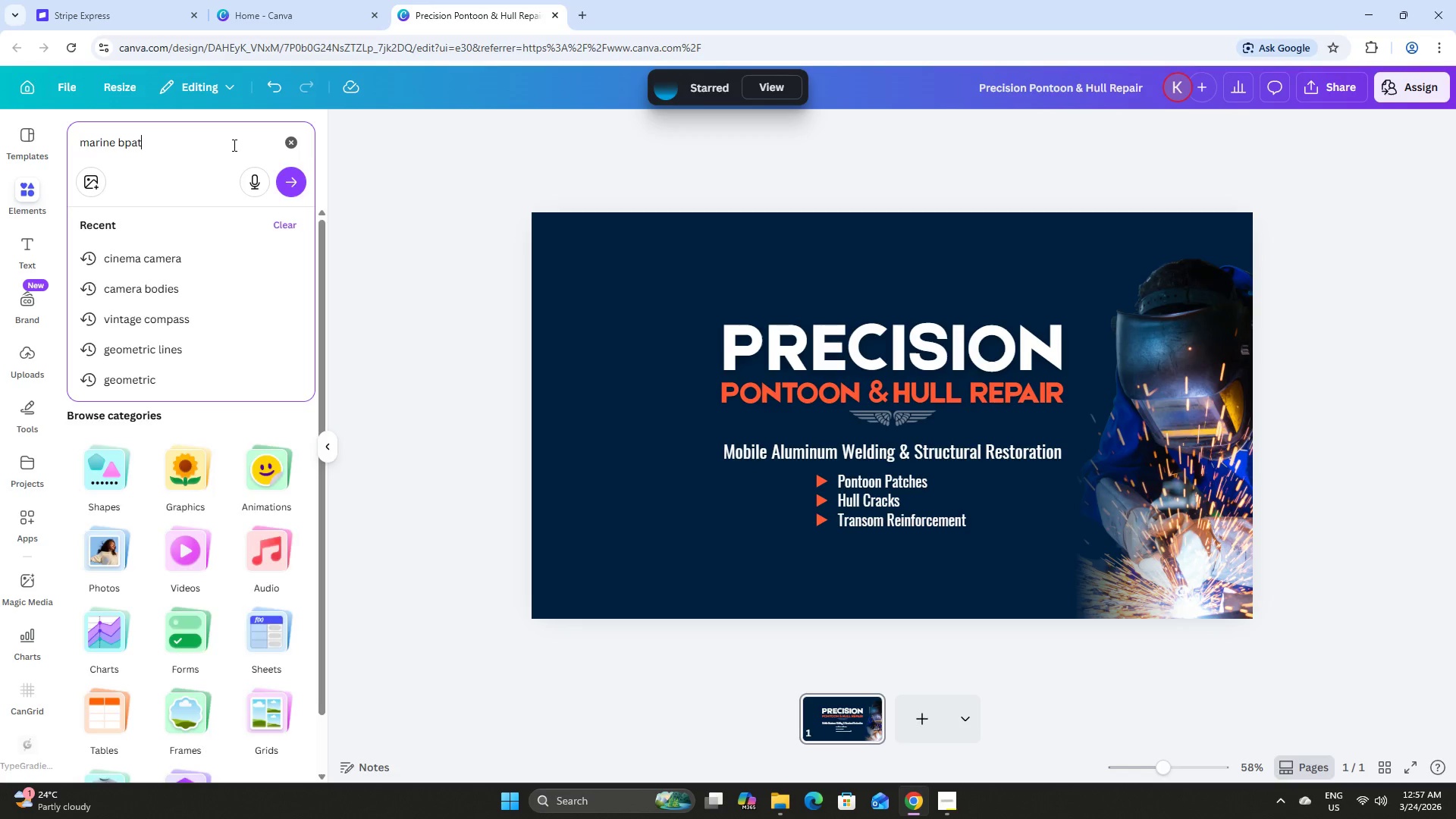 
key(Enter)
 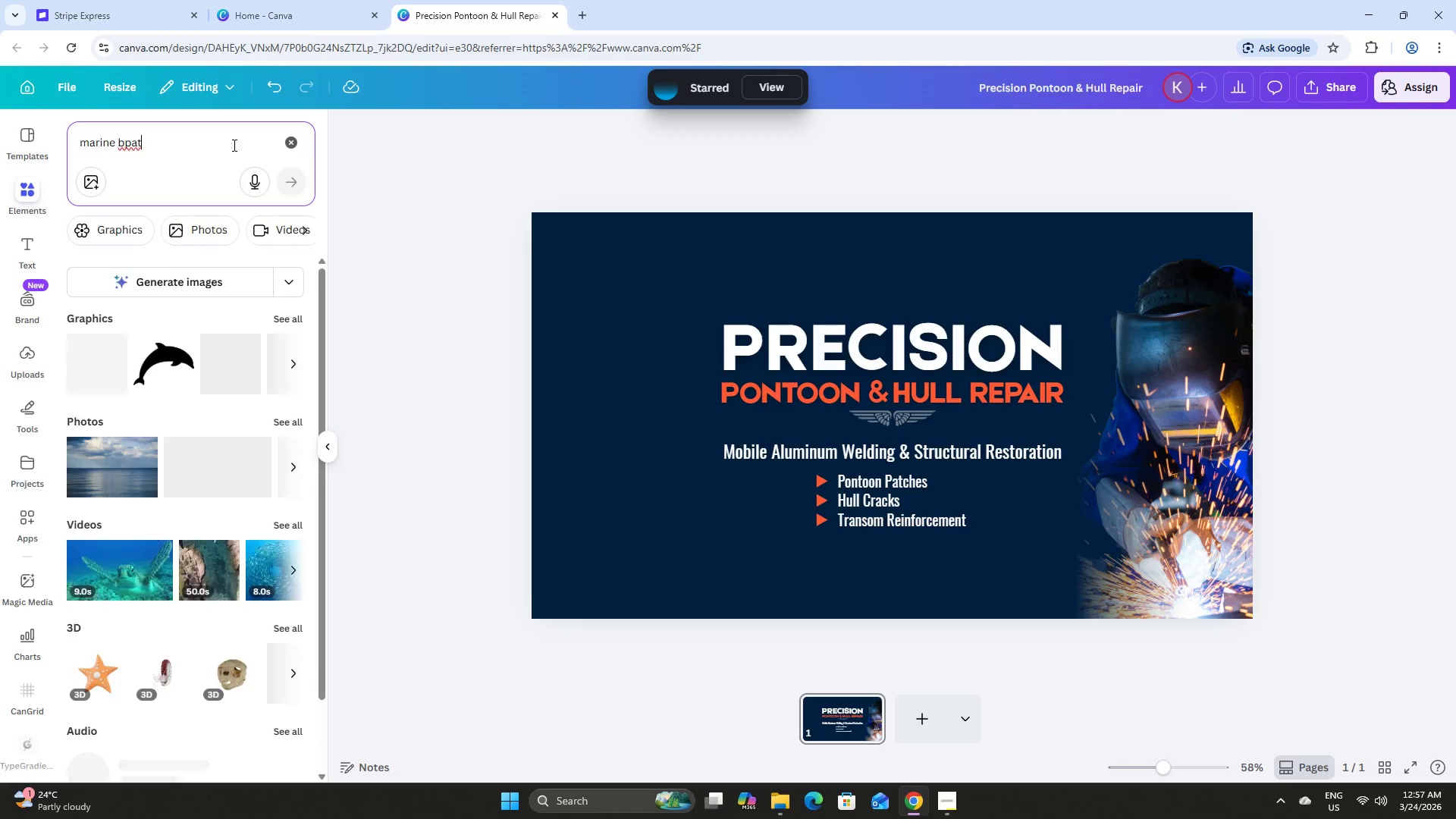 
left_click([233, 145])
 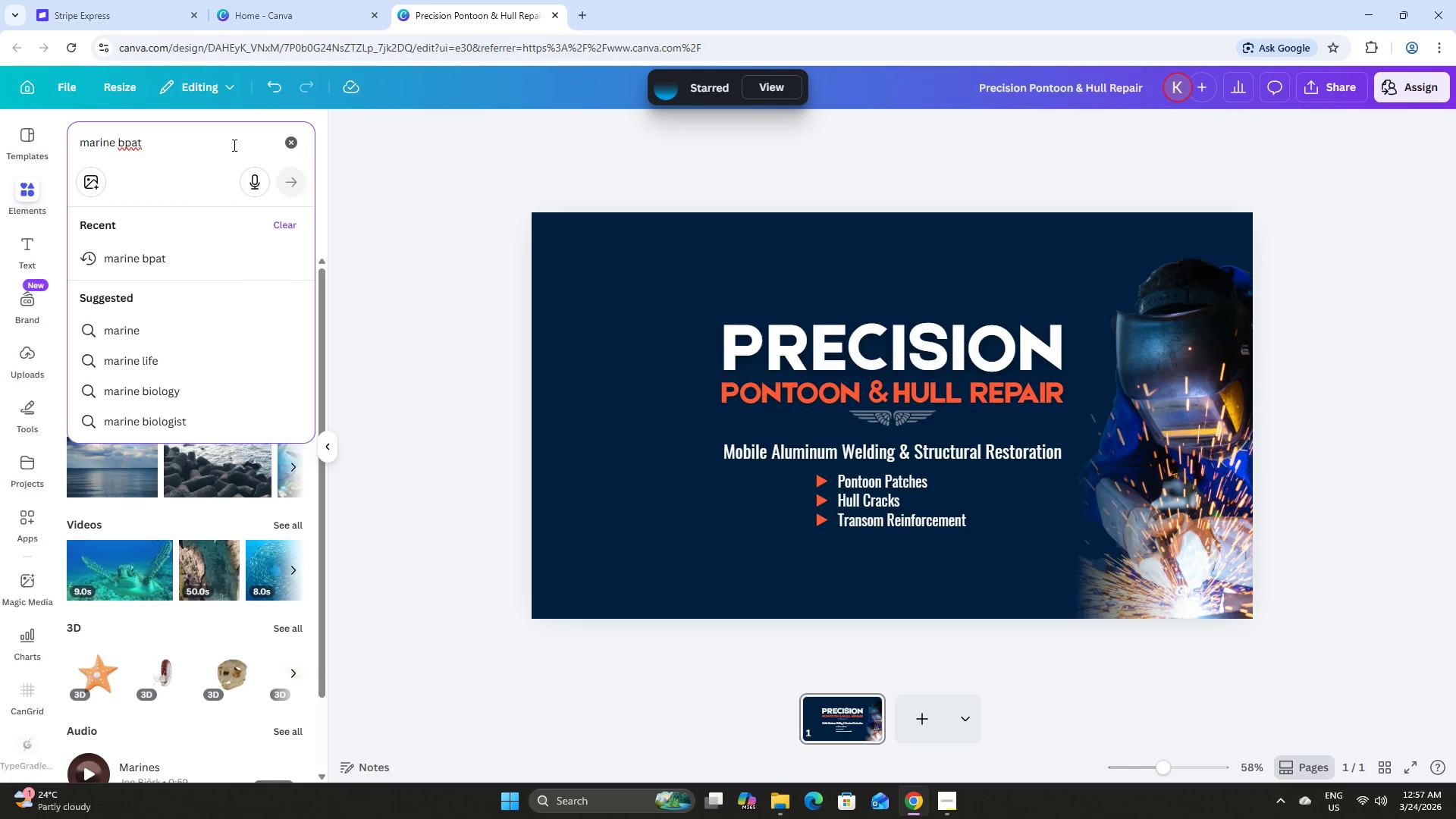 
key(Backspace)
key(Backspace)
key(Backspace)
type(a)
key(Backspace)
type(oat)
 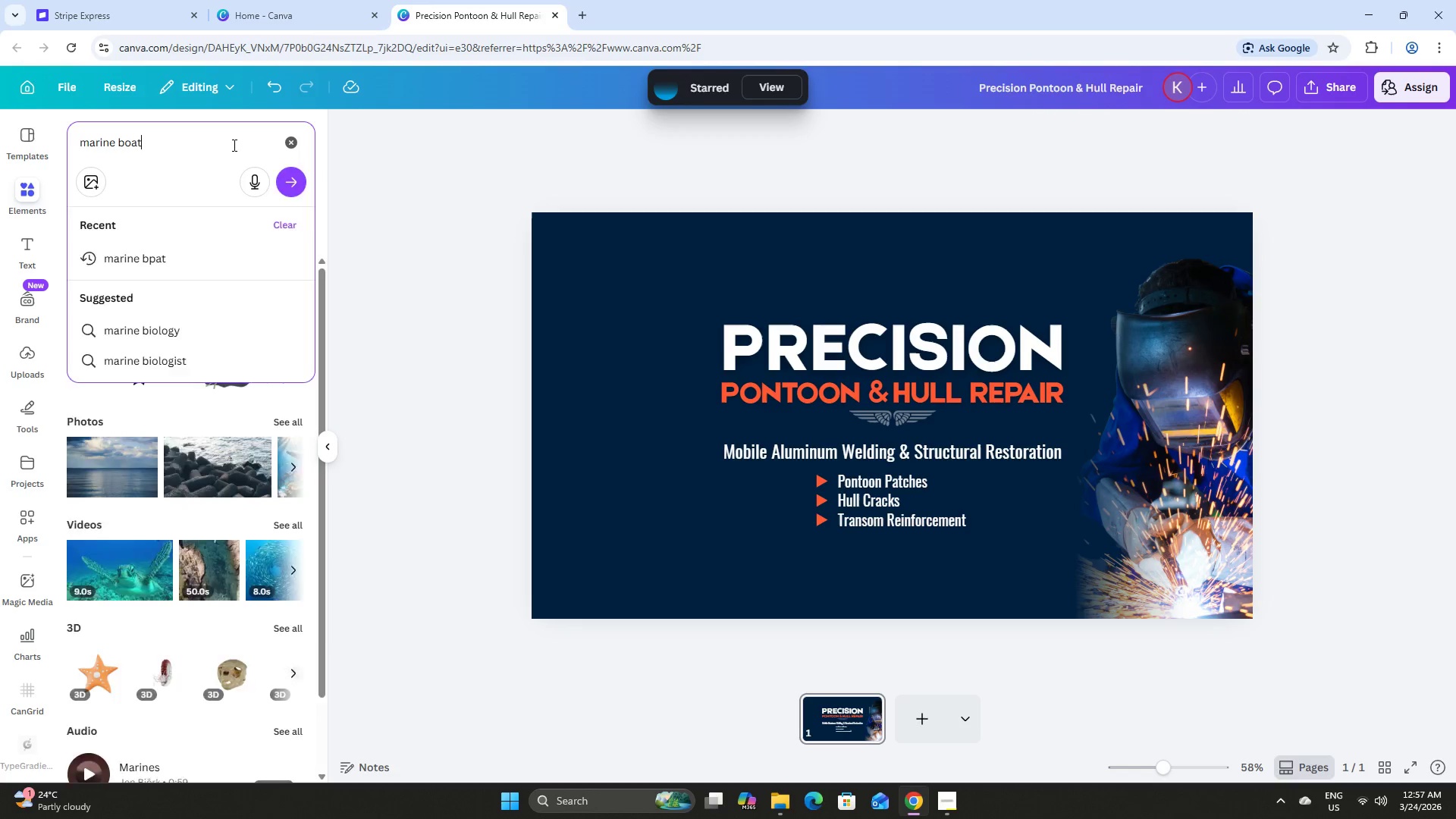 
key(Enter)
 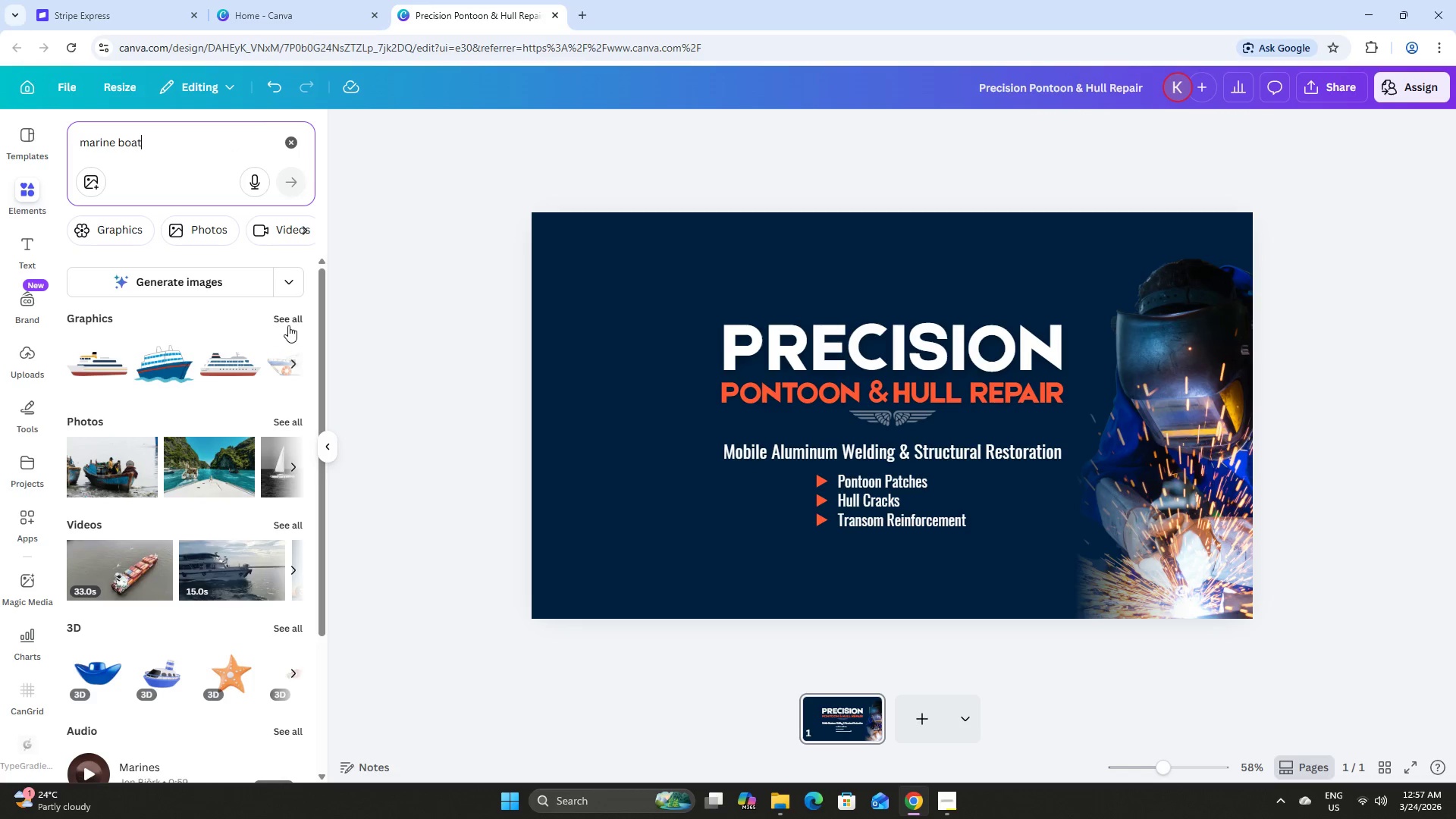 
left_click([283, 420])
 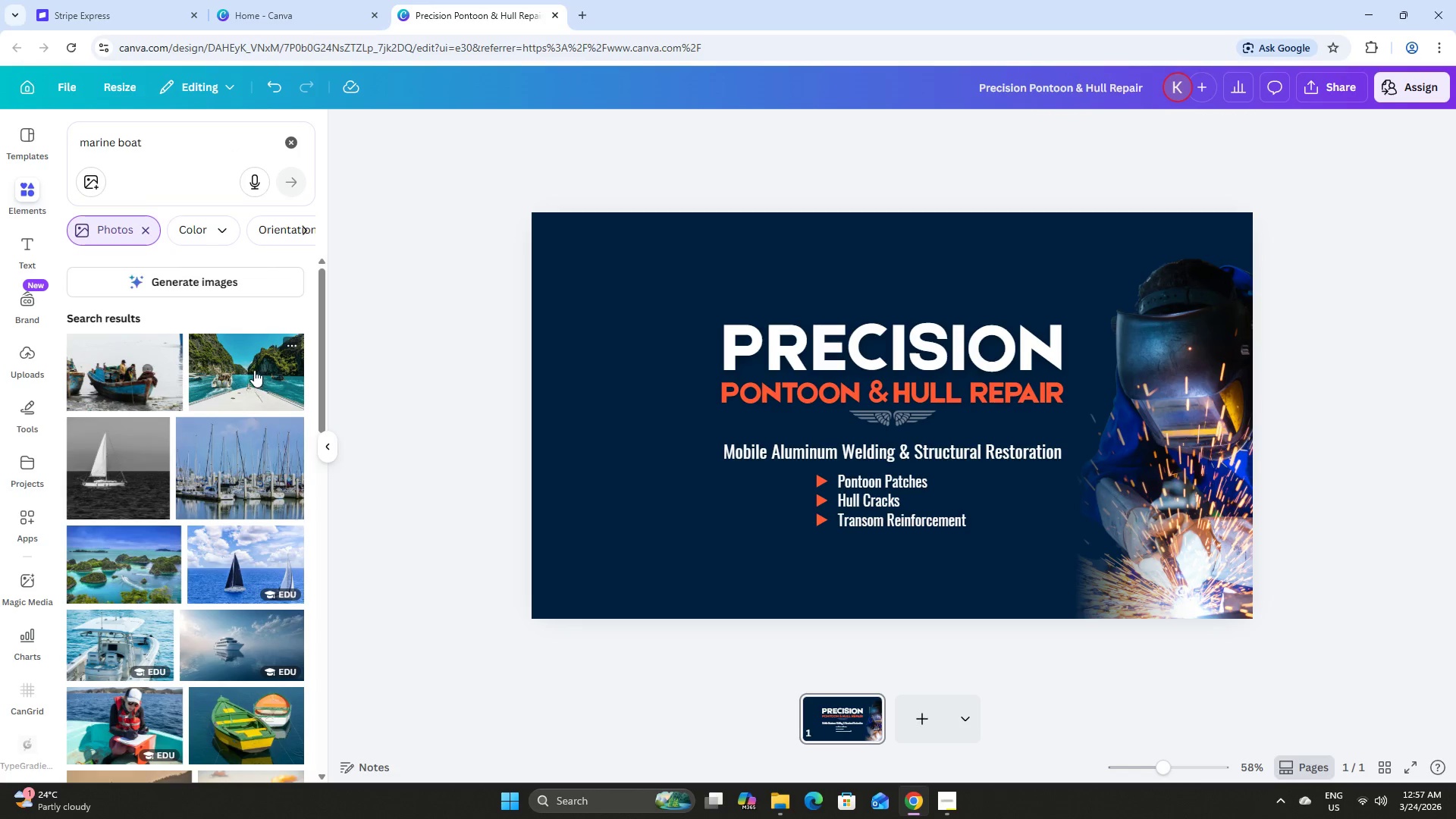 
scroll: coordinate [249, 404], scroll_direction: down, amount: 1.0
 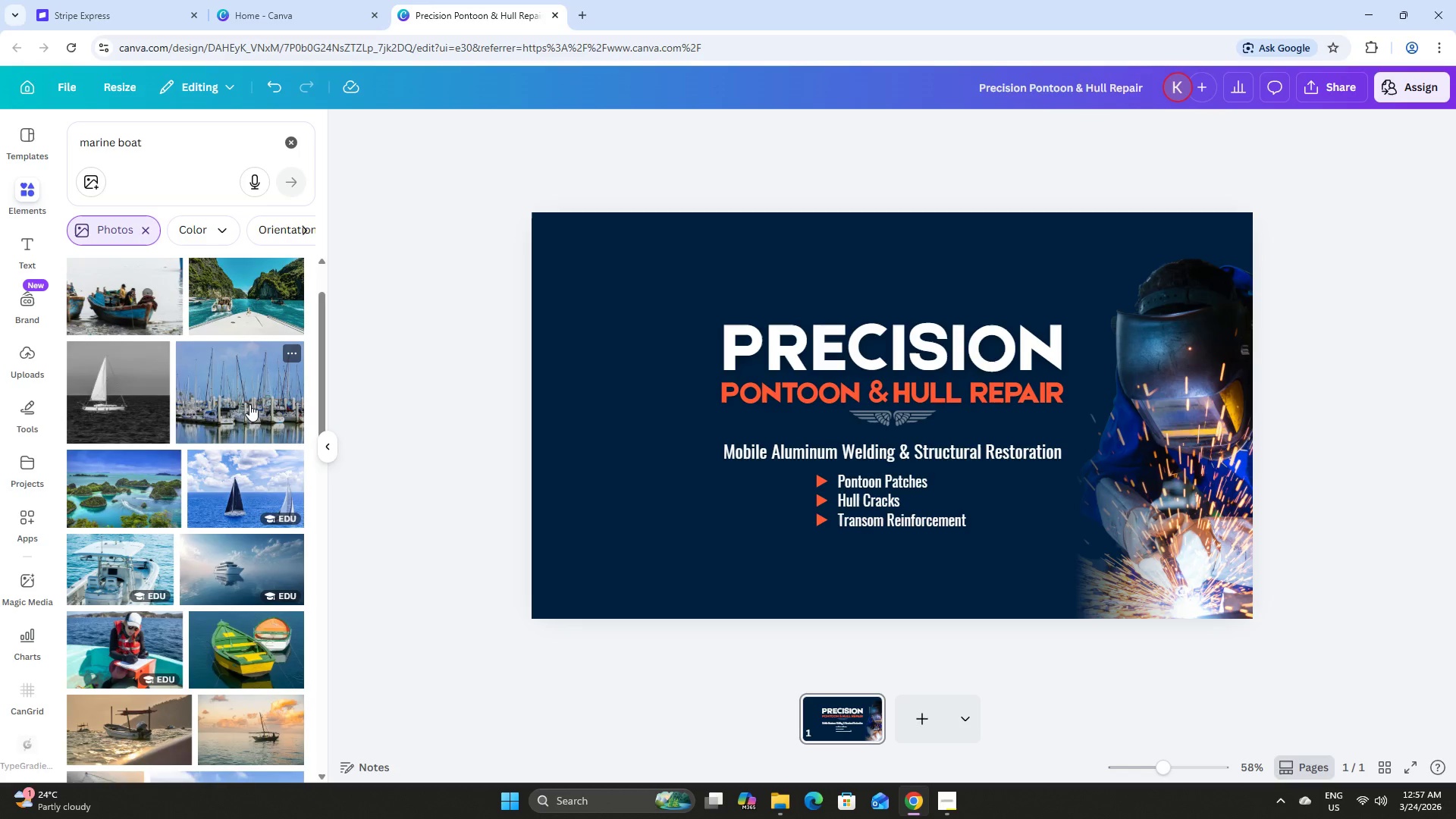 
scroll: coordinate [249, 404], scroll_direction: up, amount: 1.0
 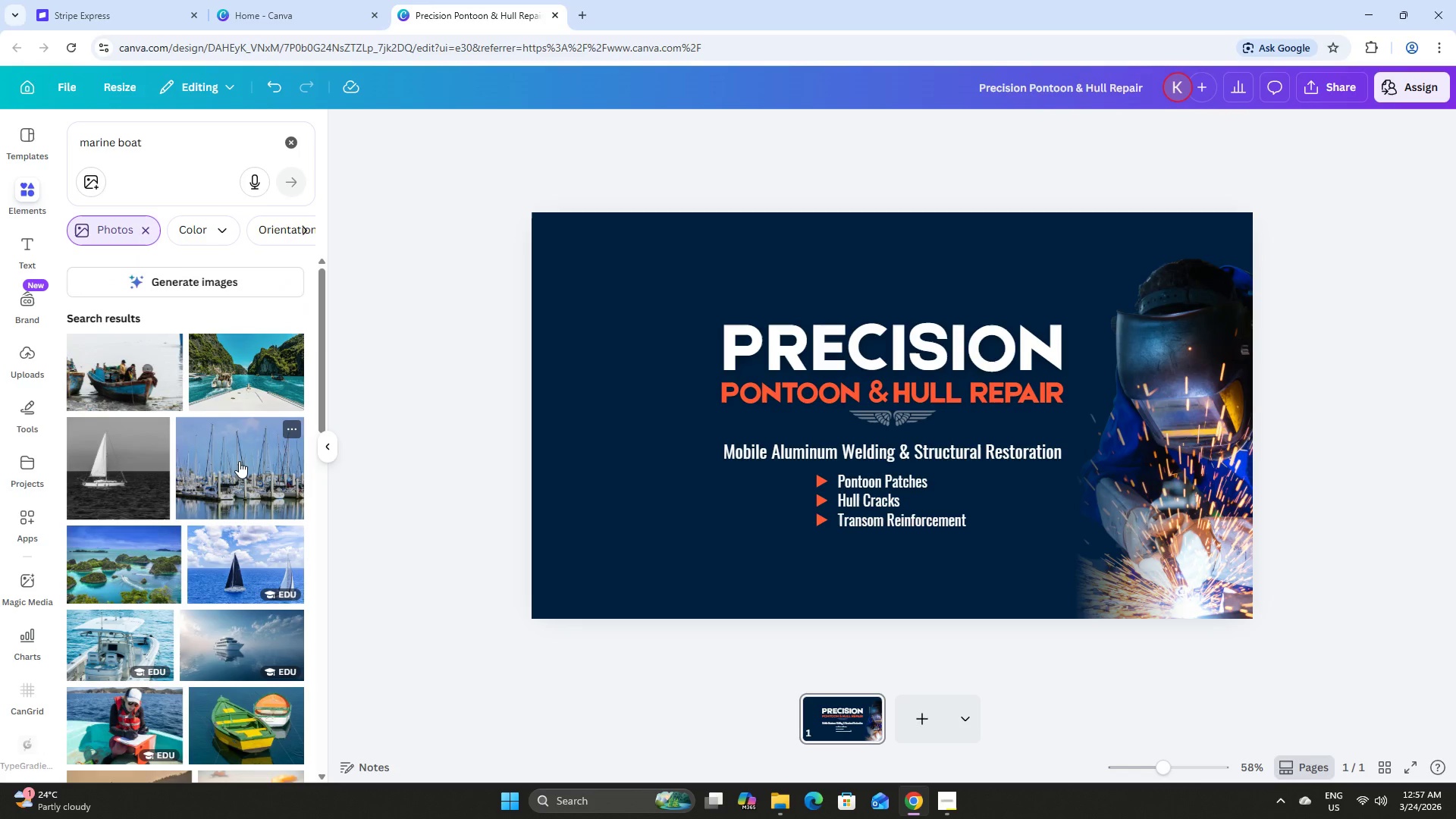 
left_click([239, 461])
 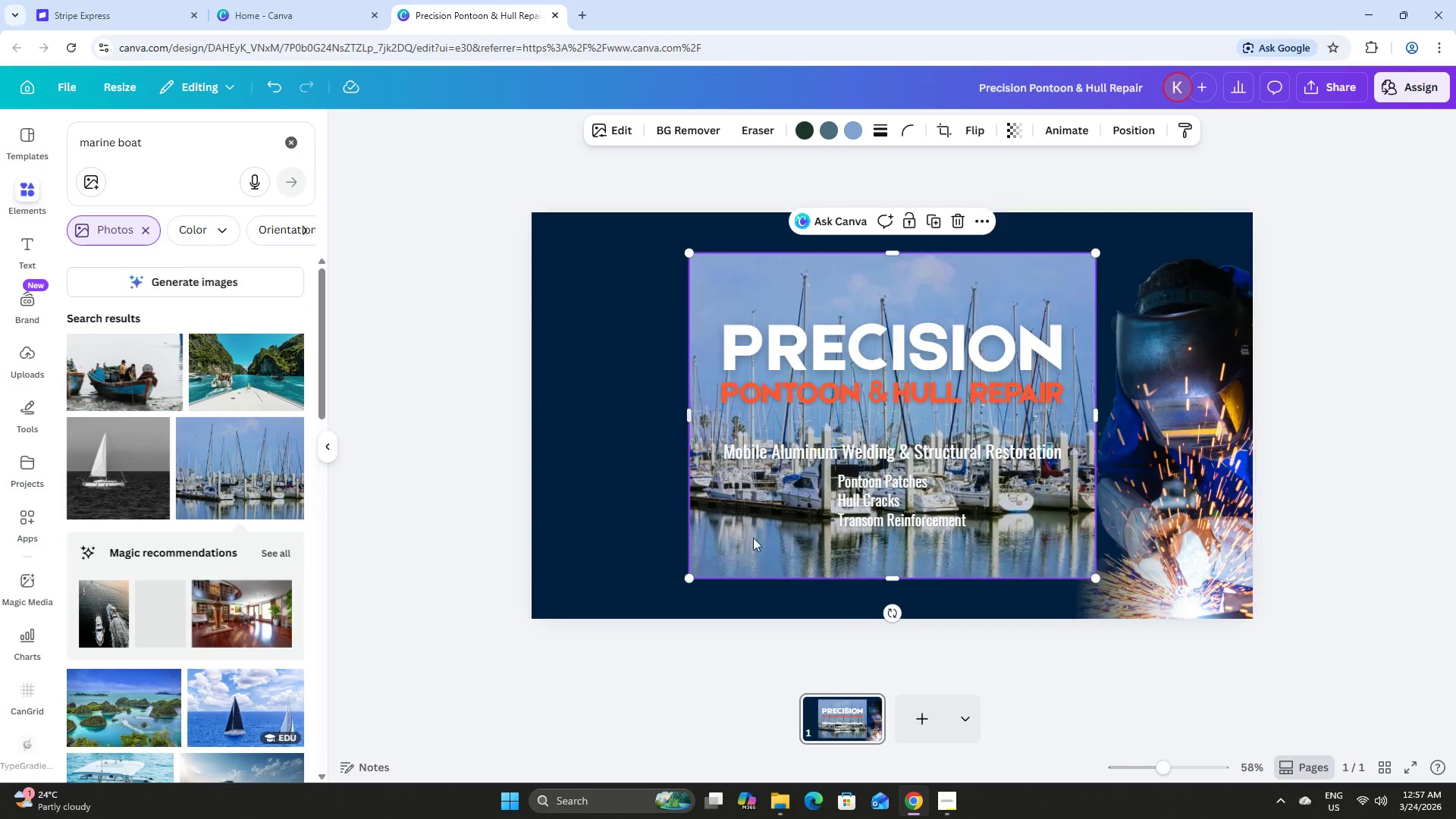 
left_click_drag(start_coordinate=[766, 535], to_coordinate=[609, 496])
 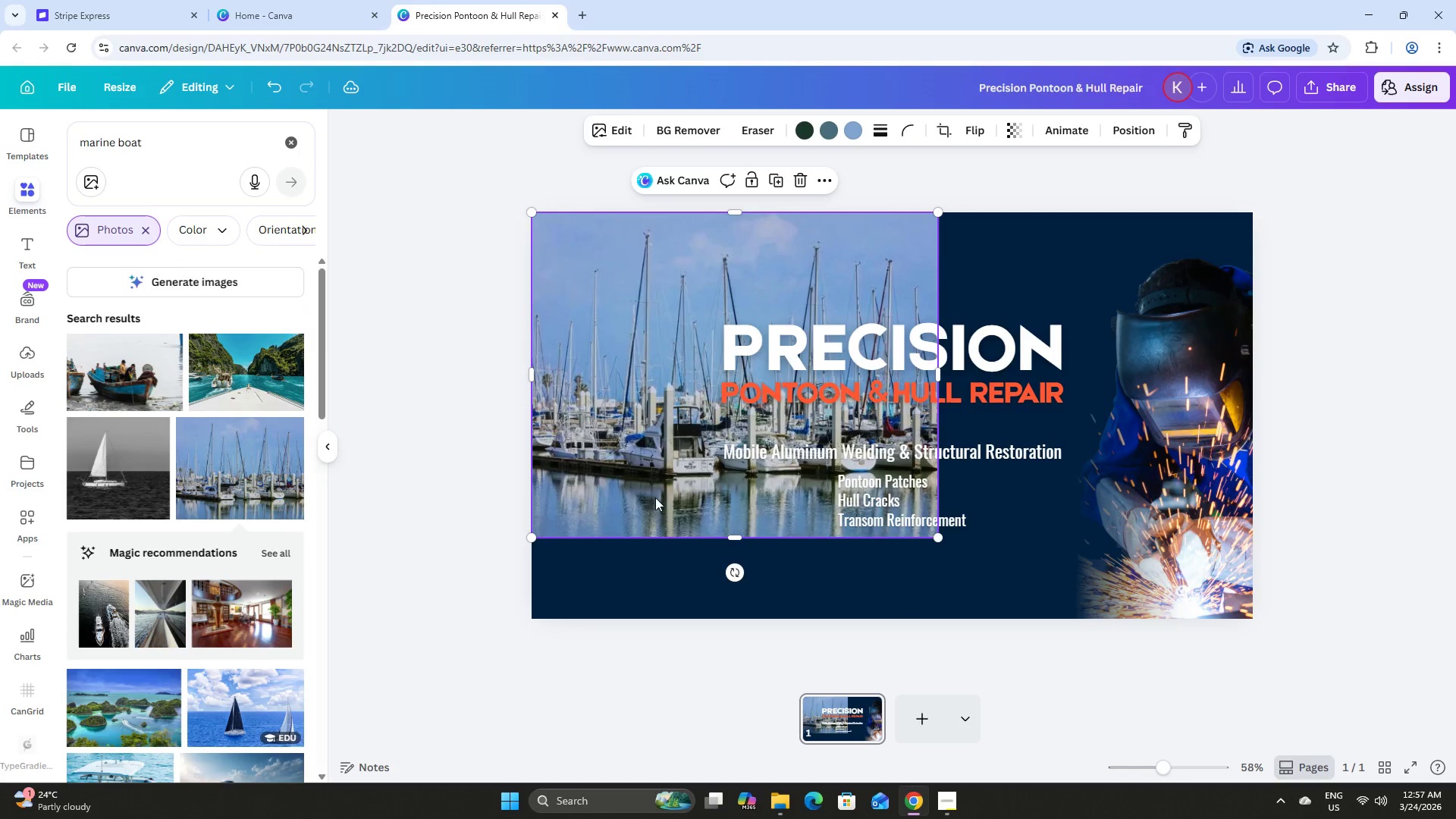 
left_click_drag(start_coordinate=[657, 498], to_coordinate=[420, 497])
 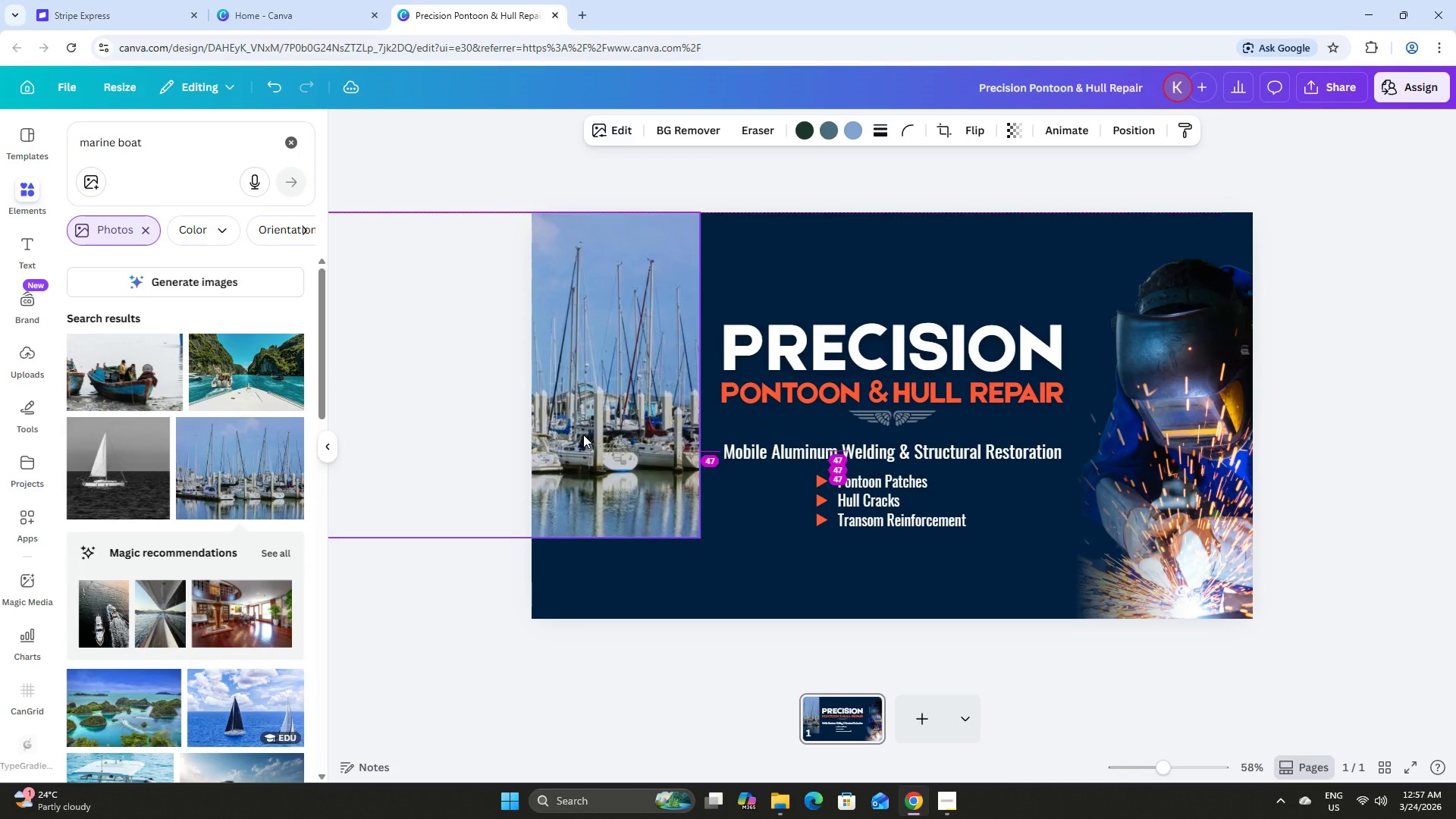 
wait(6.23)
 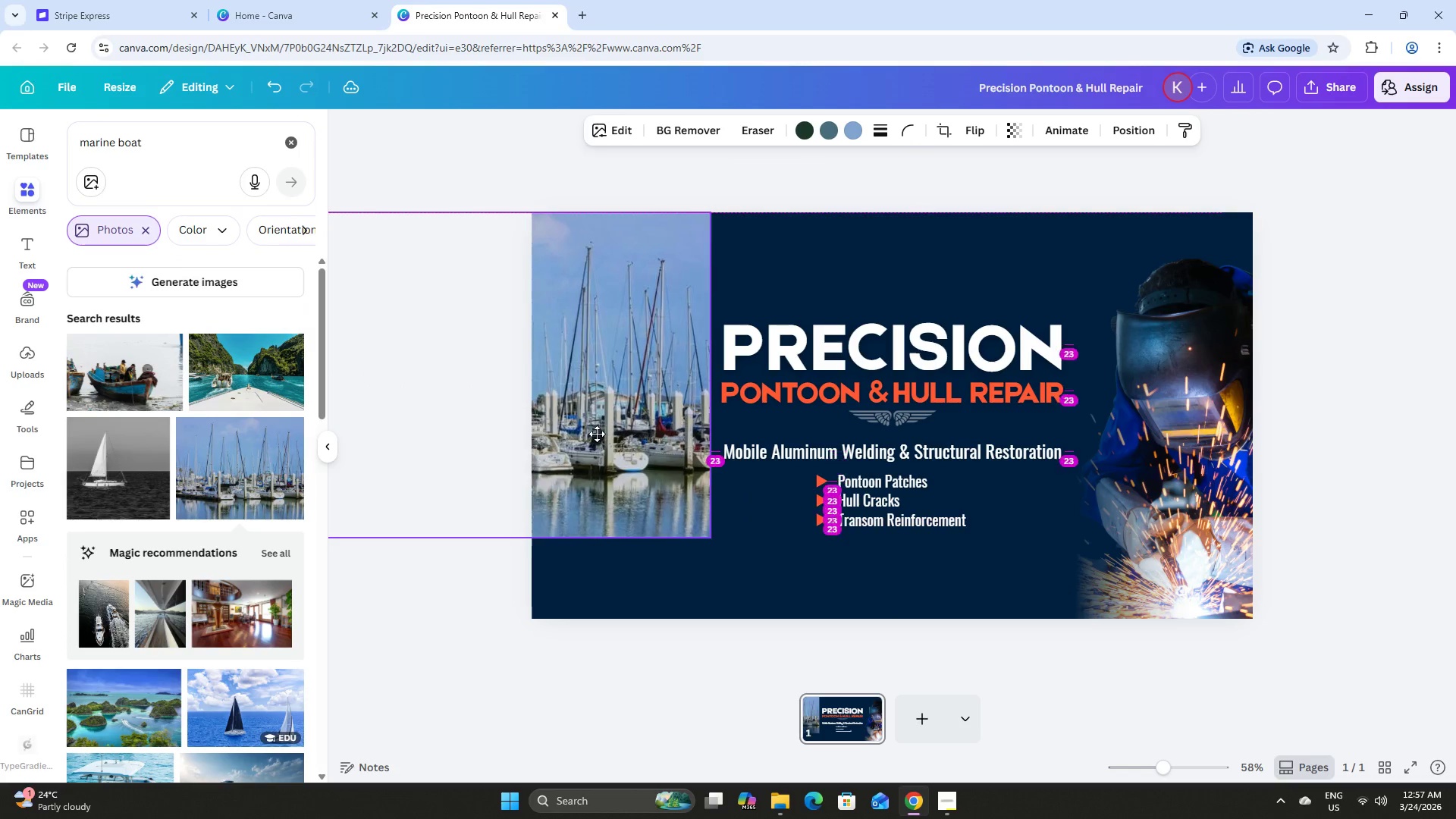 
scroll: coordinate [208, 453], scroll_direction: down, amount: 3.0
 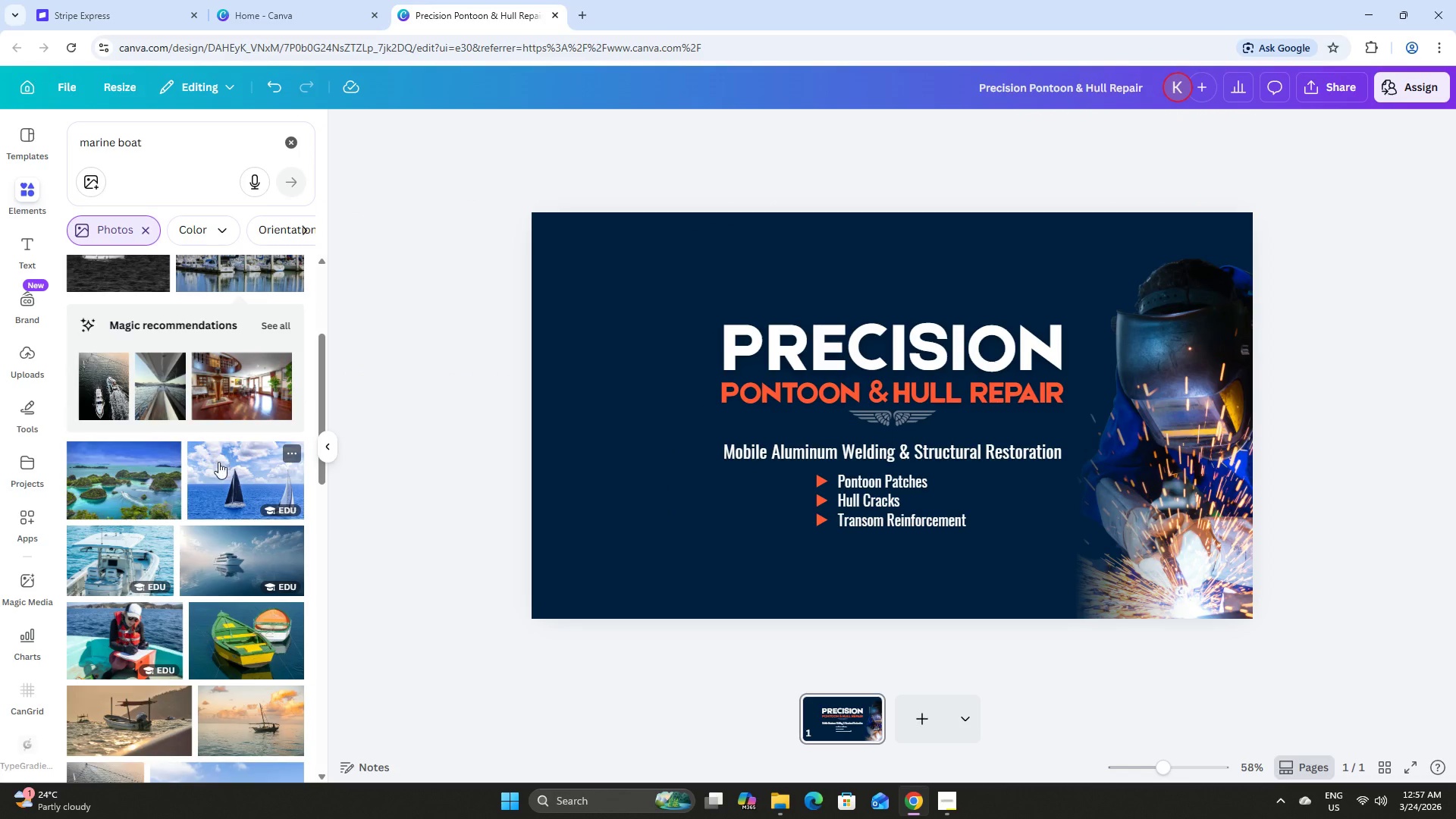 
left_click([119, 566])
 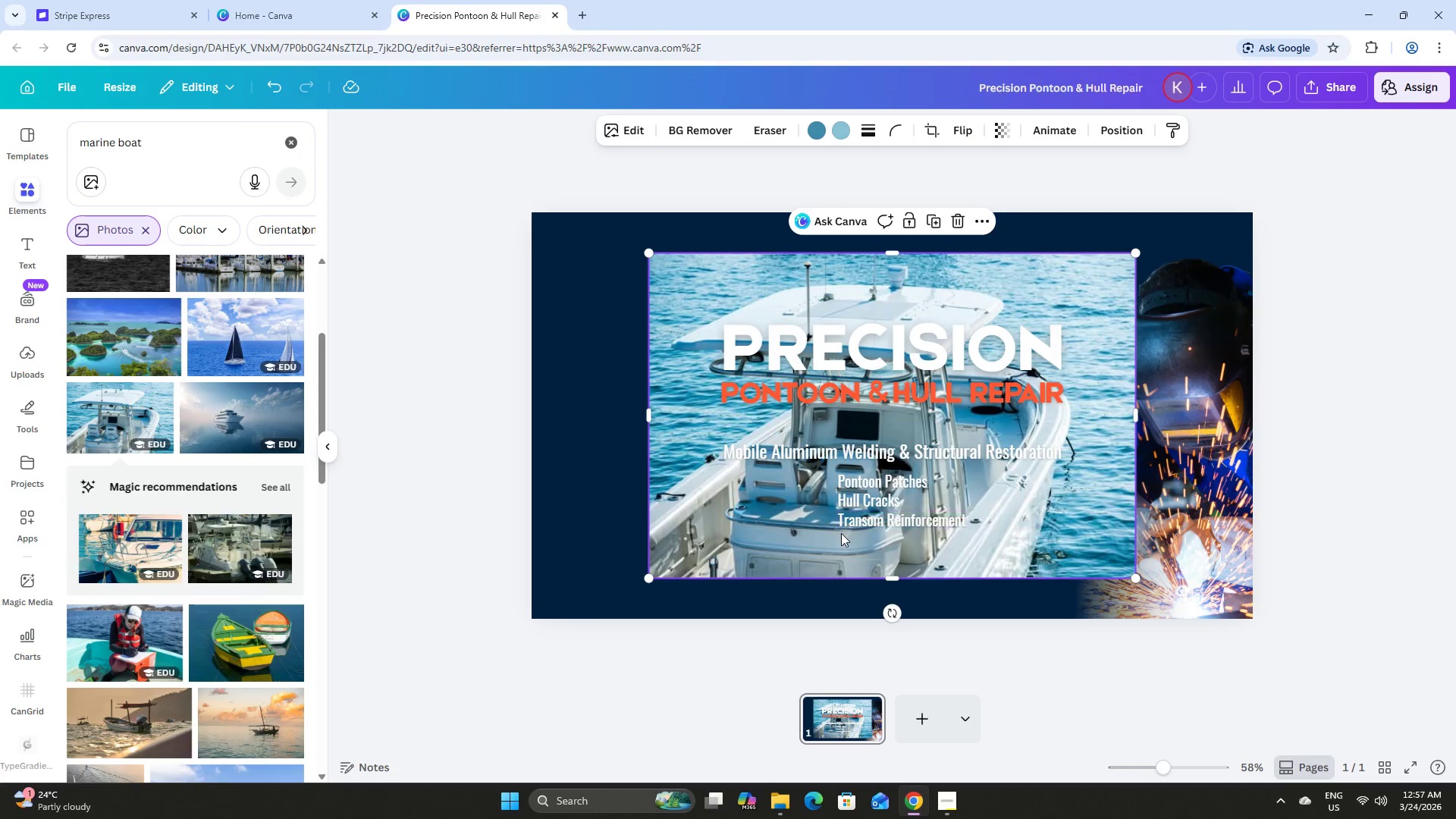 
left_click_drag(start_coordinate=[765, 545], to_coordinate=[325, 501])
 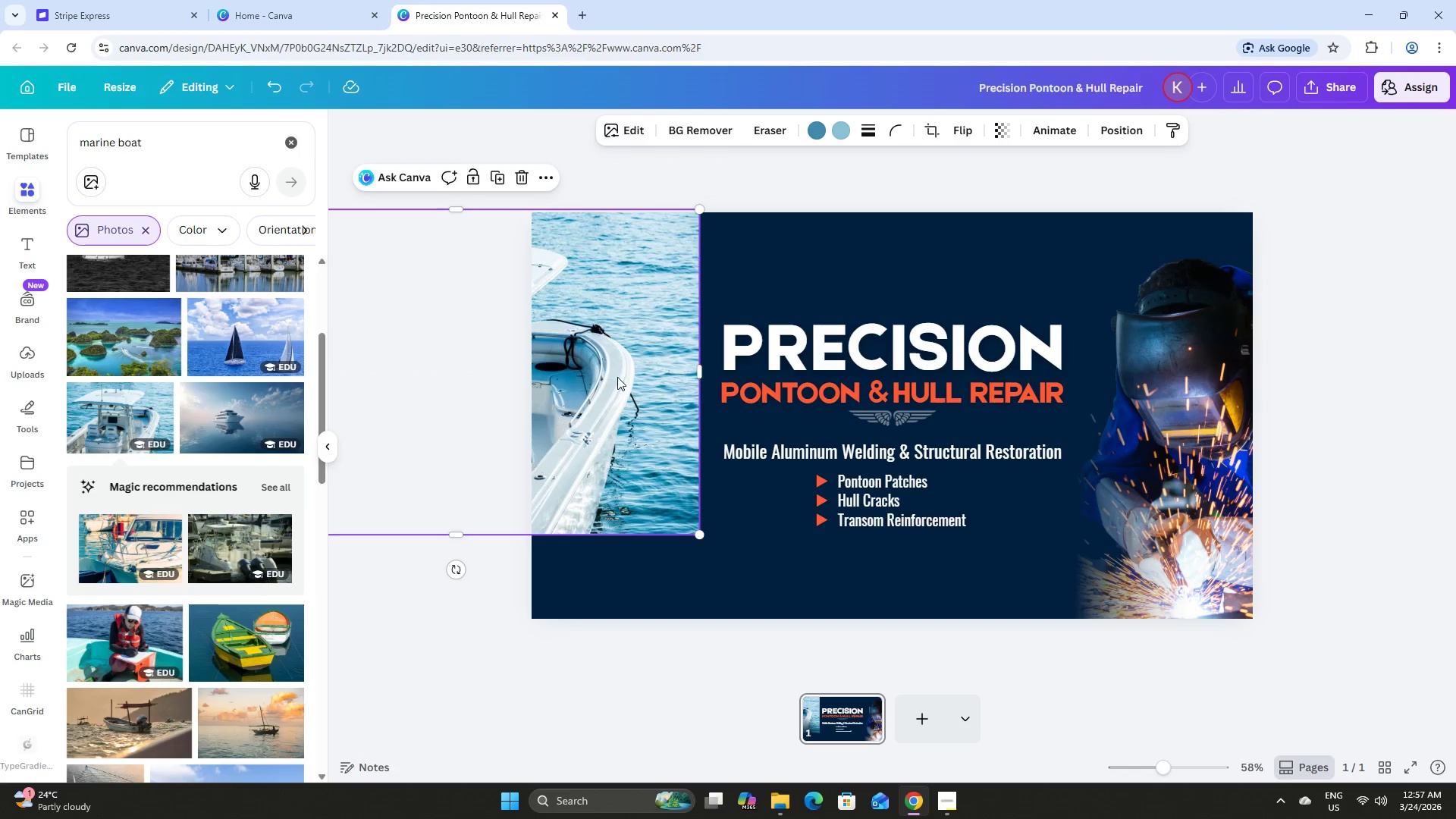 
left_click_drag(start_coordinate=[617, 376], to_coordinate=[615, 381])
 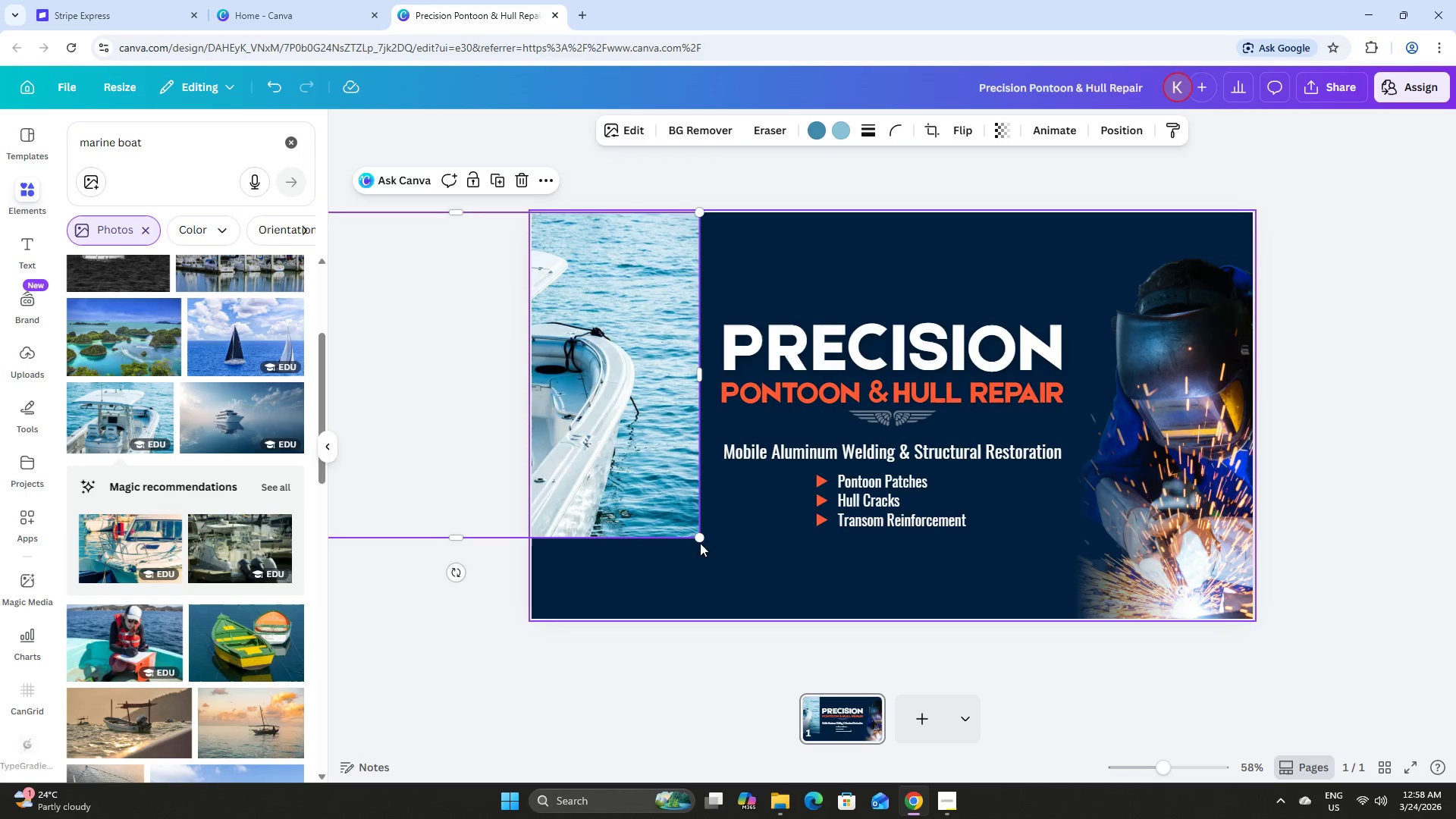 
left_click_drag(start_coordinate=[698, 541], to_coordinate=[796, 662])
 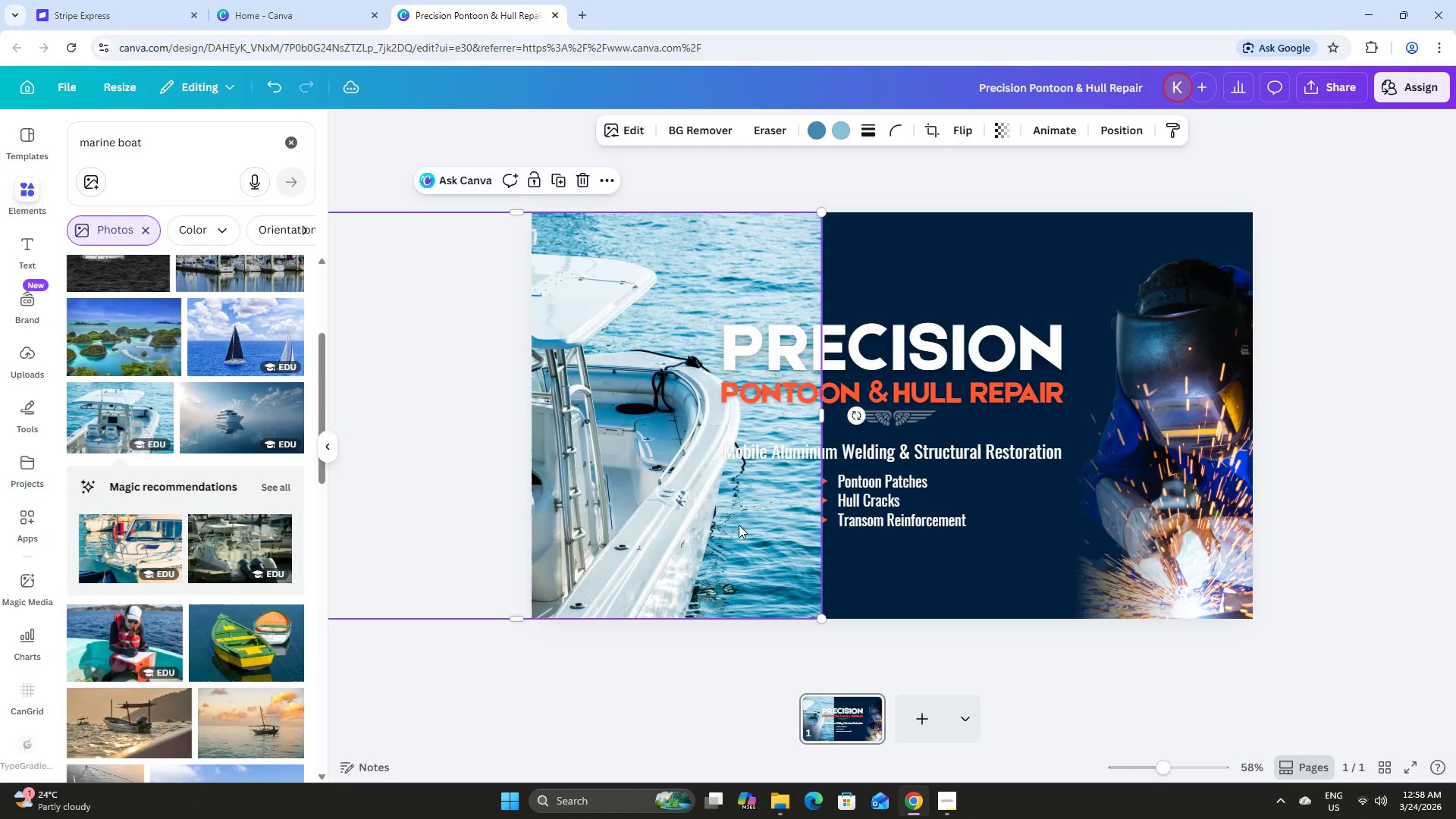 
left_click_drag(start_coordinate=[749, 526], to_coordinate=[632, 527])
 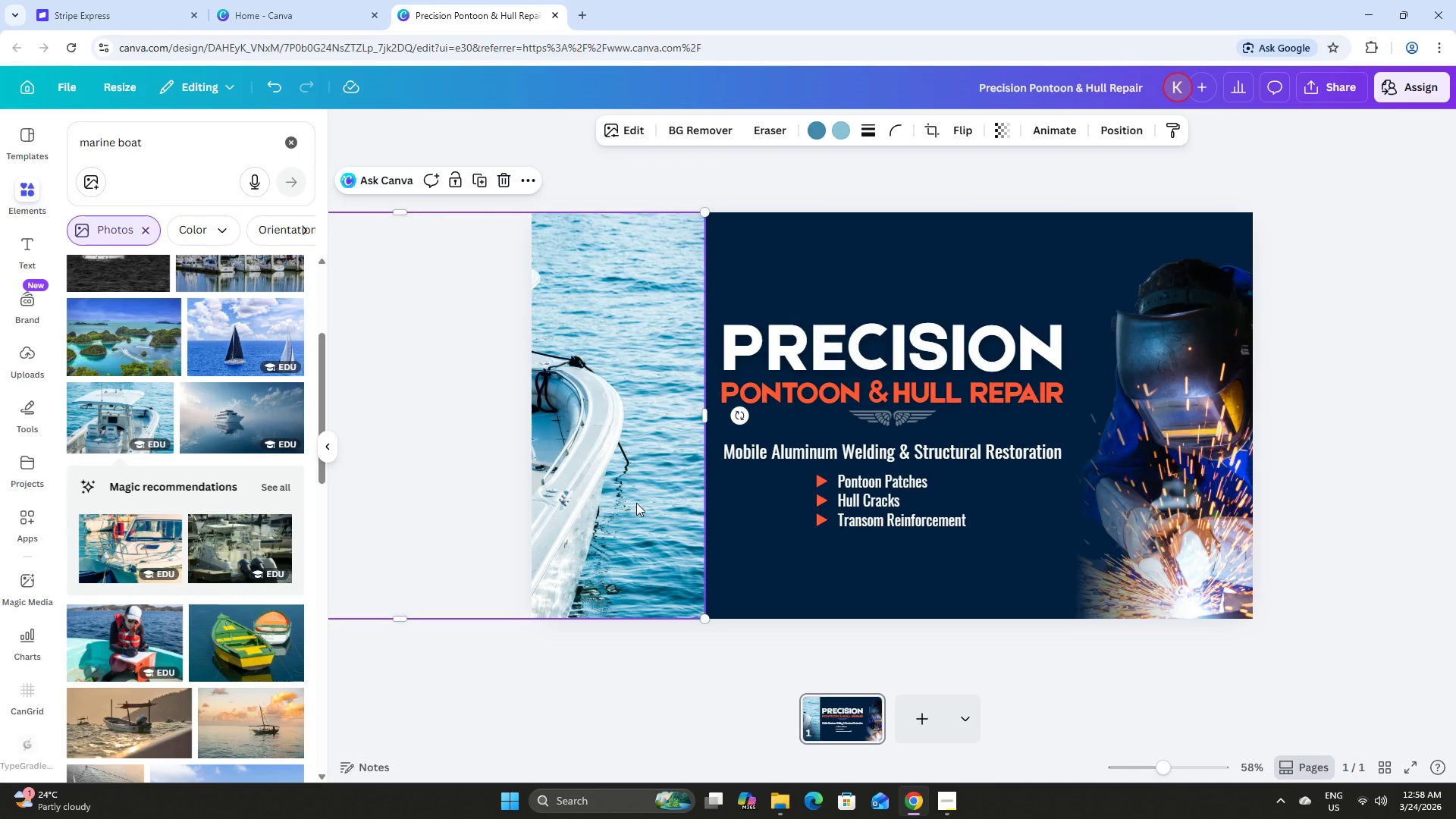 
double_click([636, 503])
 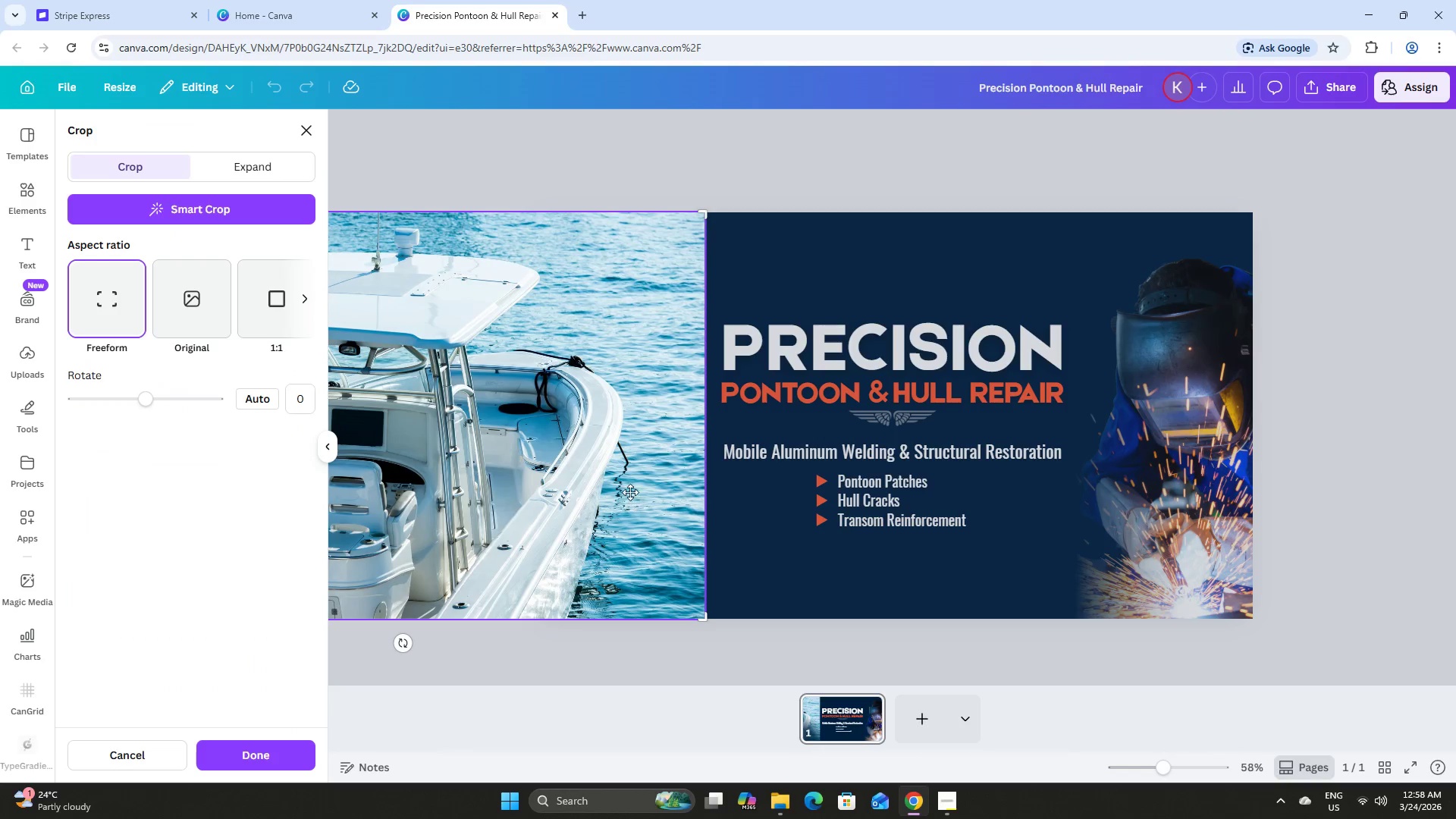 
left_click_drag(start_coordinate=[617, 483], to_coordinate=[742, 489])
 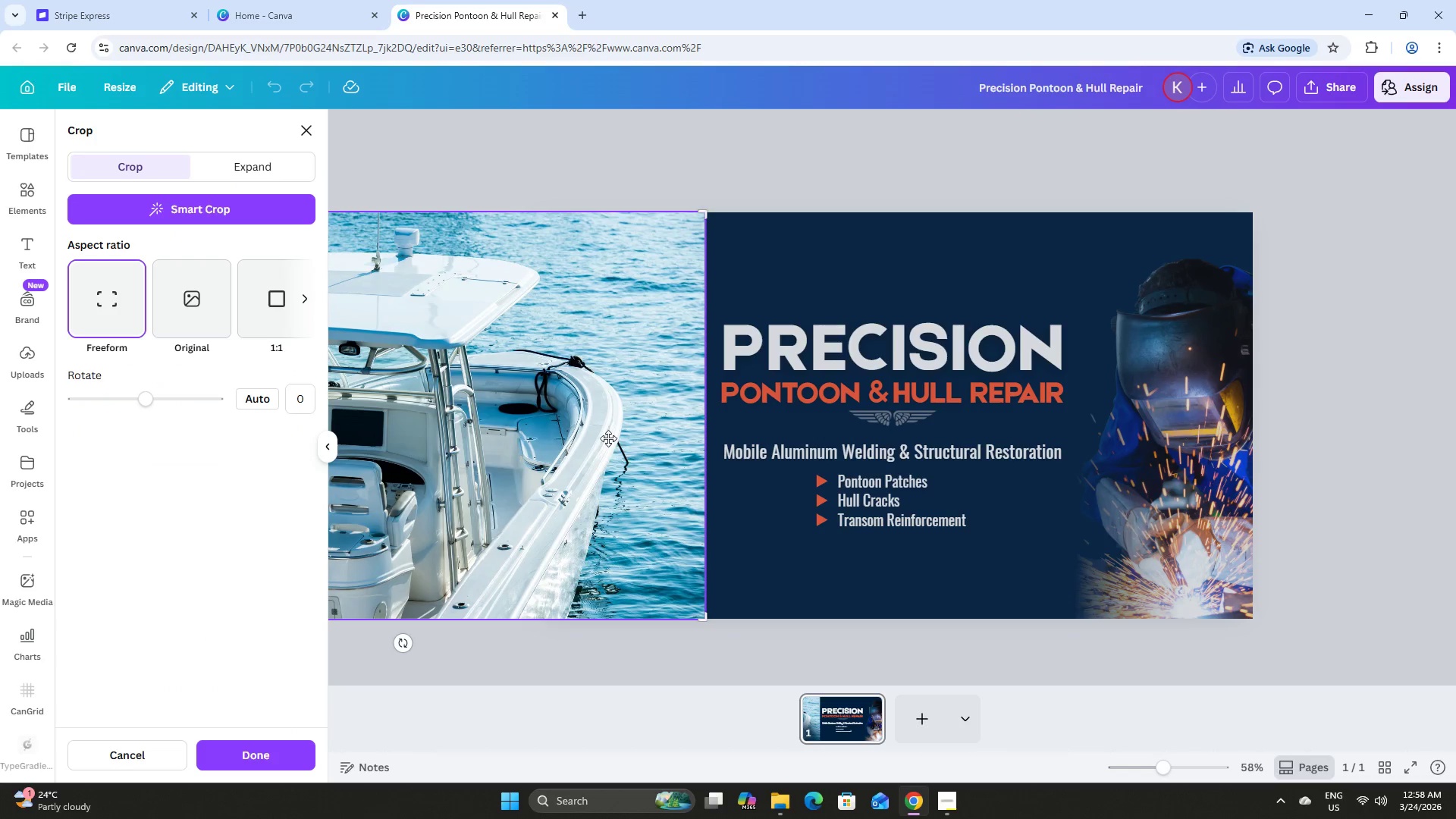 
left_click_drag(start_coordinate=[608, 438], to_coordinate=[706, 441])
 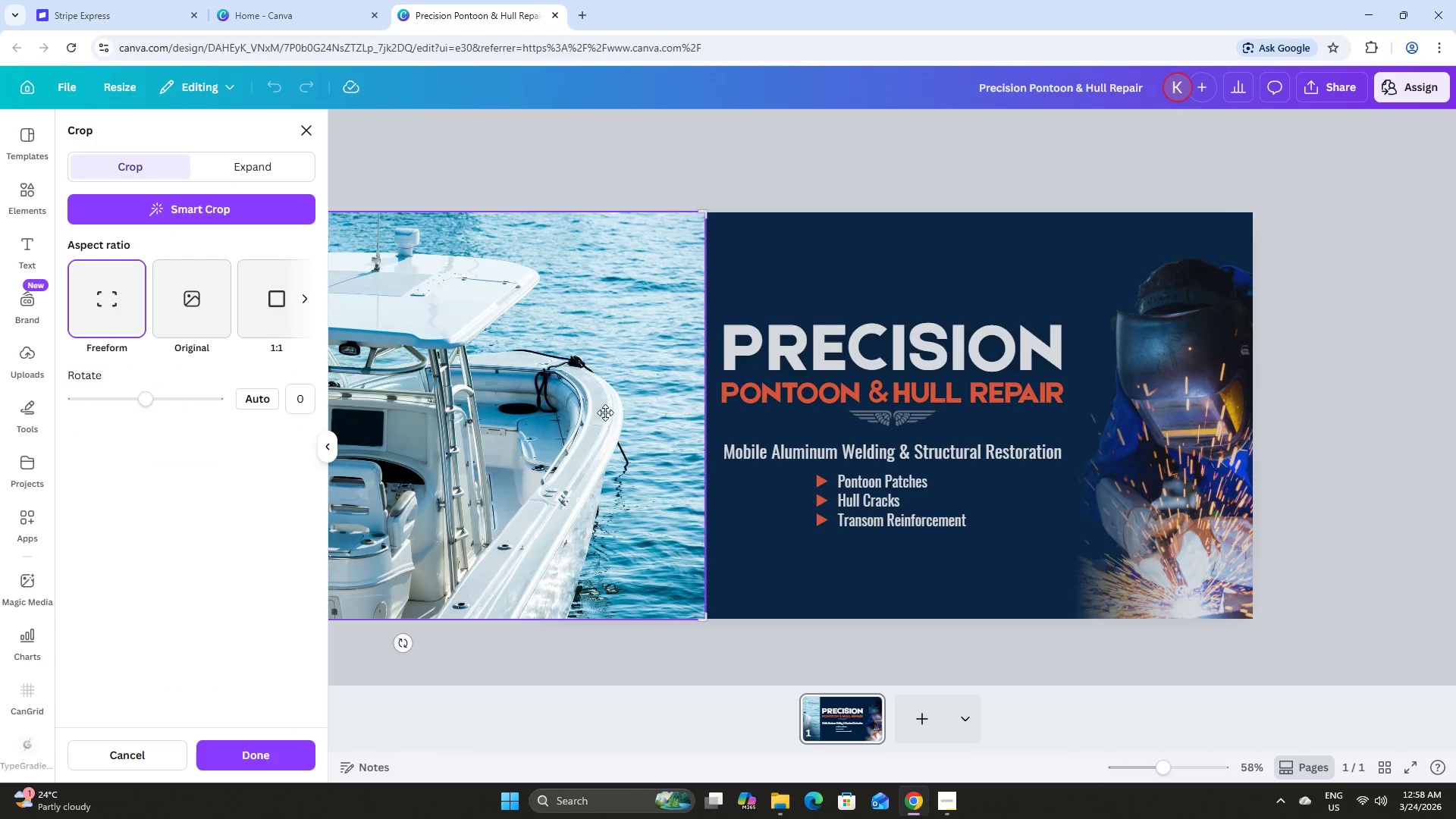 
left_click_drag(start_coordinate=[598, 409], to_coordinate=[669, 423])
 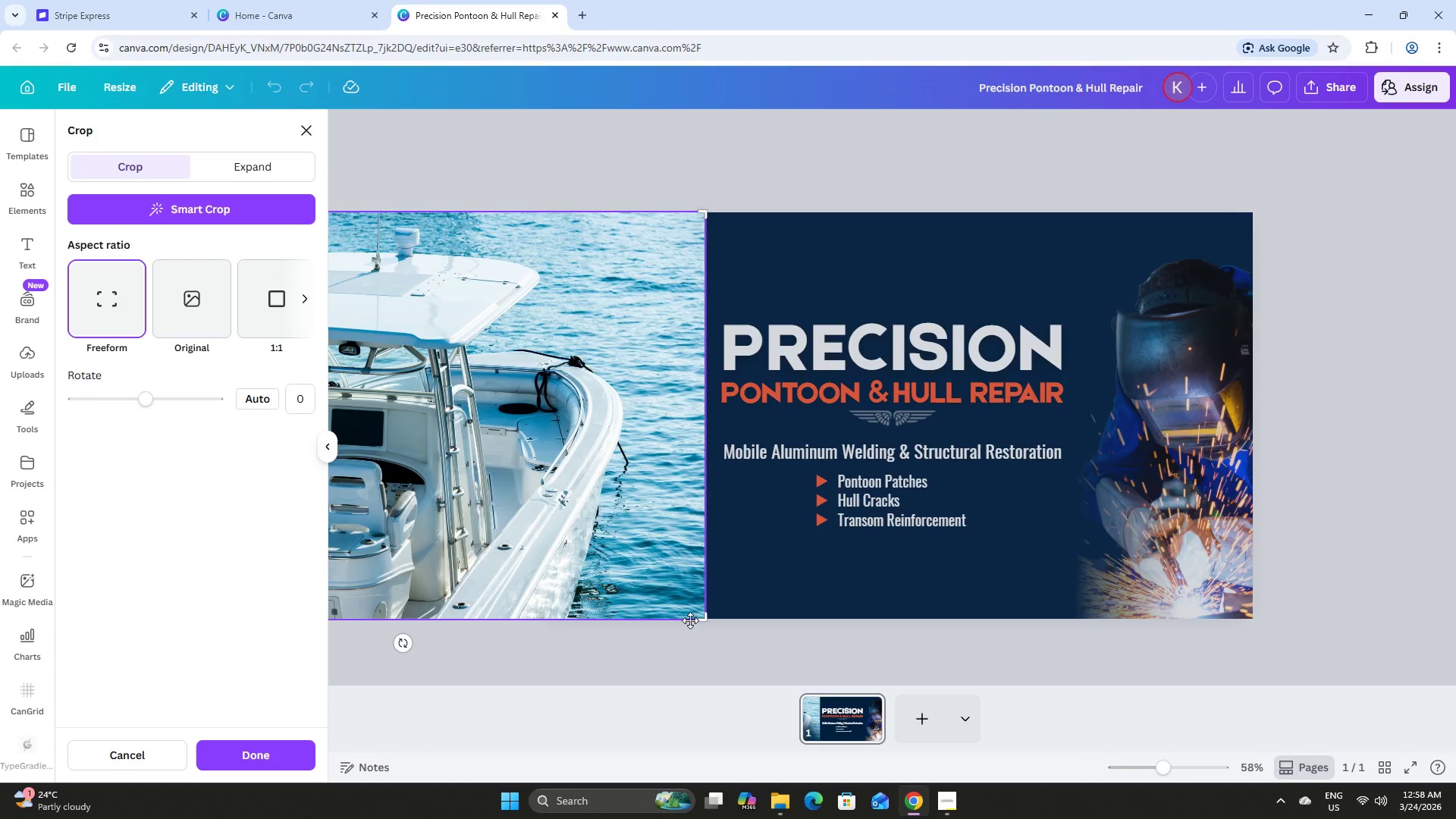 
double_click([752, 646])
 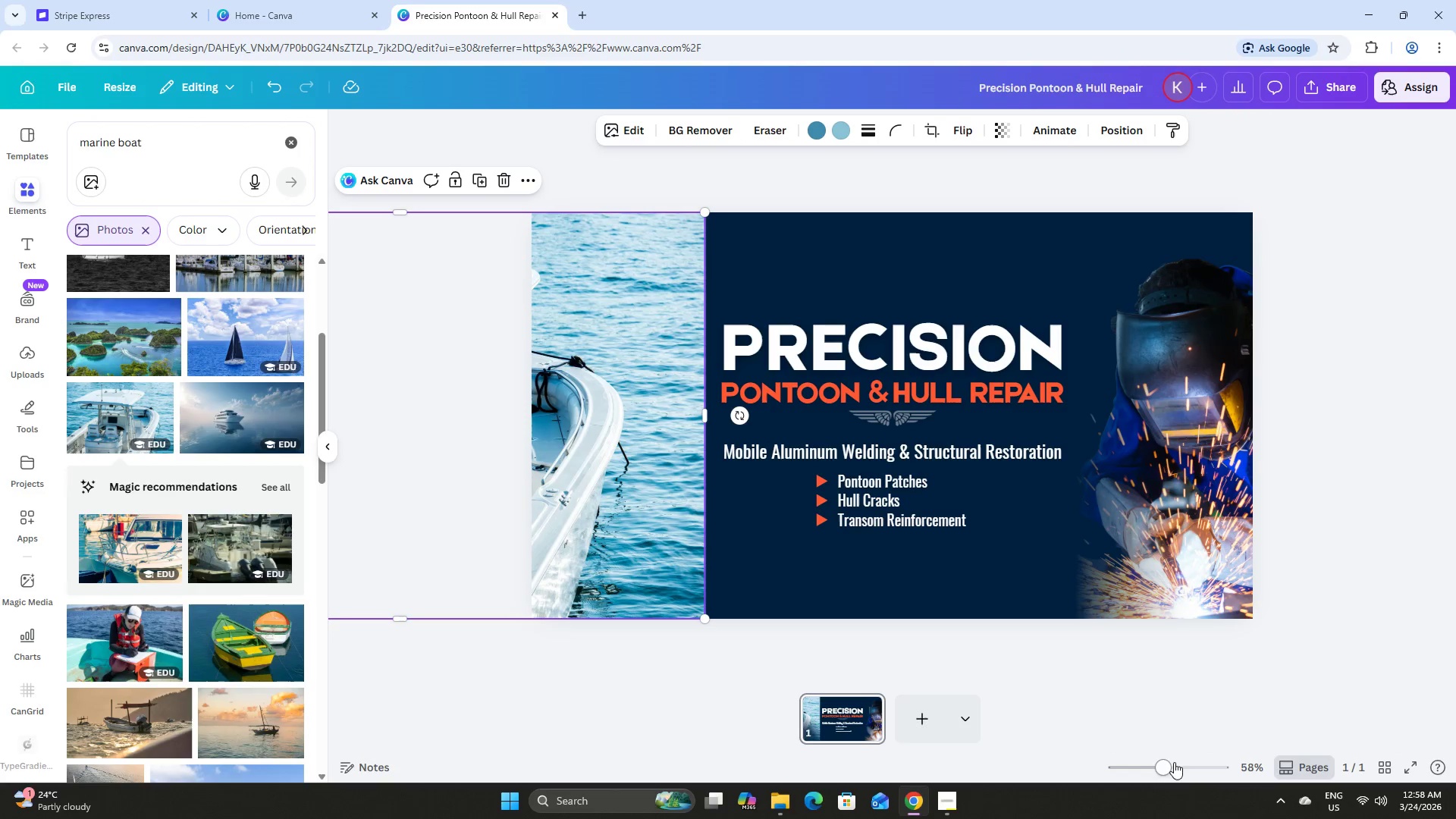 
left_click_drag(start_coordinate=[1172, 765], to_coordinate=[1150, 761])
 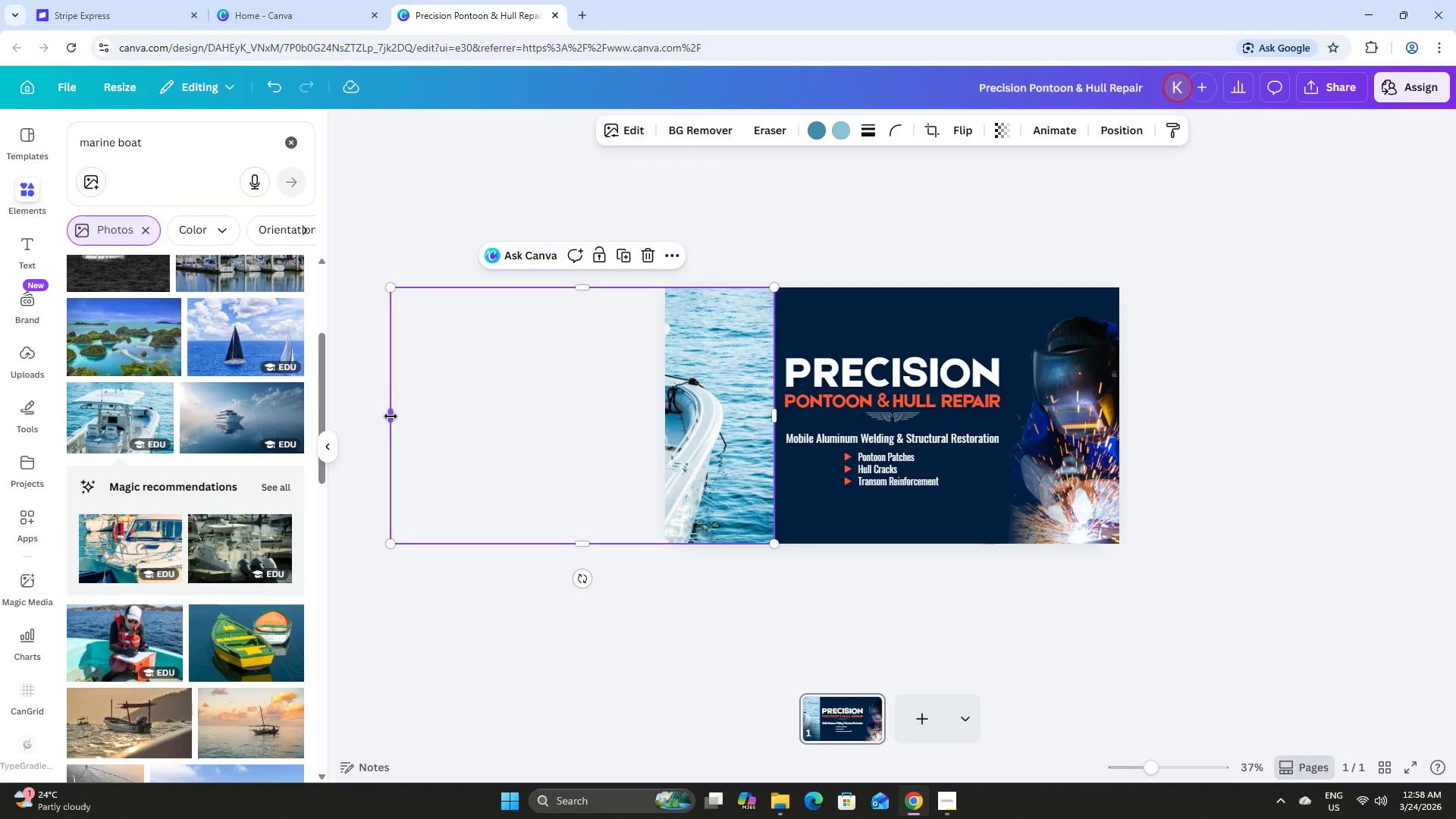 
left_click_drag(start_coordinate=[391, 416], to_coordinate=[665, 434])
 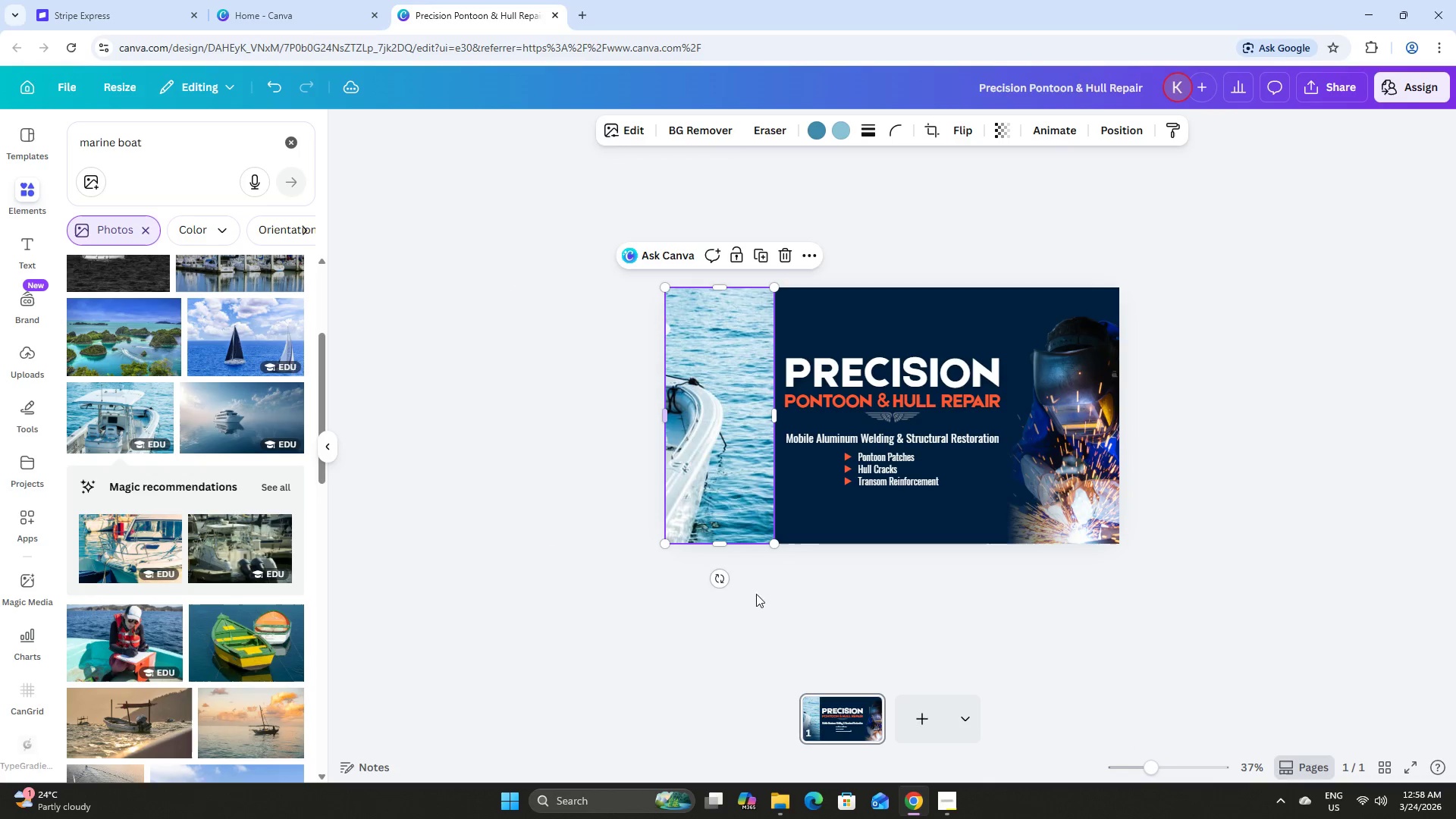 
left_click([778, 598])
 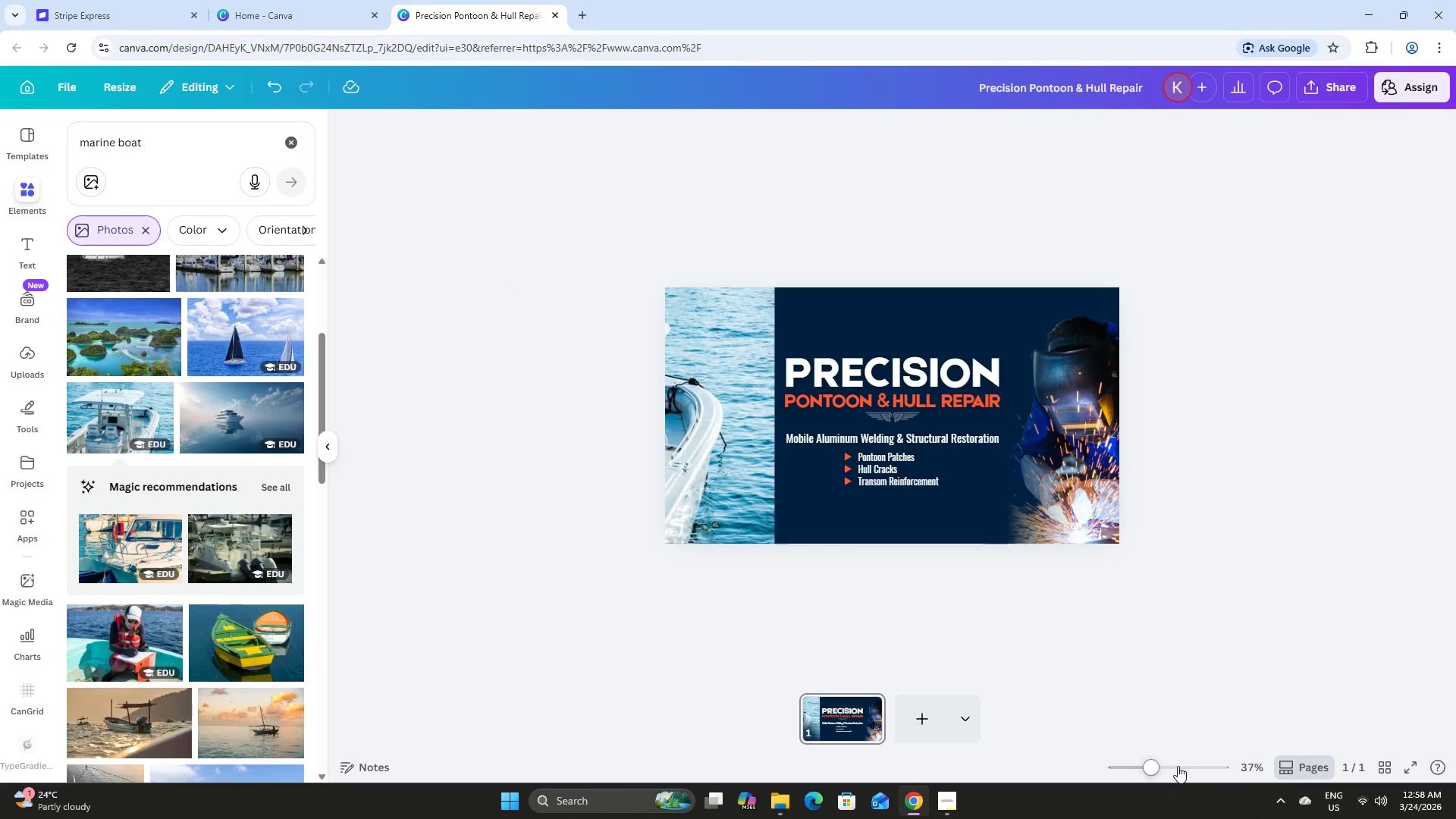 
left_click_drag(start_coordinate=[1160, 766], to_coordinate=[1169, 765])
 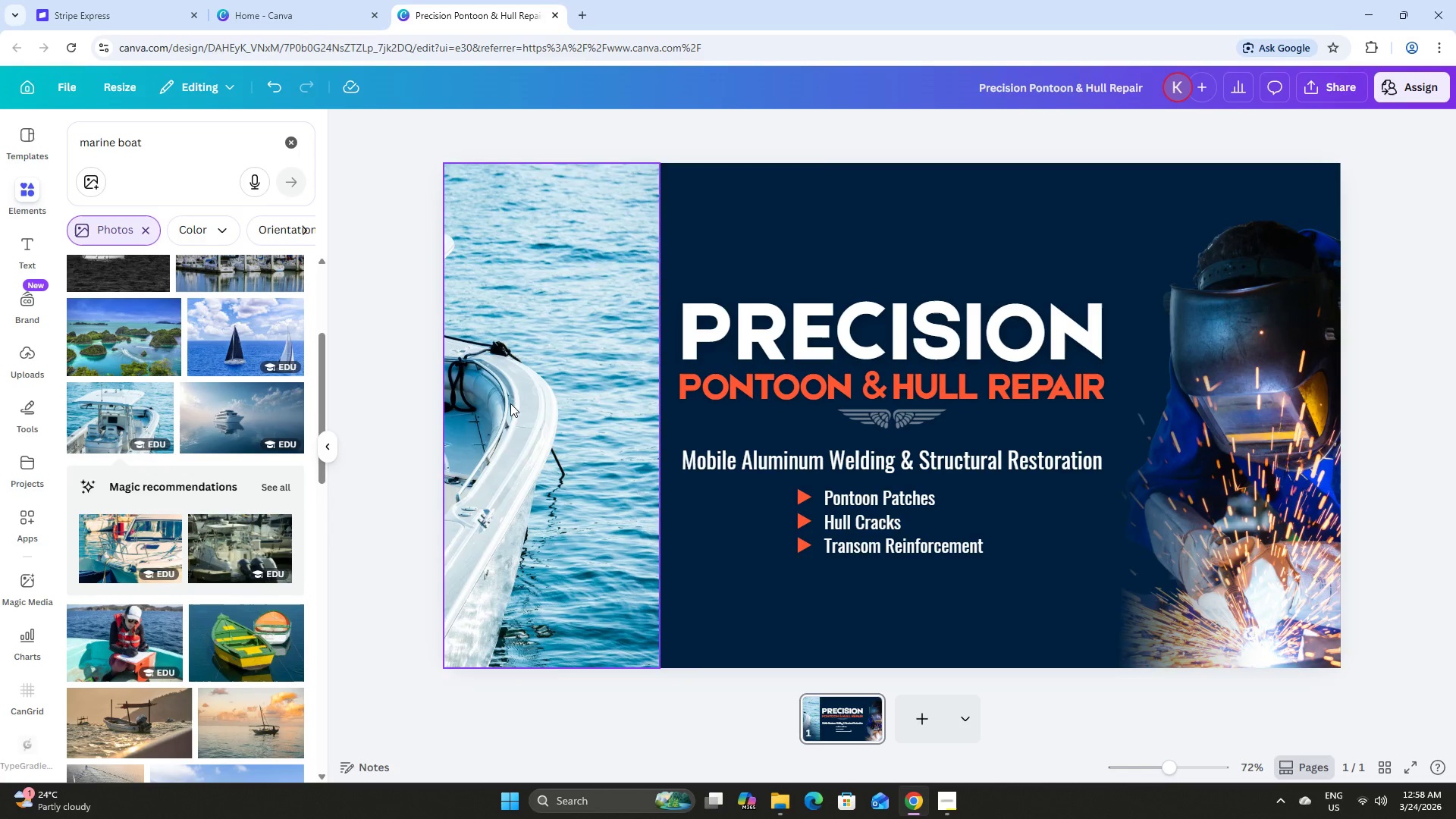 
double_click([510, 403])
 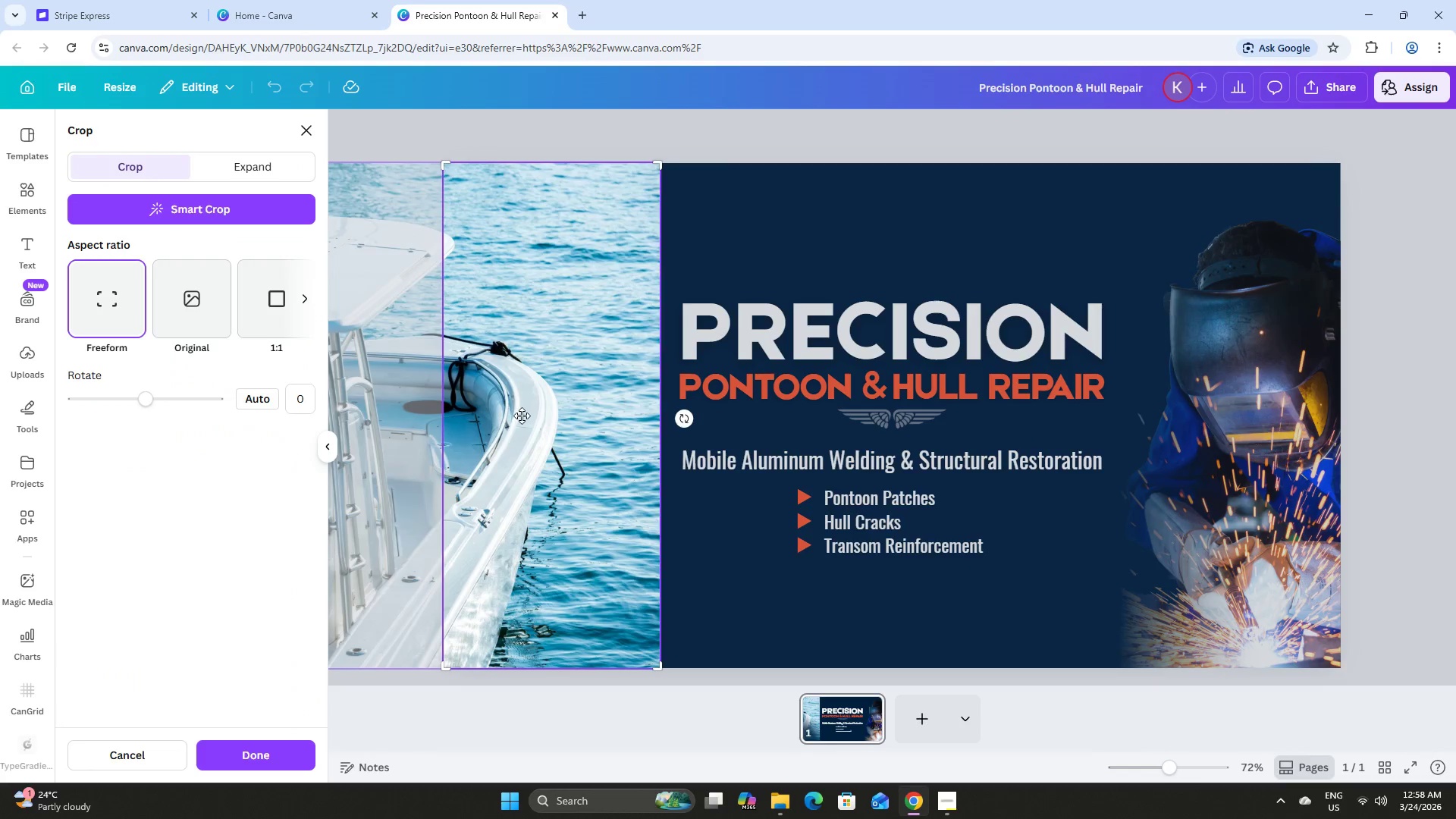 
left_click_drag(start_coordinate=[522, 416], to_coordinate=[707, 478])
 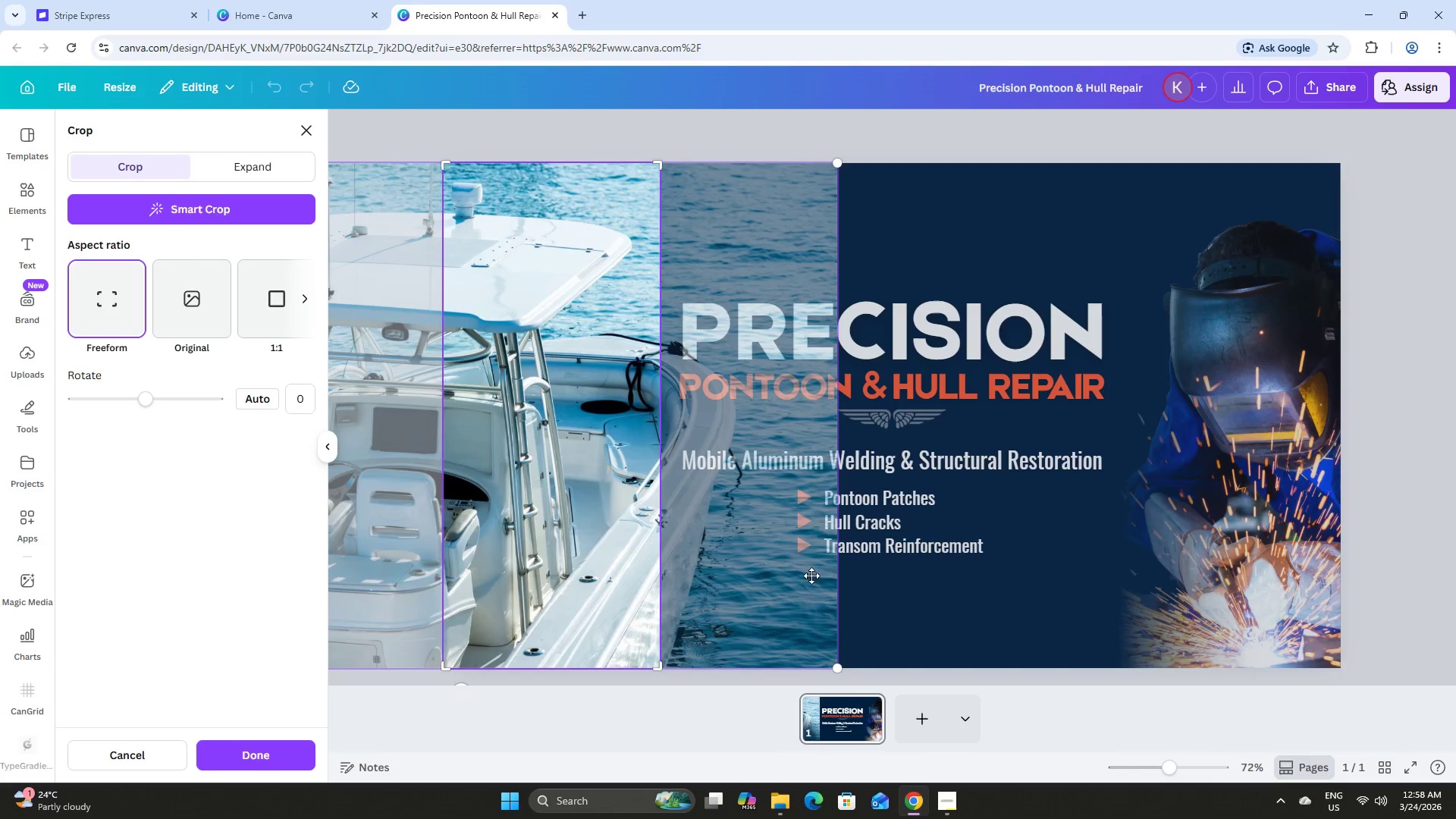 
left_click([871, 576])
 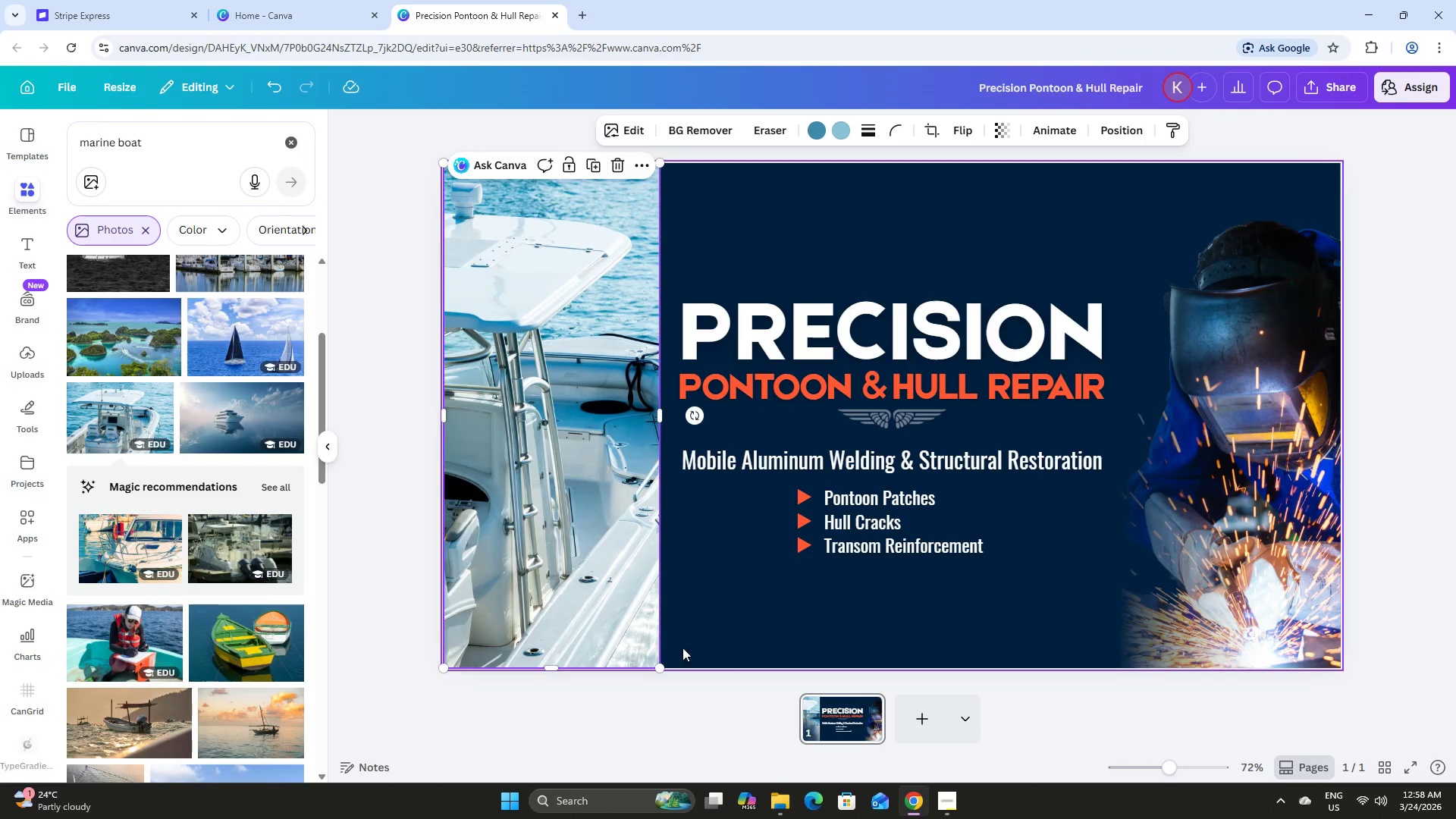 
left_click([652, 698])
 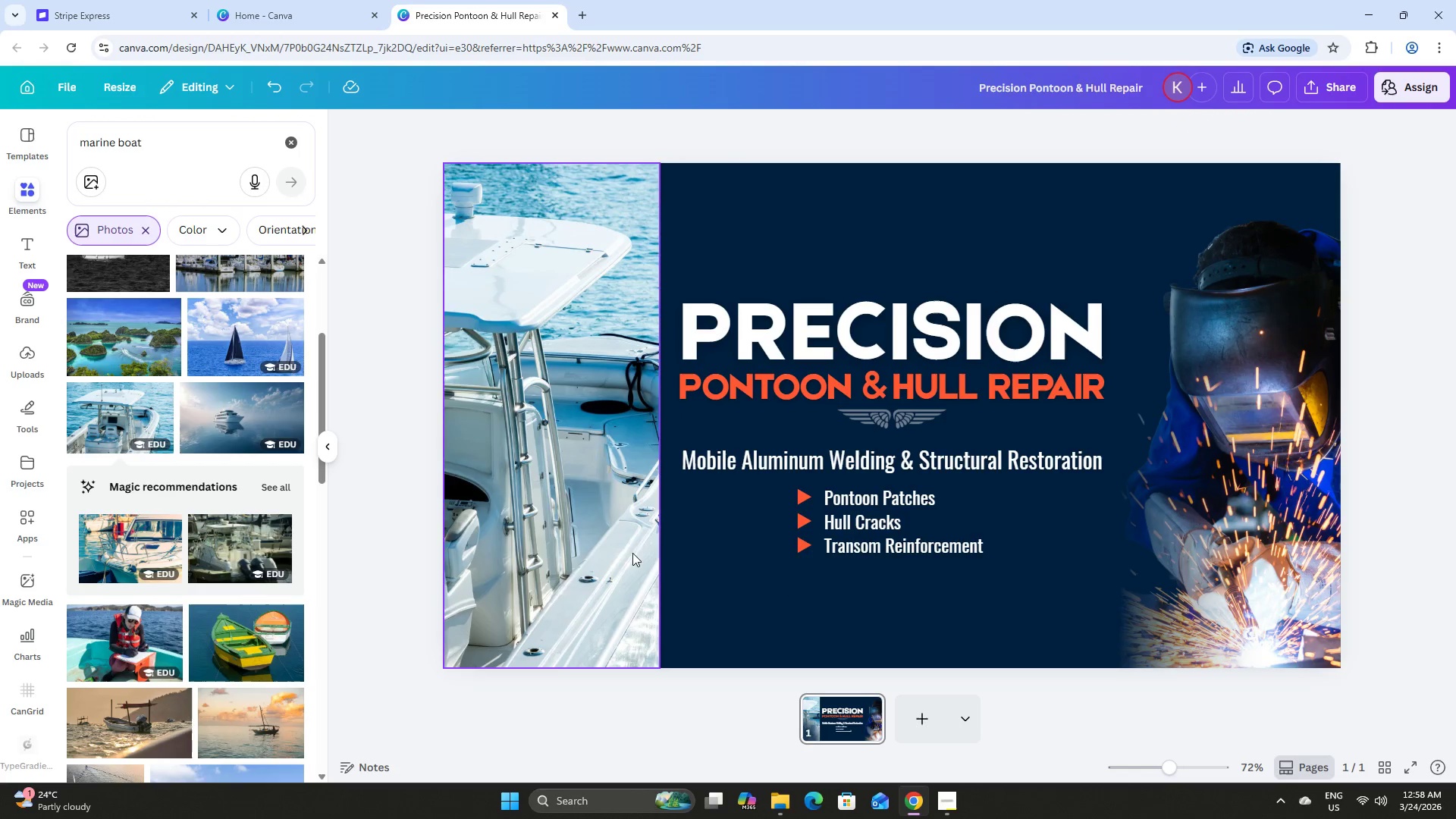 
left_click([622, 529])
 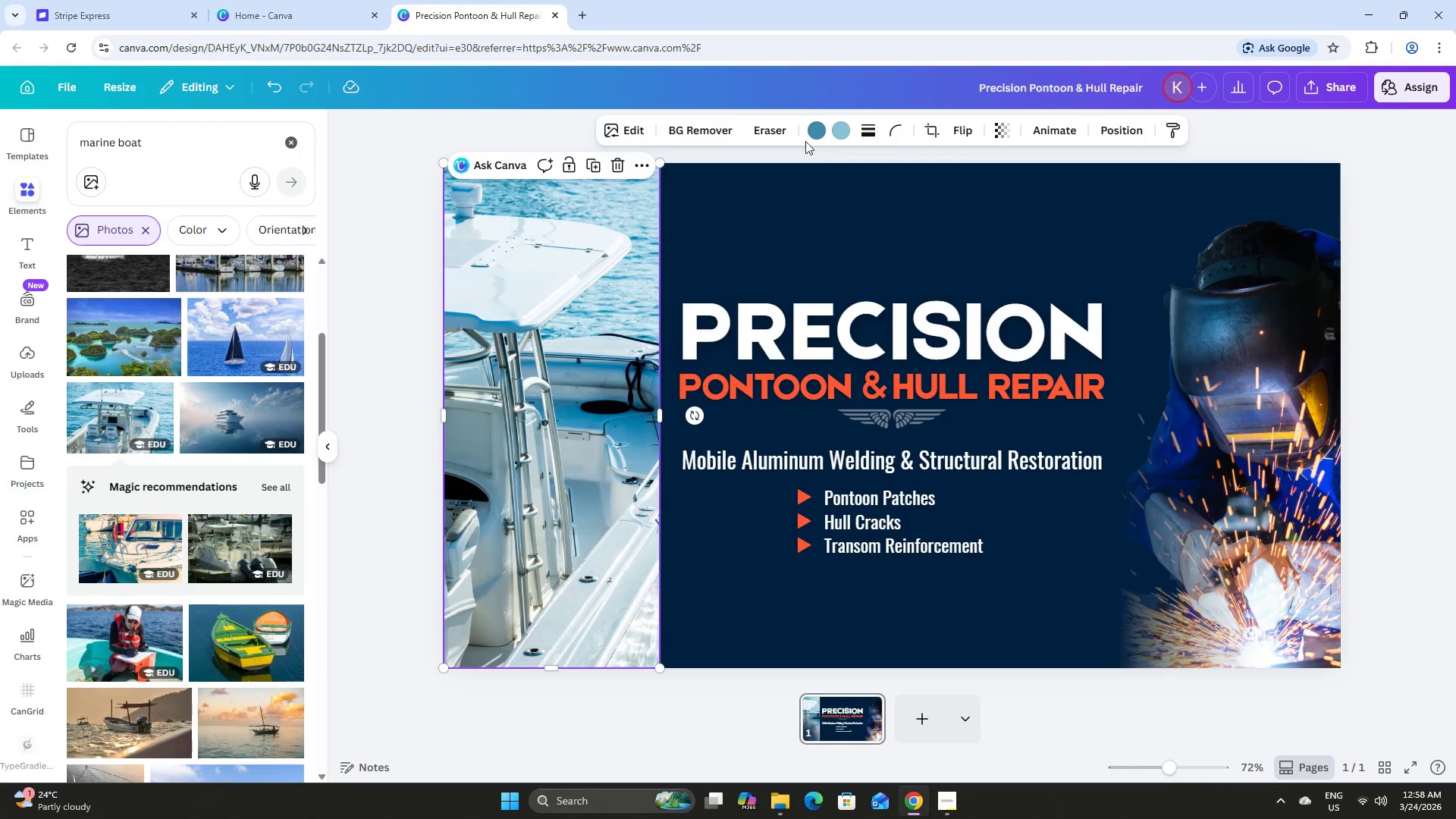 
left_click([822, 130])
 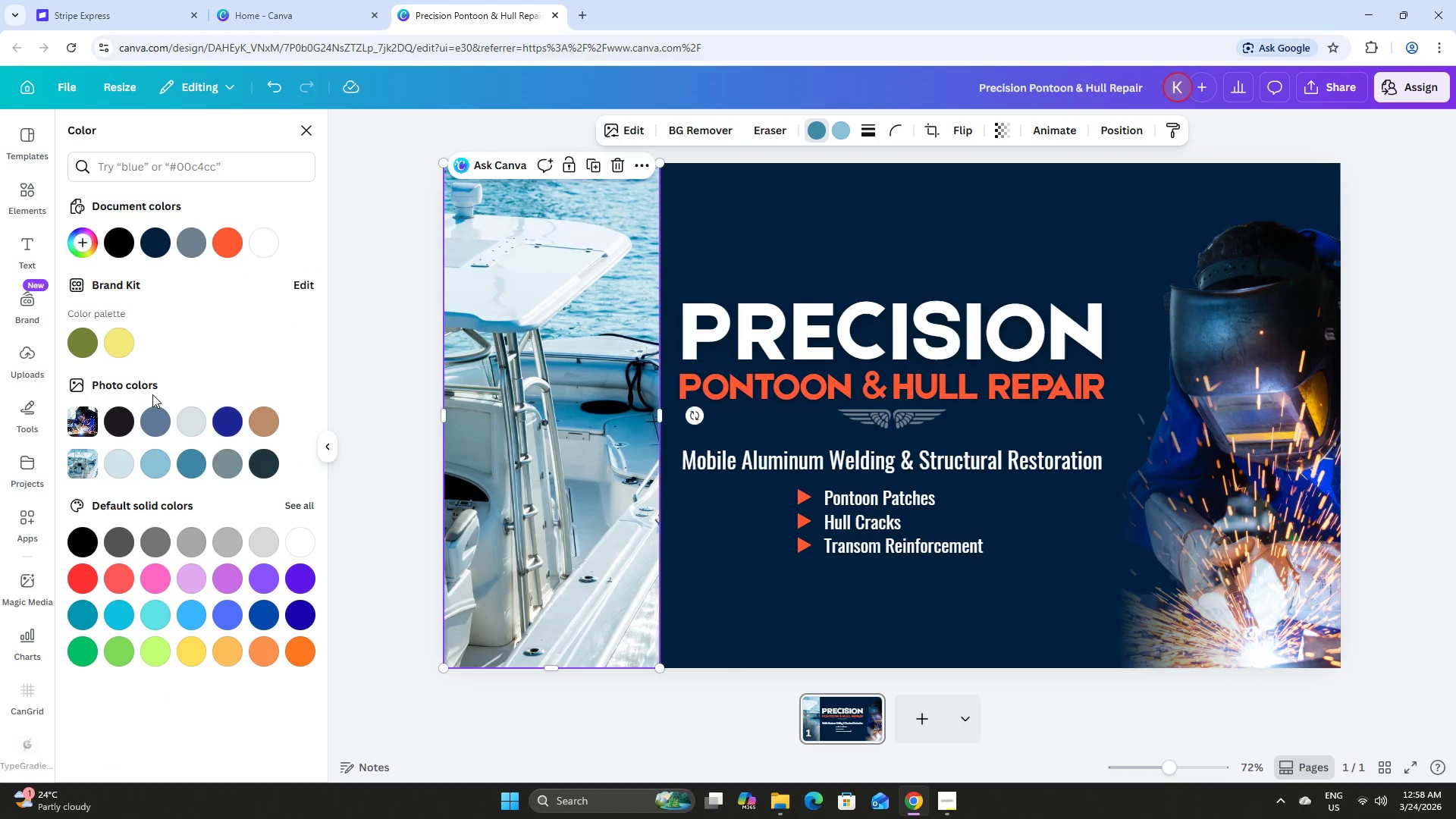 
left_click([152, 240])
 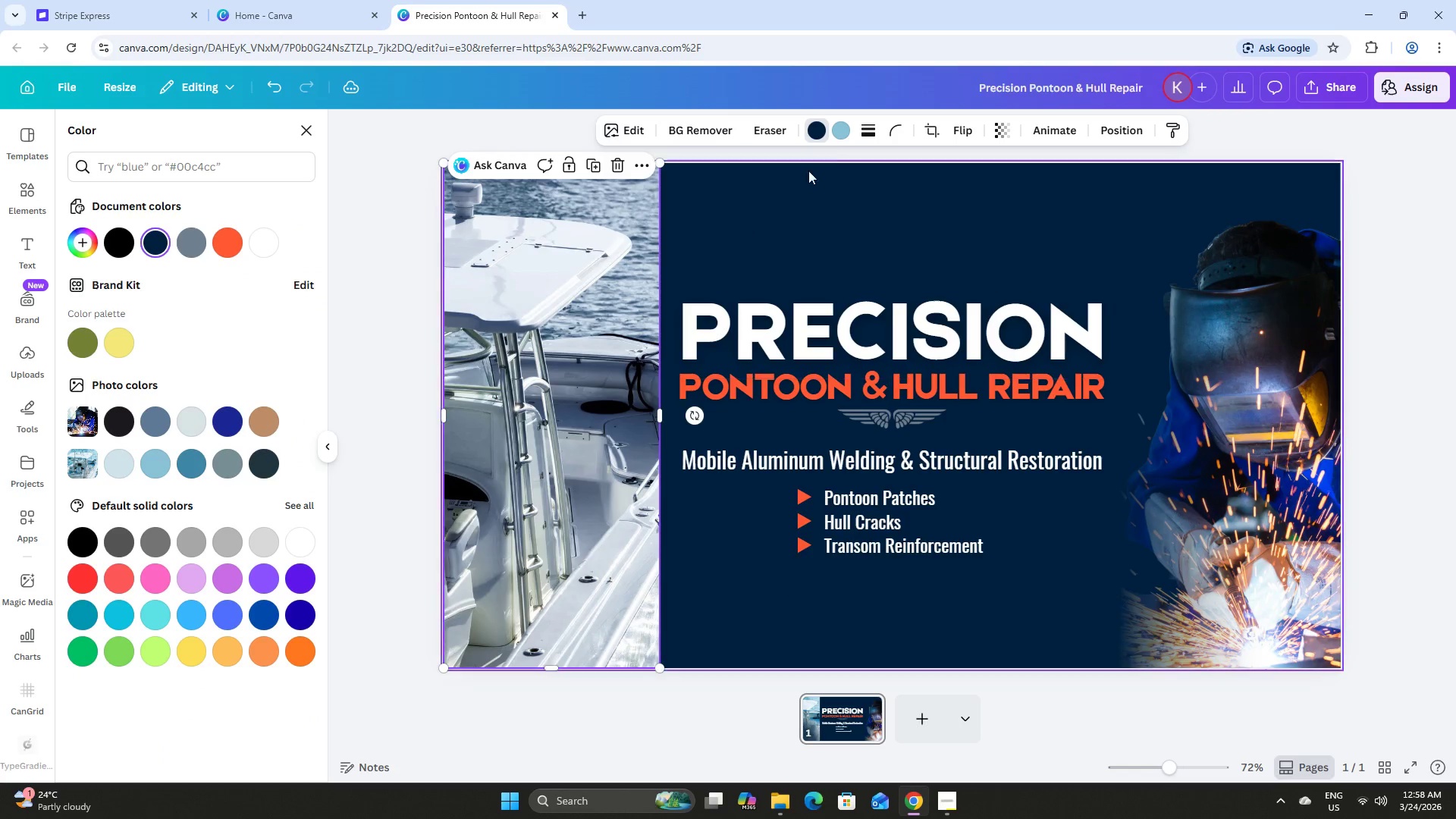 
left_click([849, 136])
 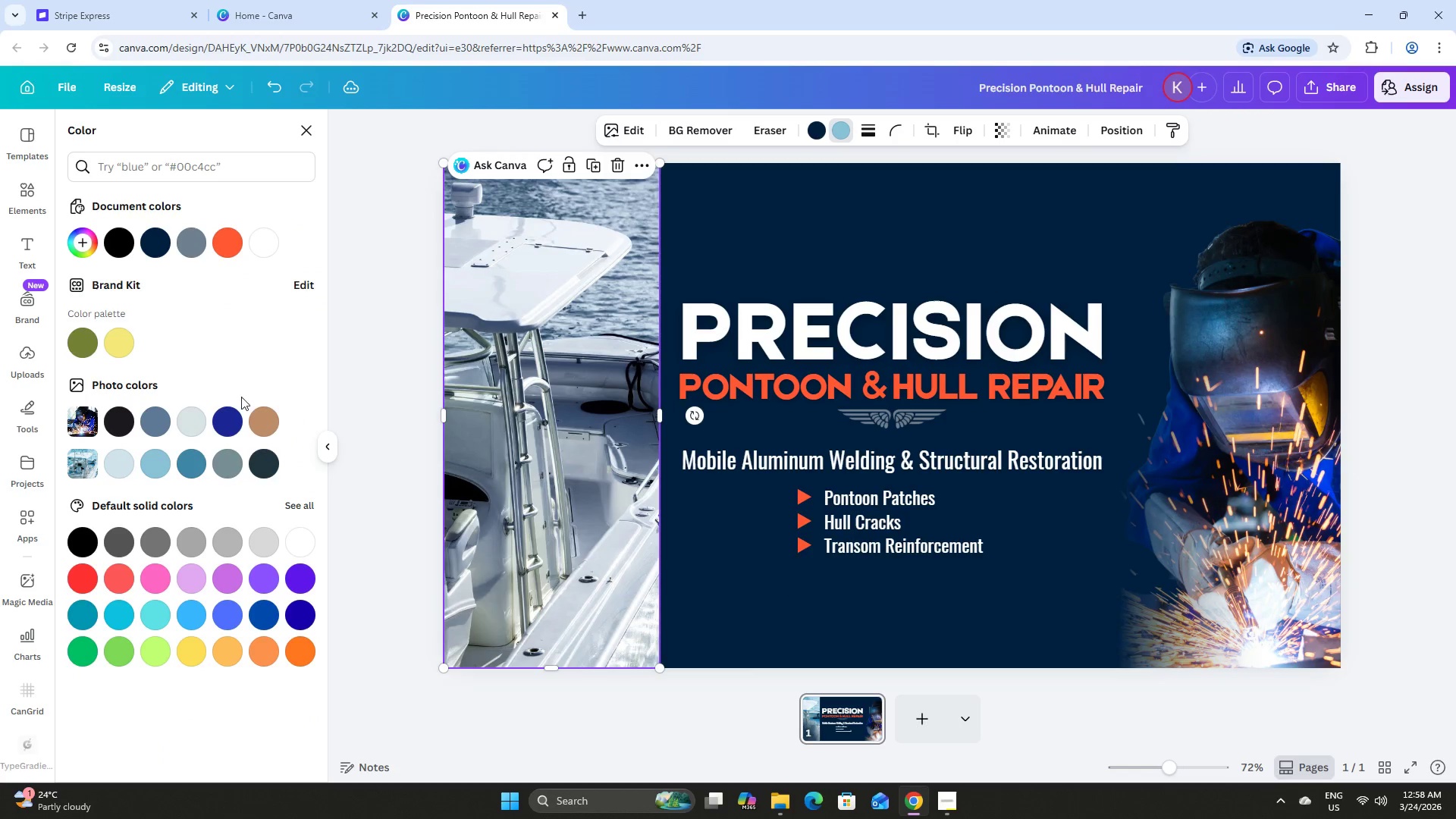 
left_click([233, 417])
 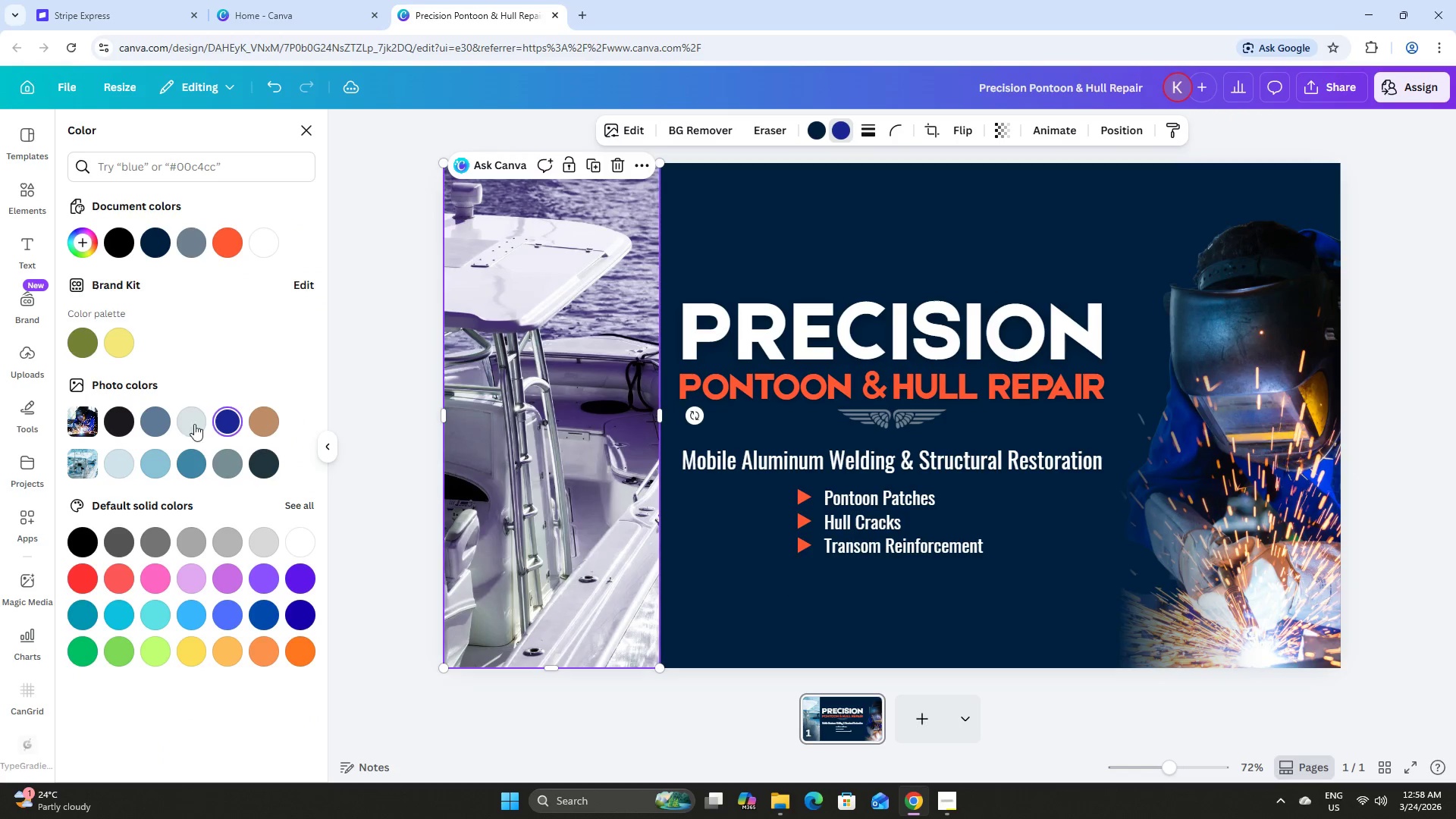 
left_click([158, 246])
 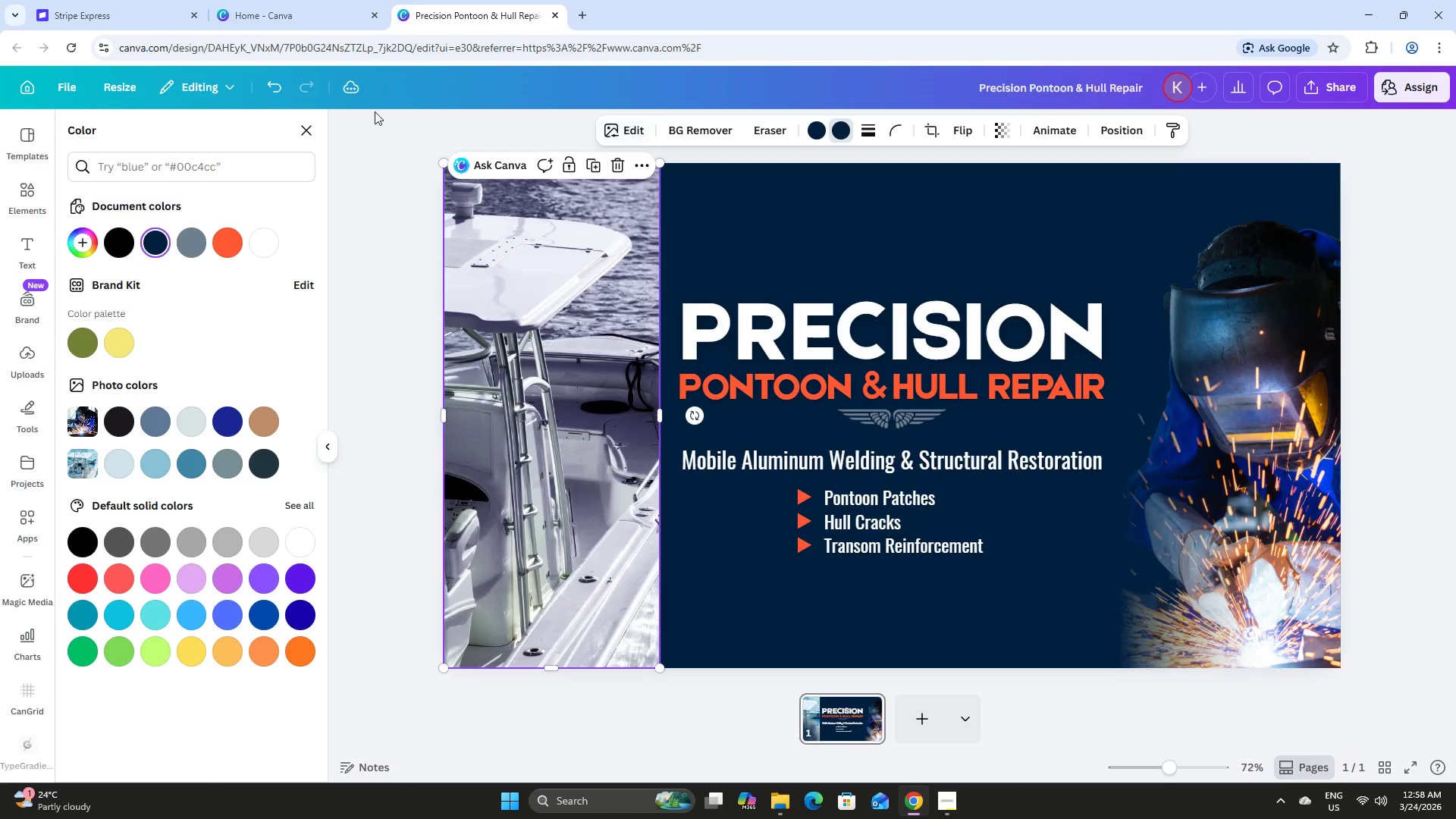 
left_click([281, 85])
 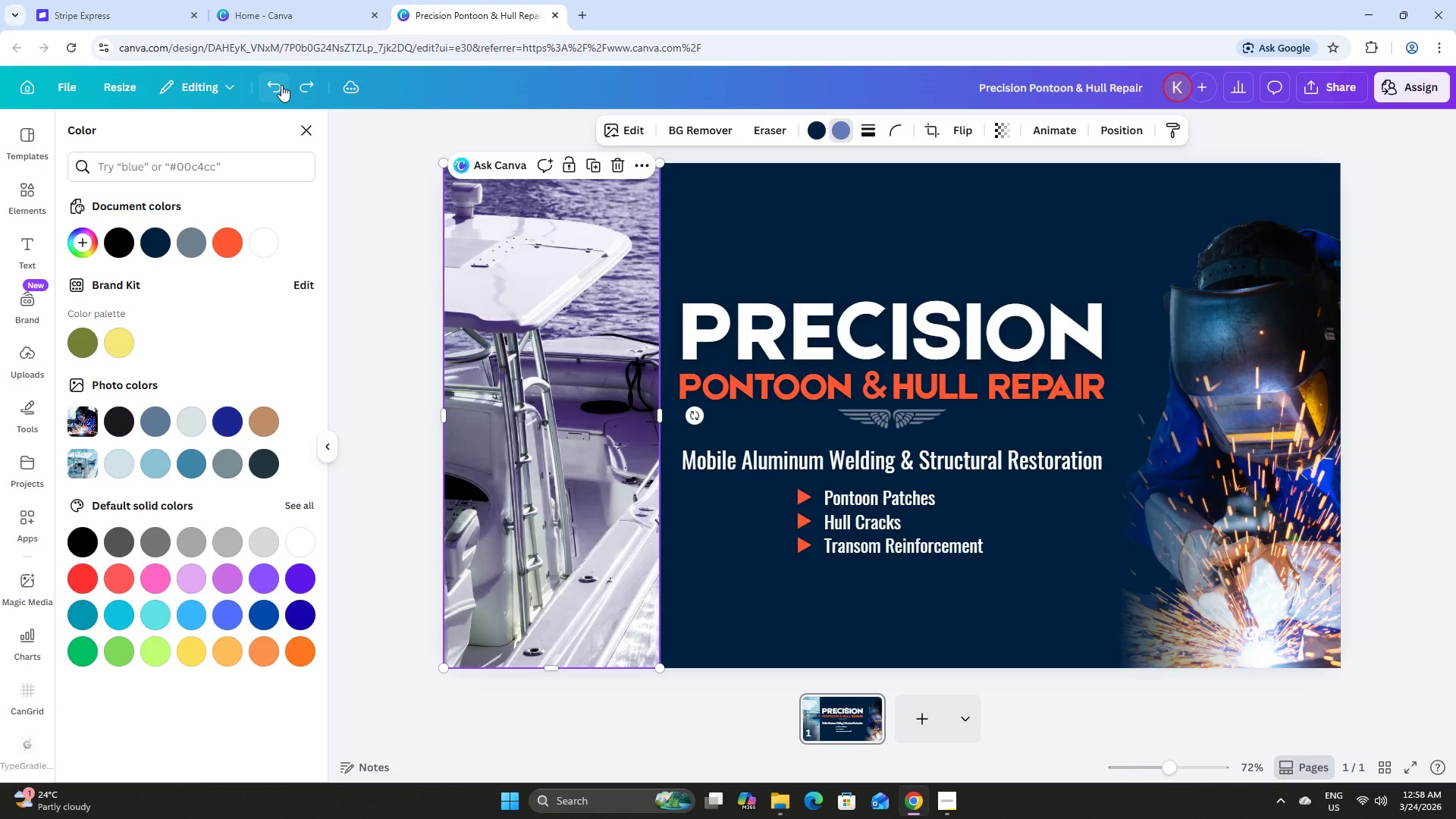 
left_click([281, 85])
 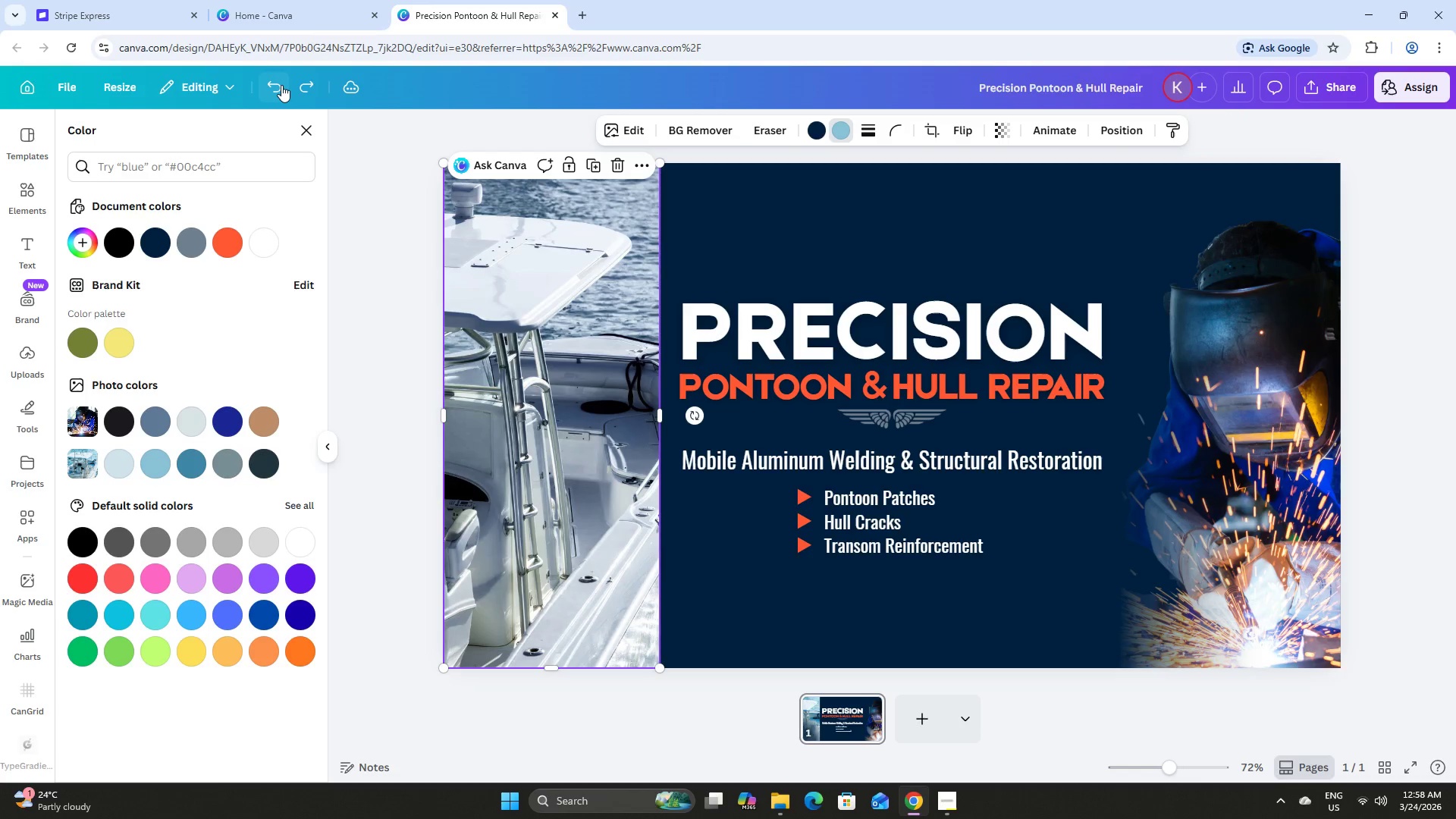 
left_click([281, 85])
 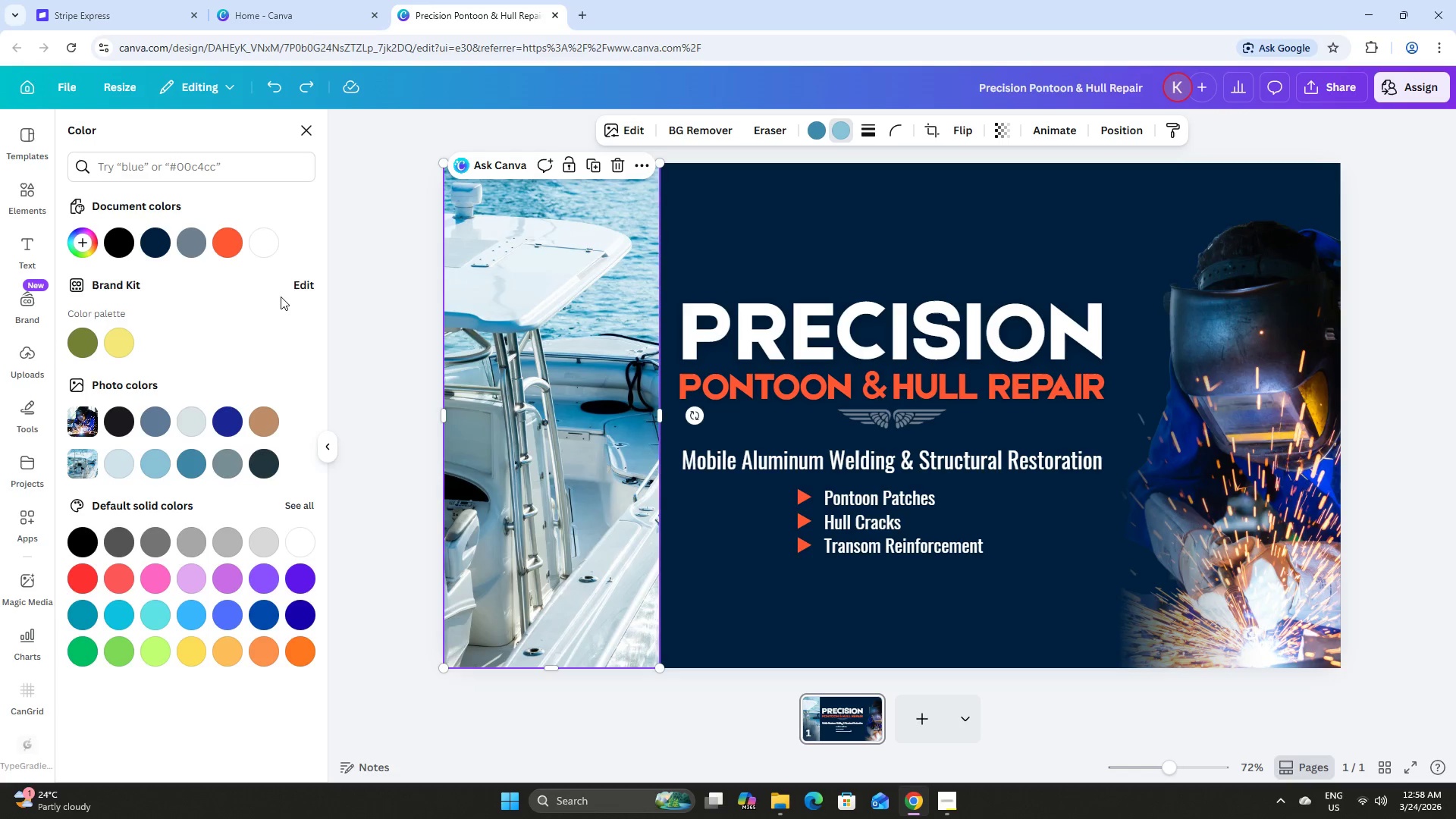 
left_click([162, 238])
 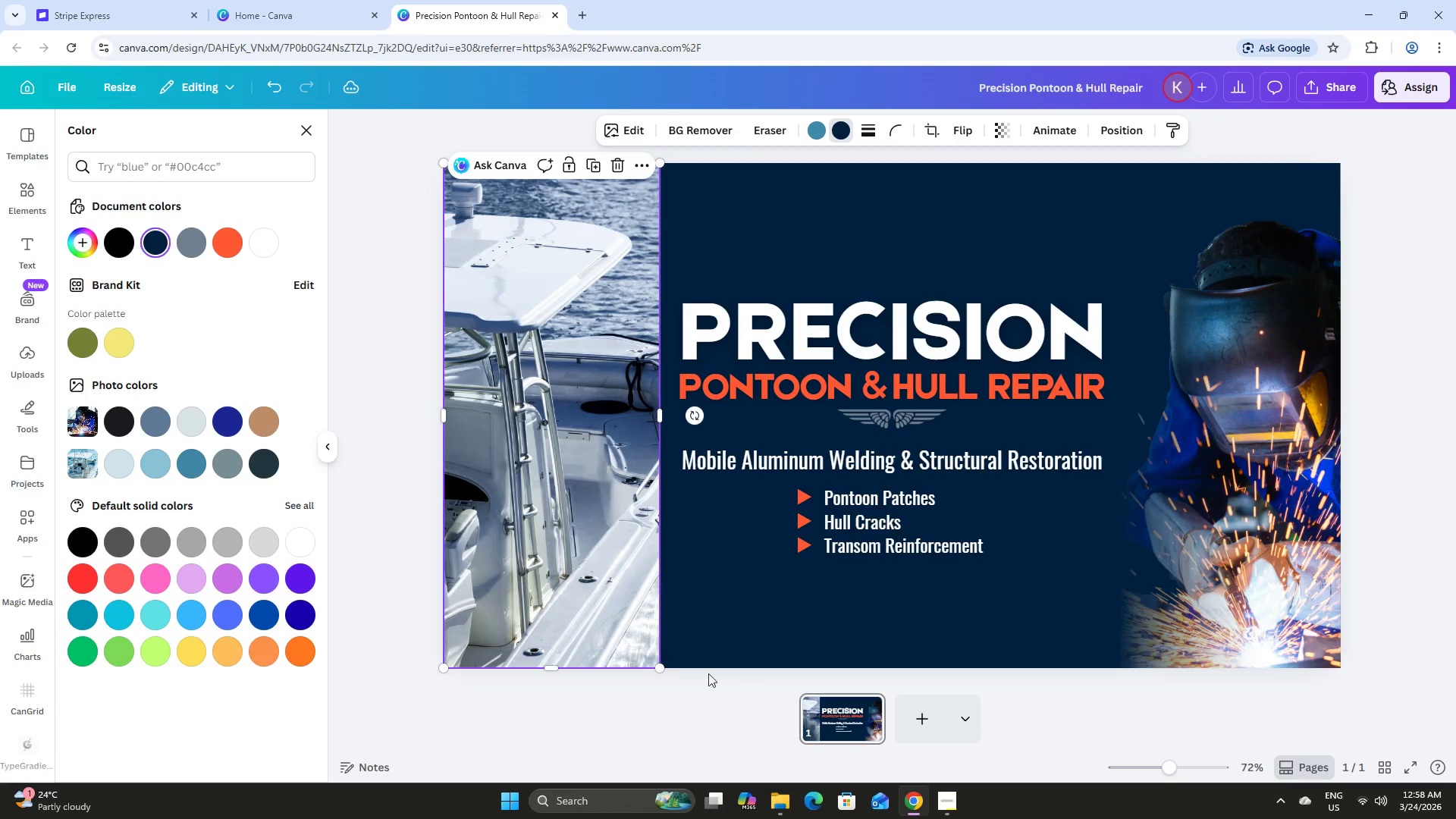 
left_click([730, 667])
 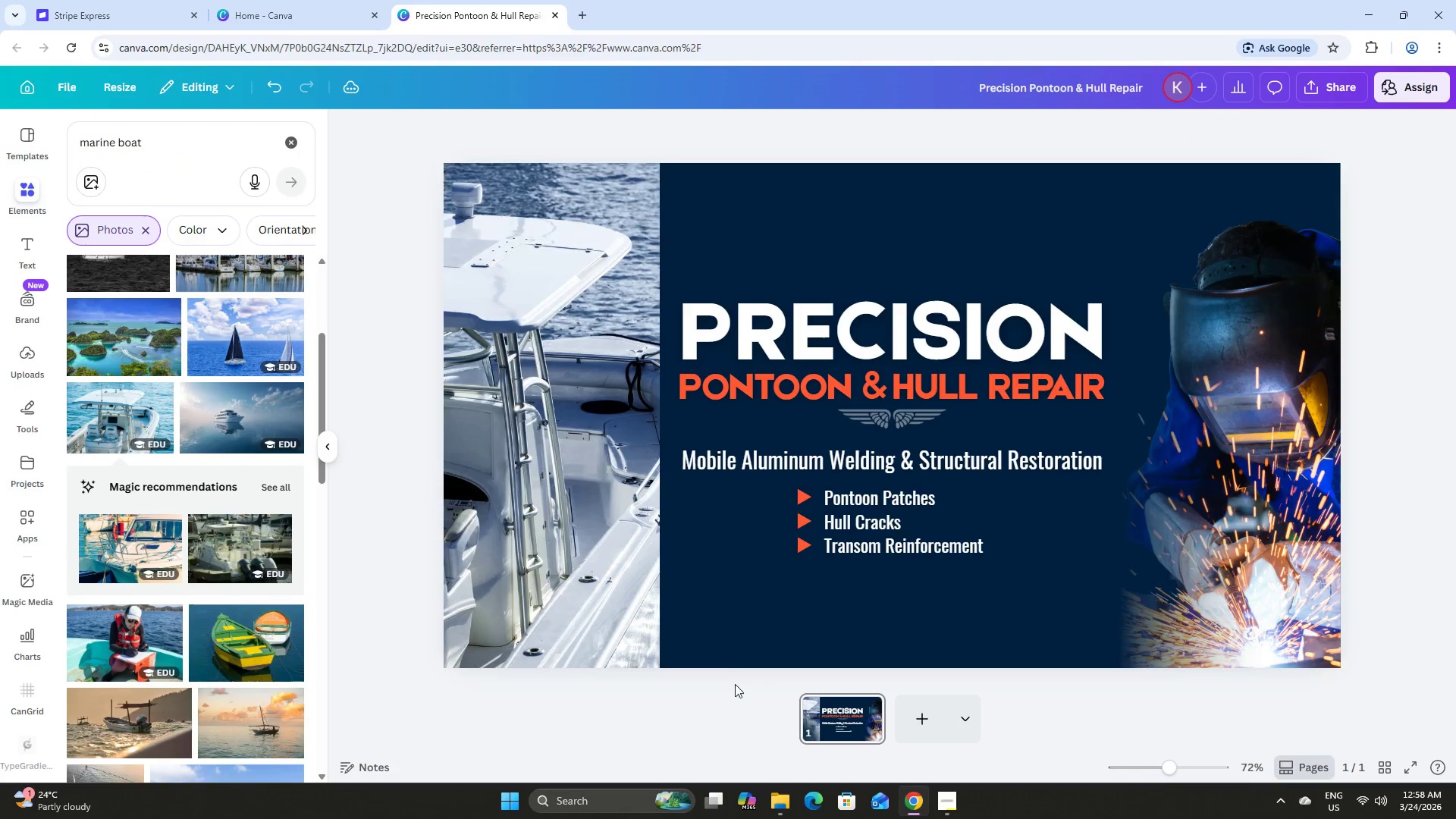 
left_click([576, 503])
 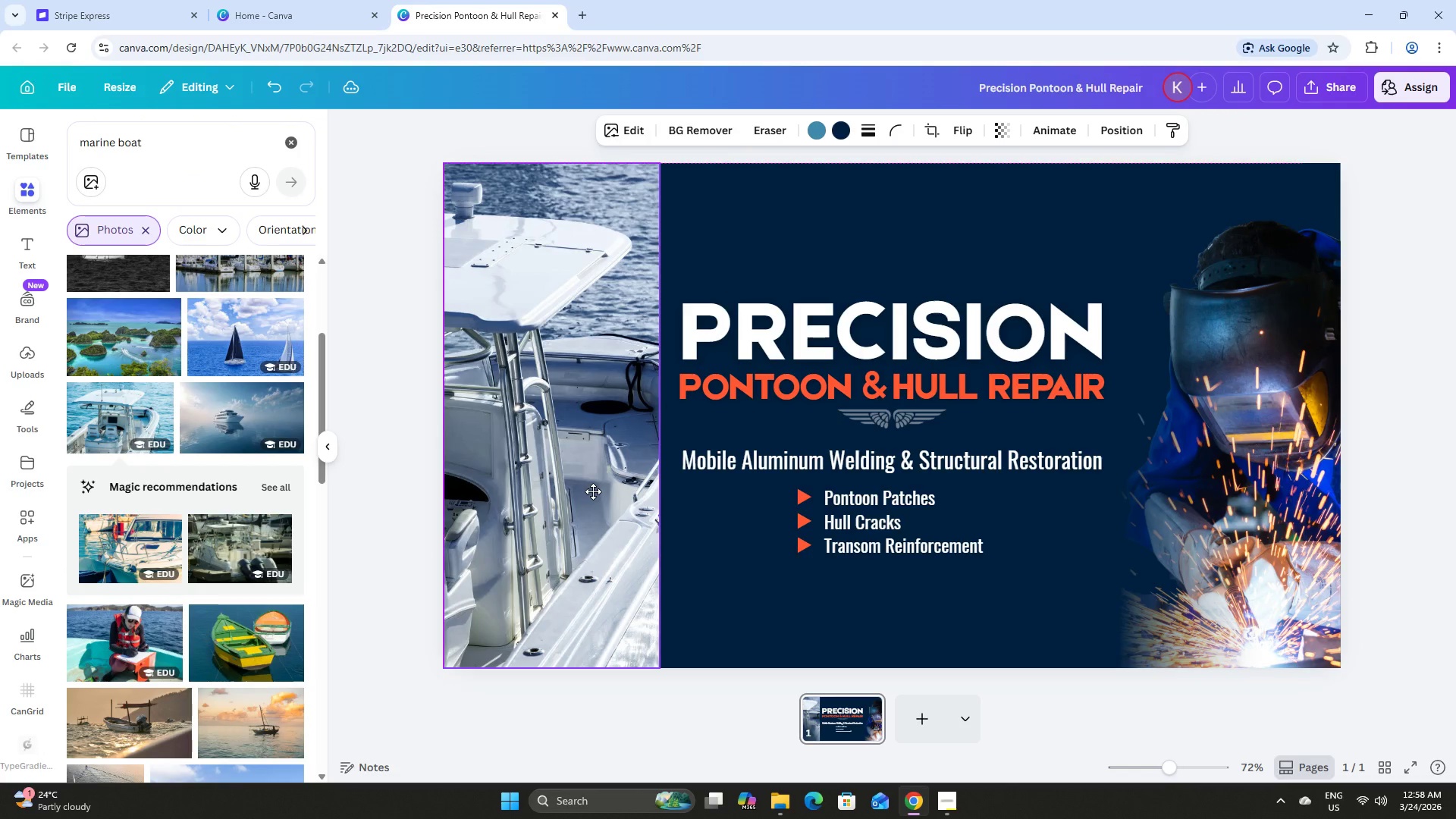 
double_click([593, 491])
 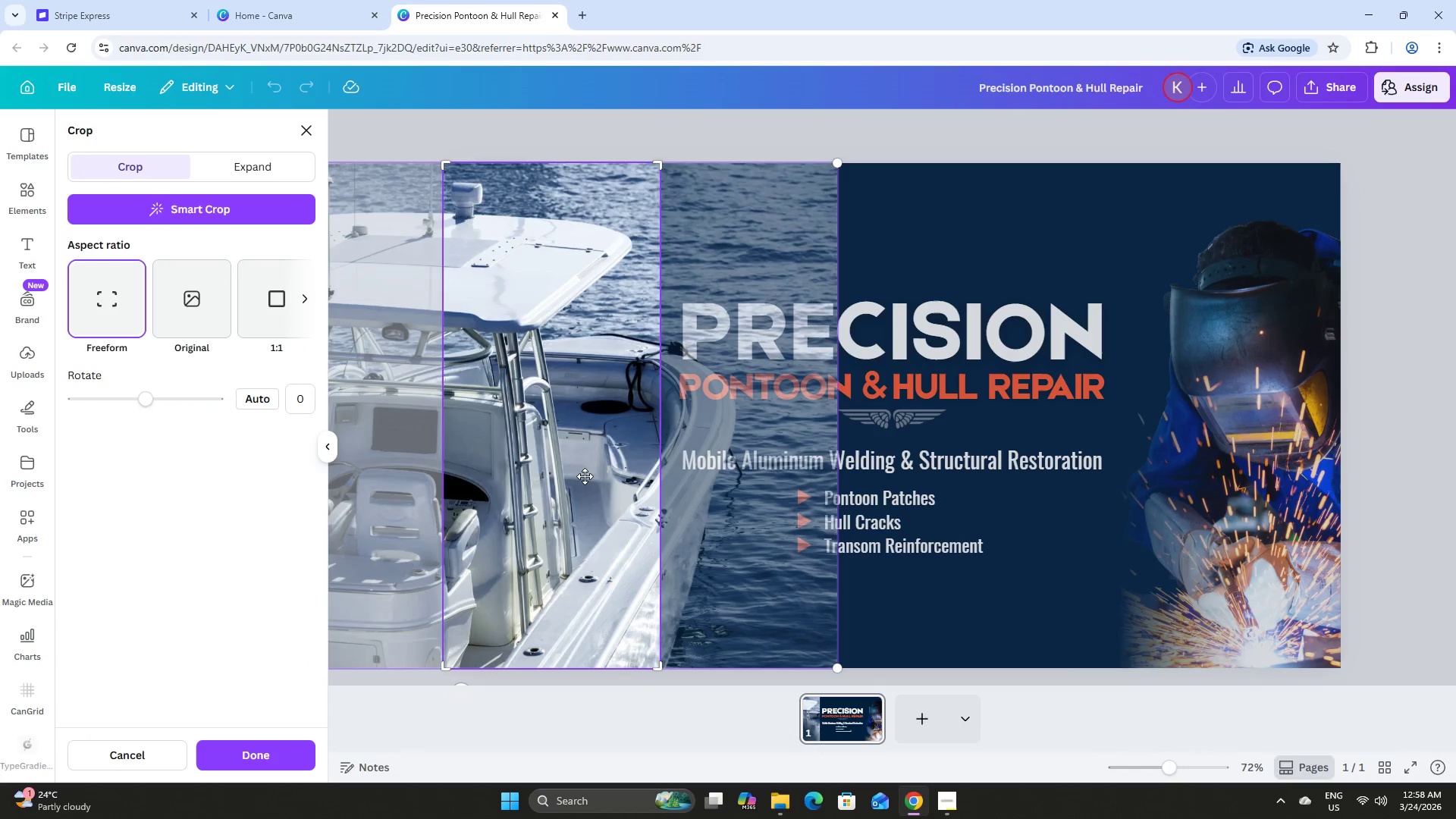 
left_click_drag(start_coordinate=[584, 476], to_coordinate=[489, 485])
 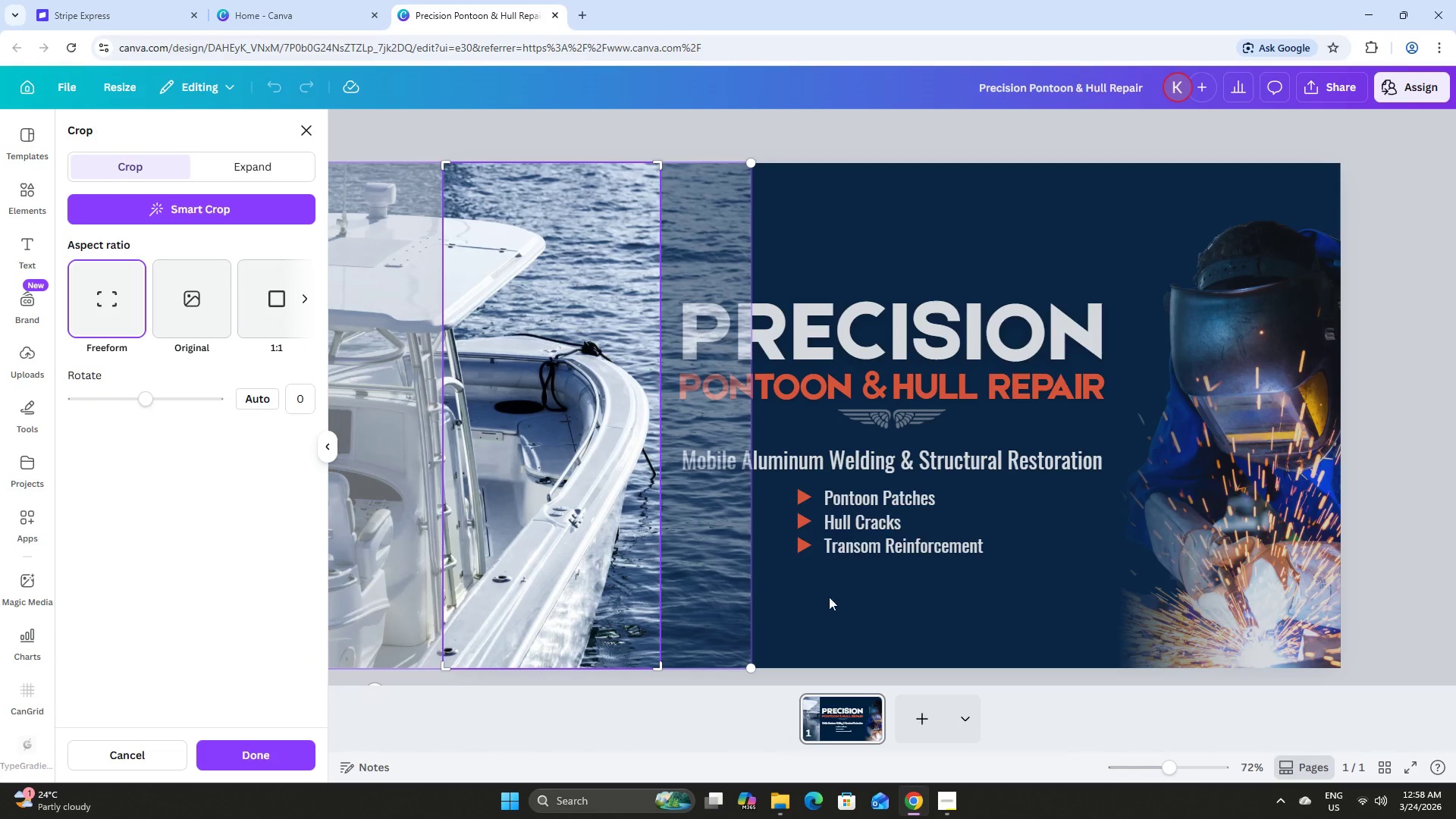 
left_click([868, 604])
 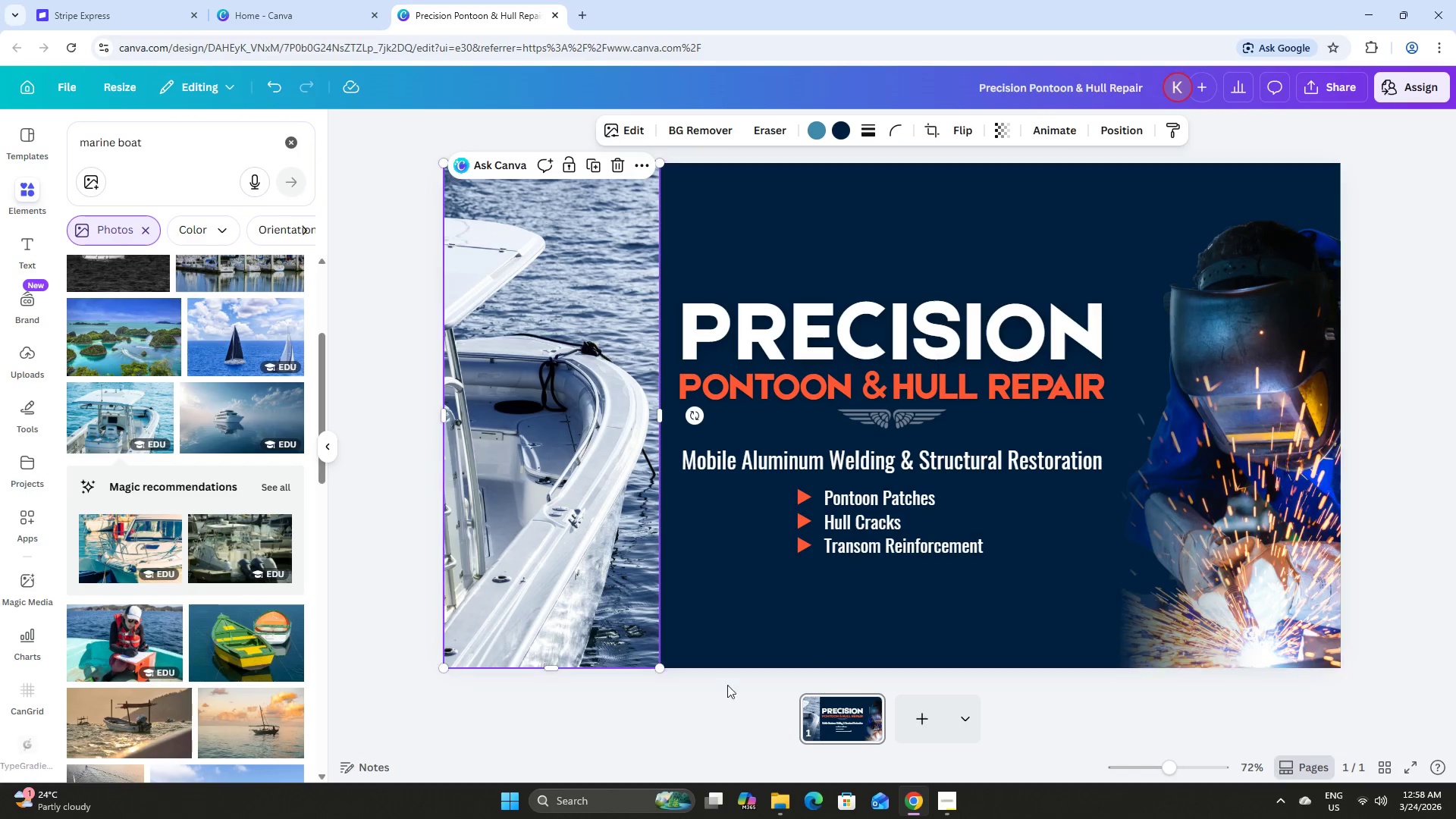 
left_click_drag(start_coordinate=[723, 692], to_coordinate=[723, 696])
 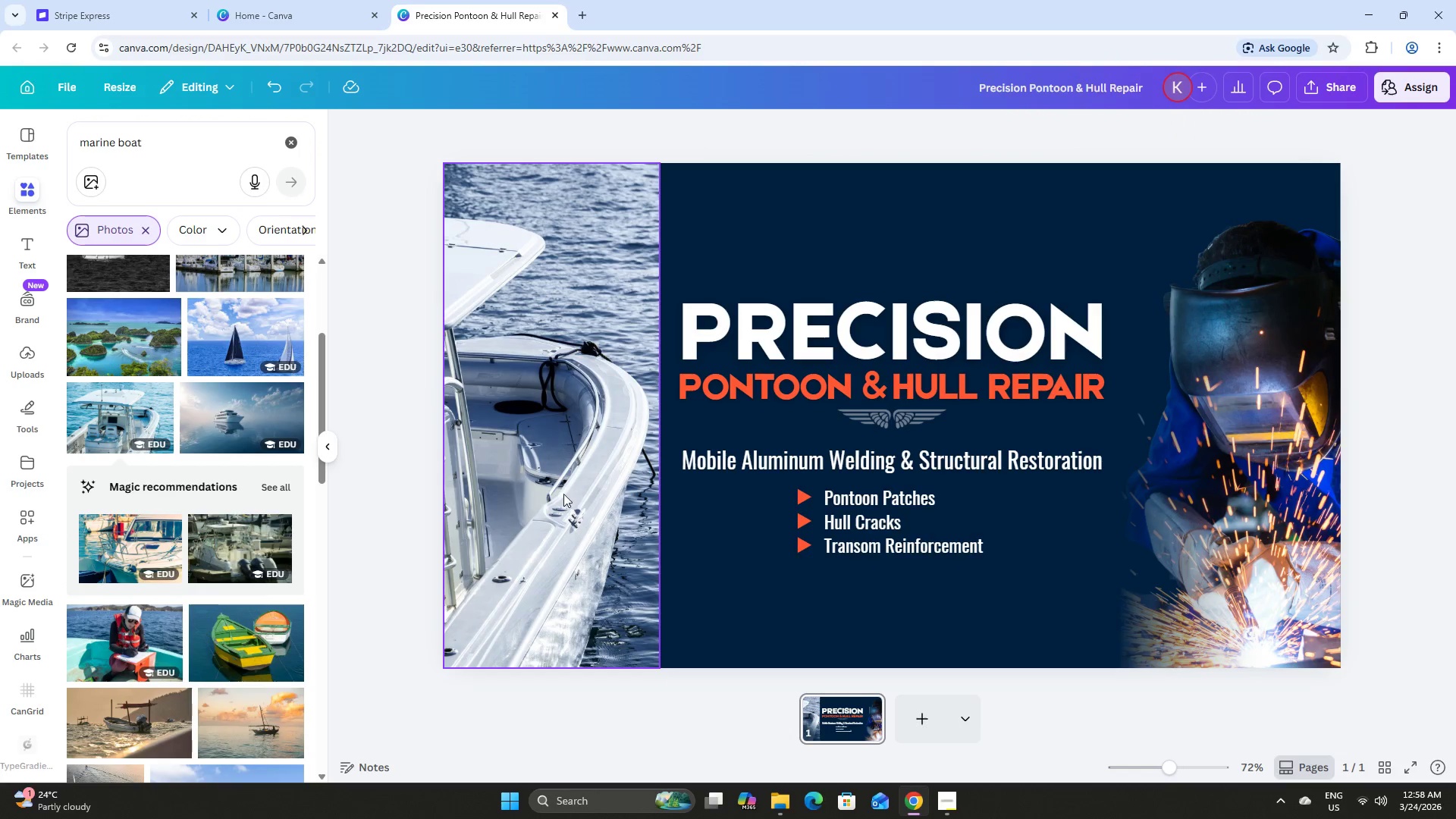 
left_click([562, 491])
 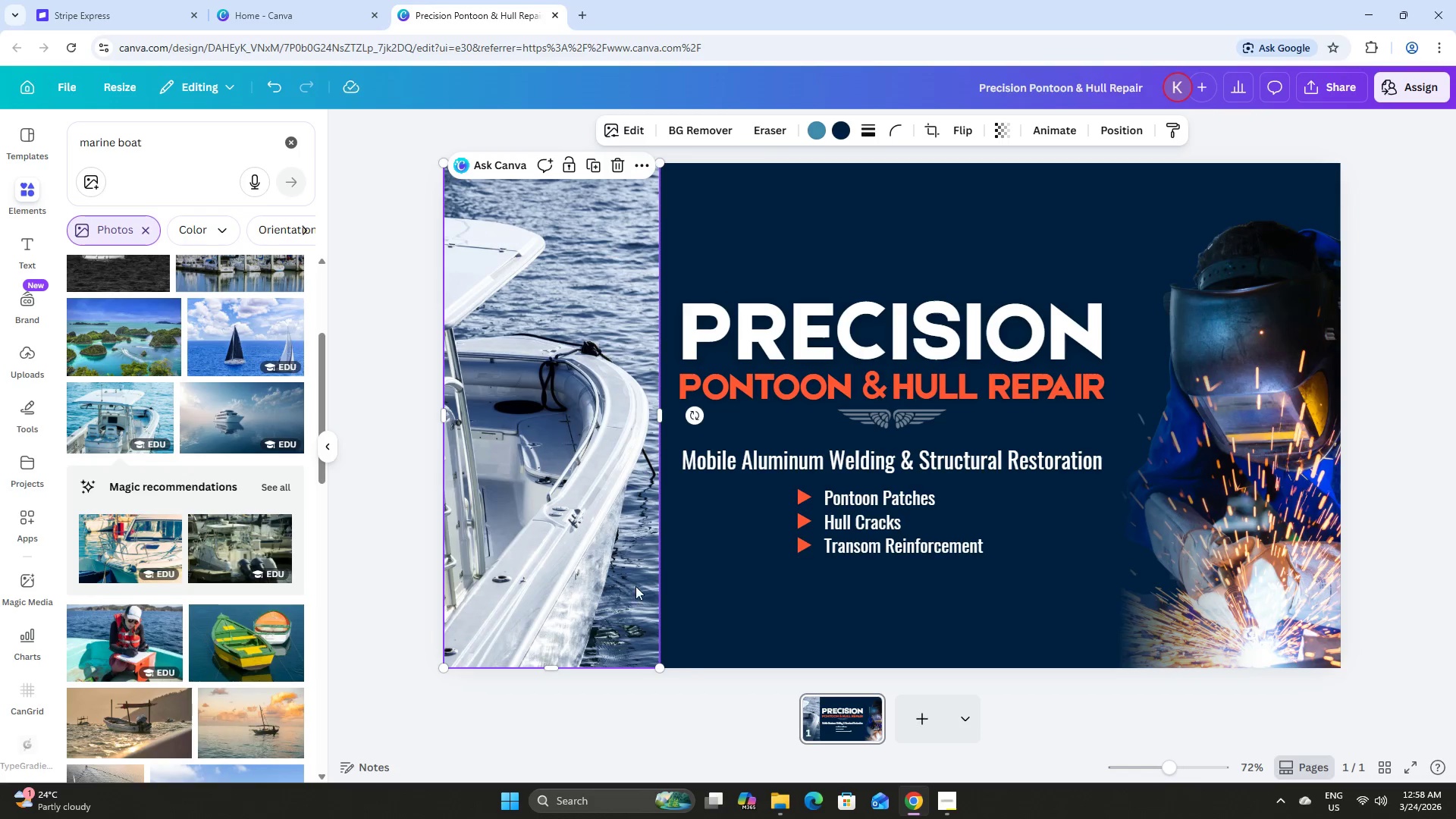 
left_click([1147, 437])
 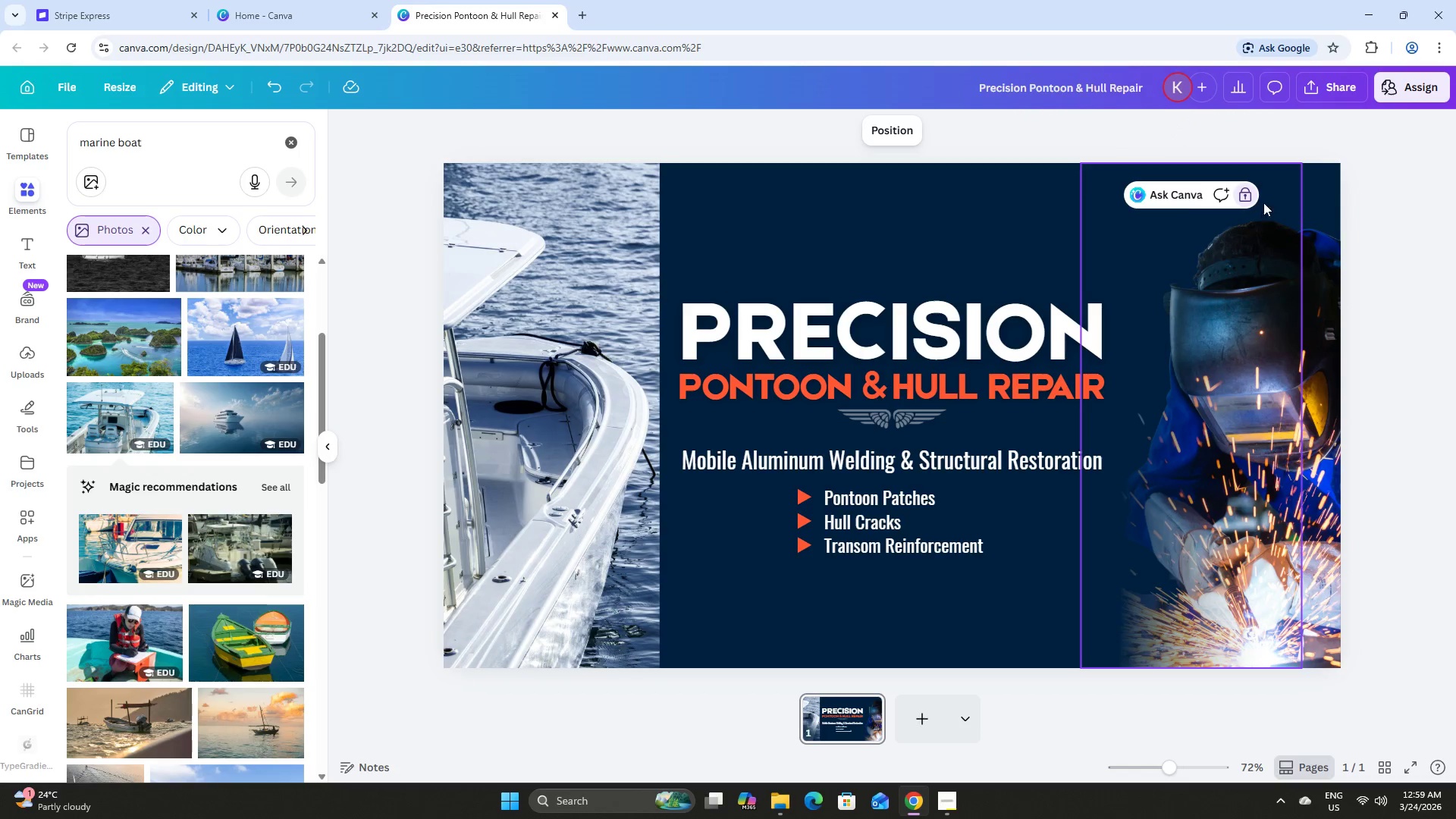 
left_click([1243, 194])
 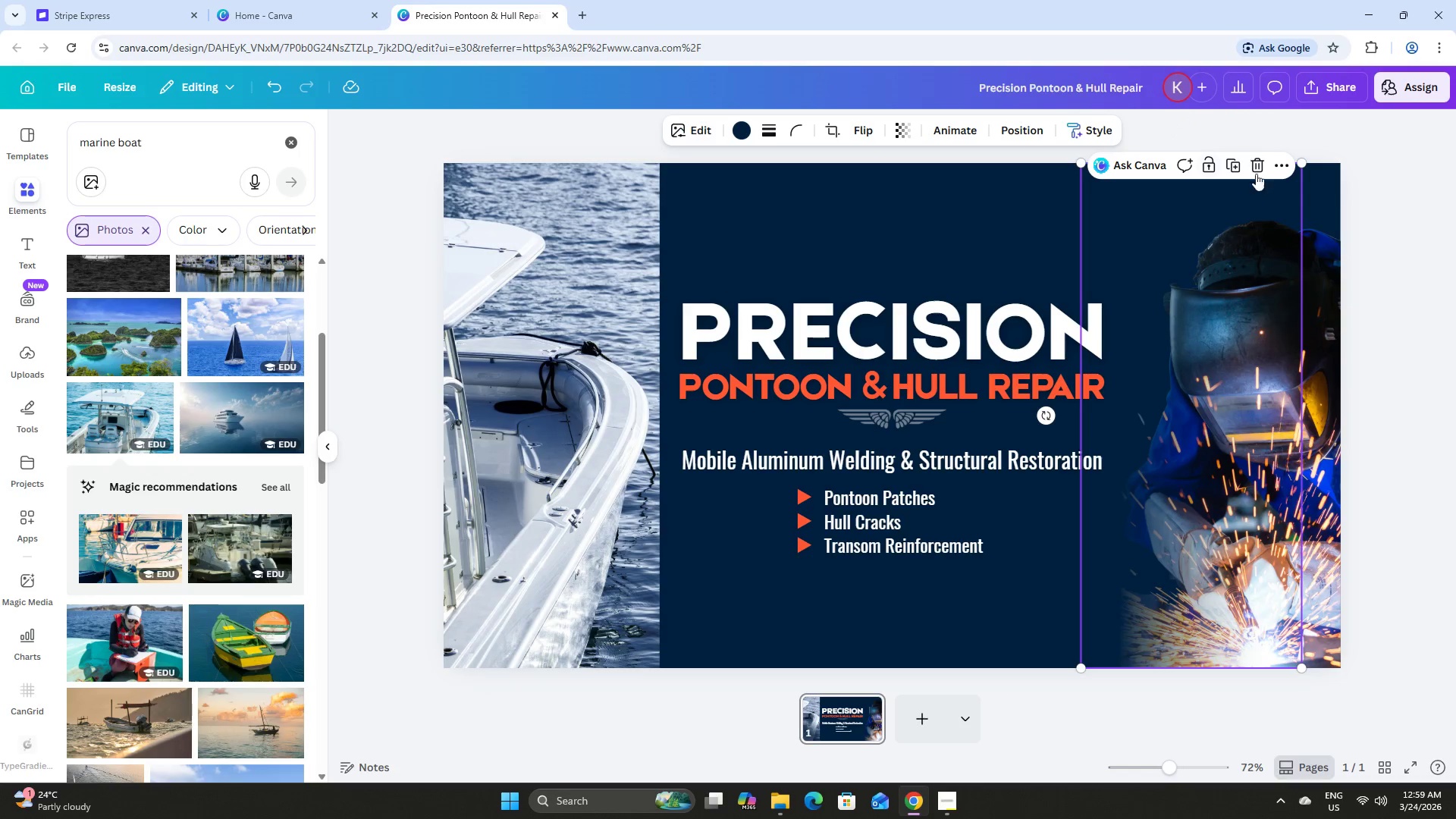 
left_click([1255, 167])
 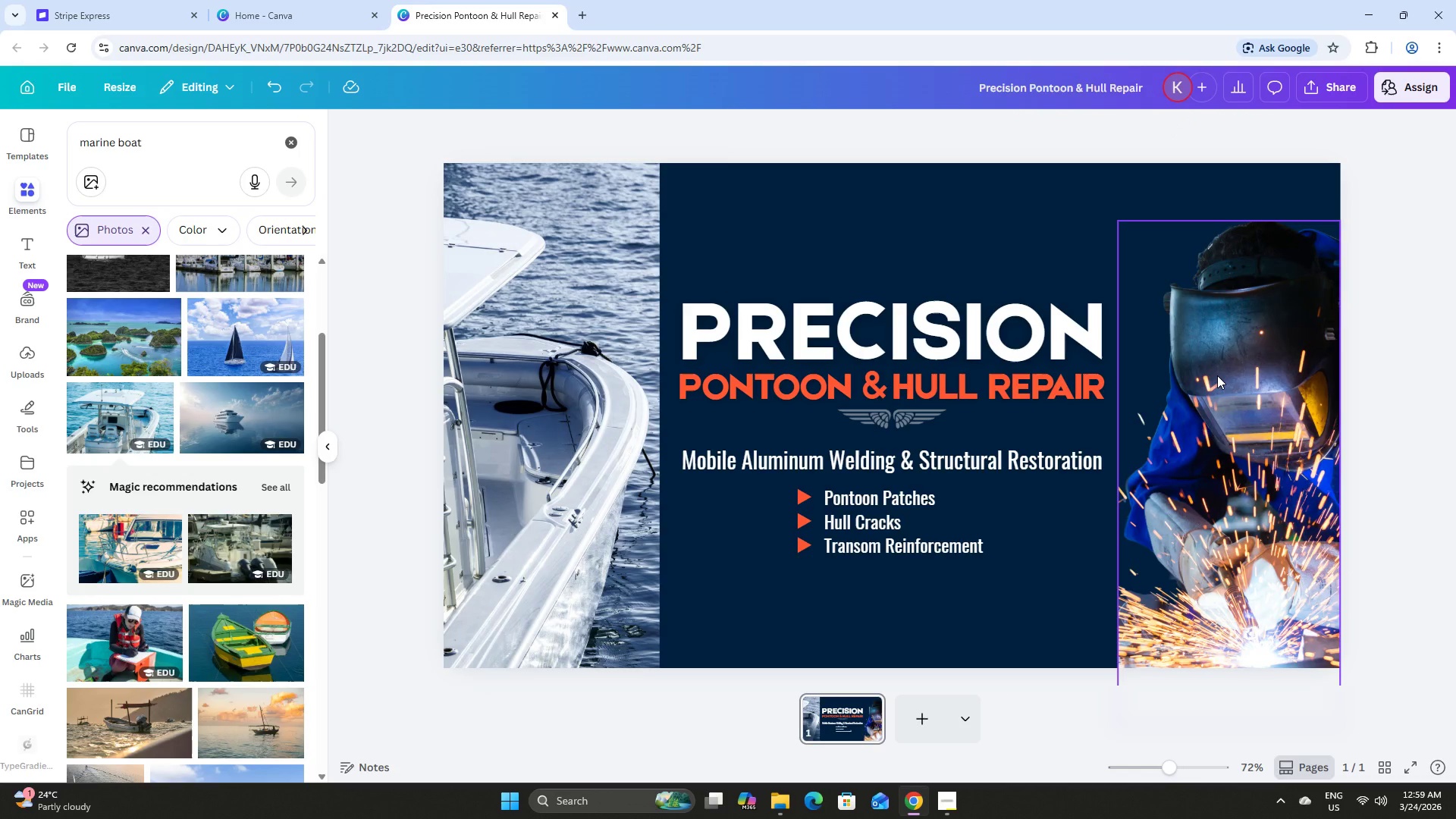 
key(Control+Z)
 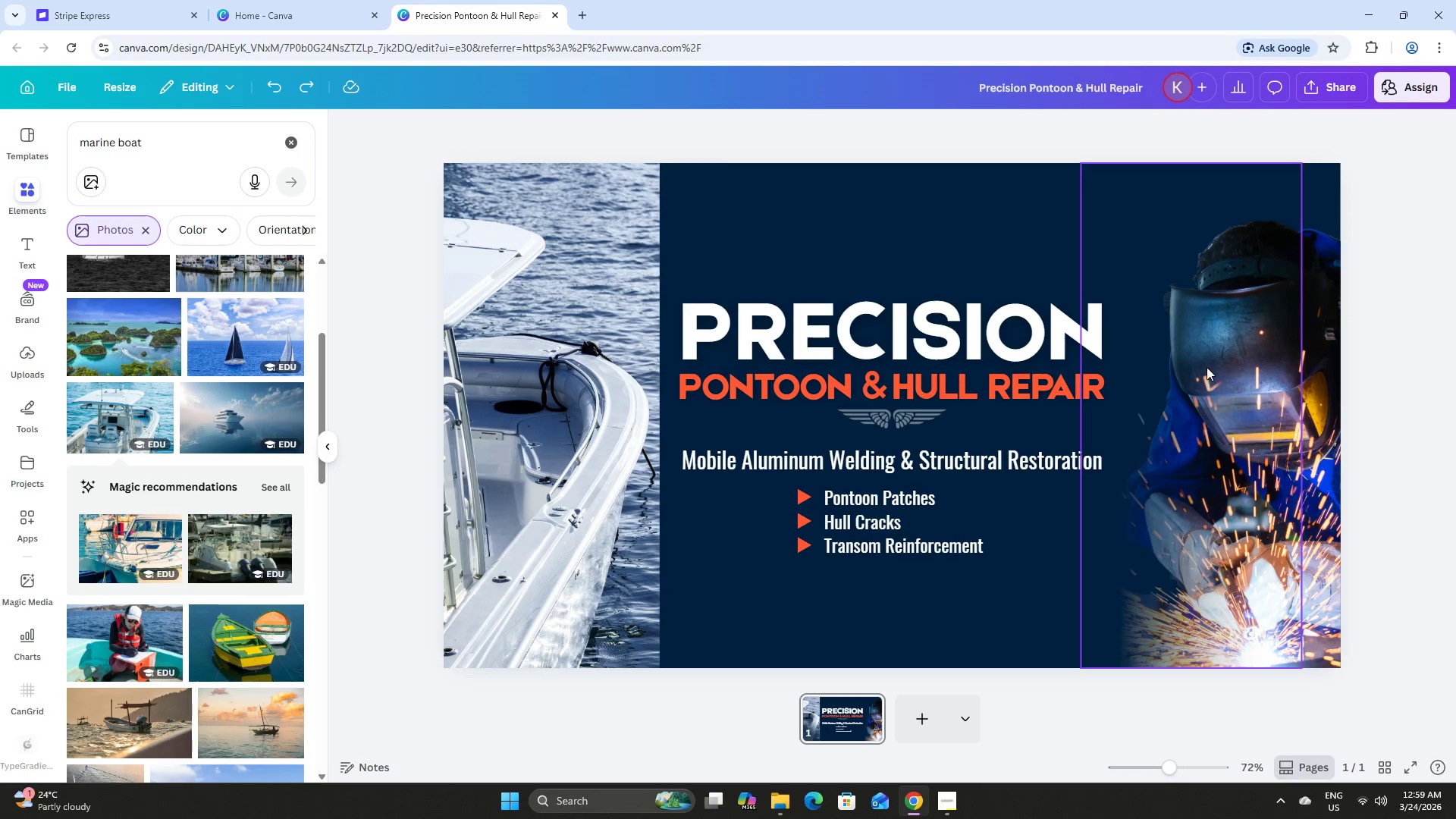 
left_click([1207, 365])
 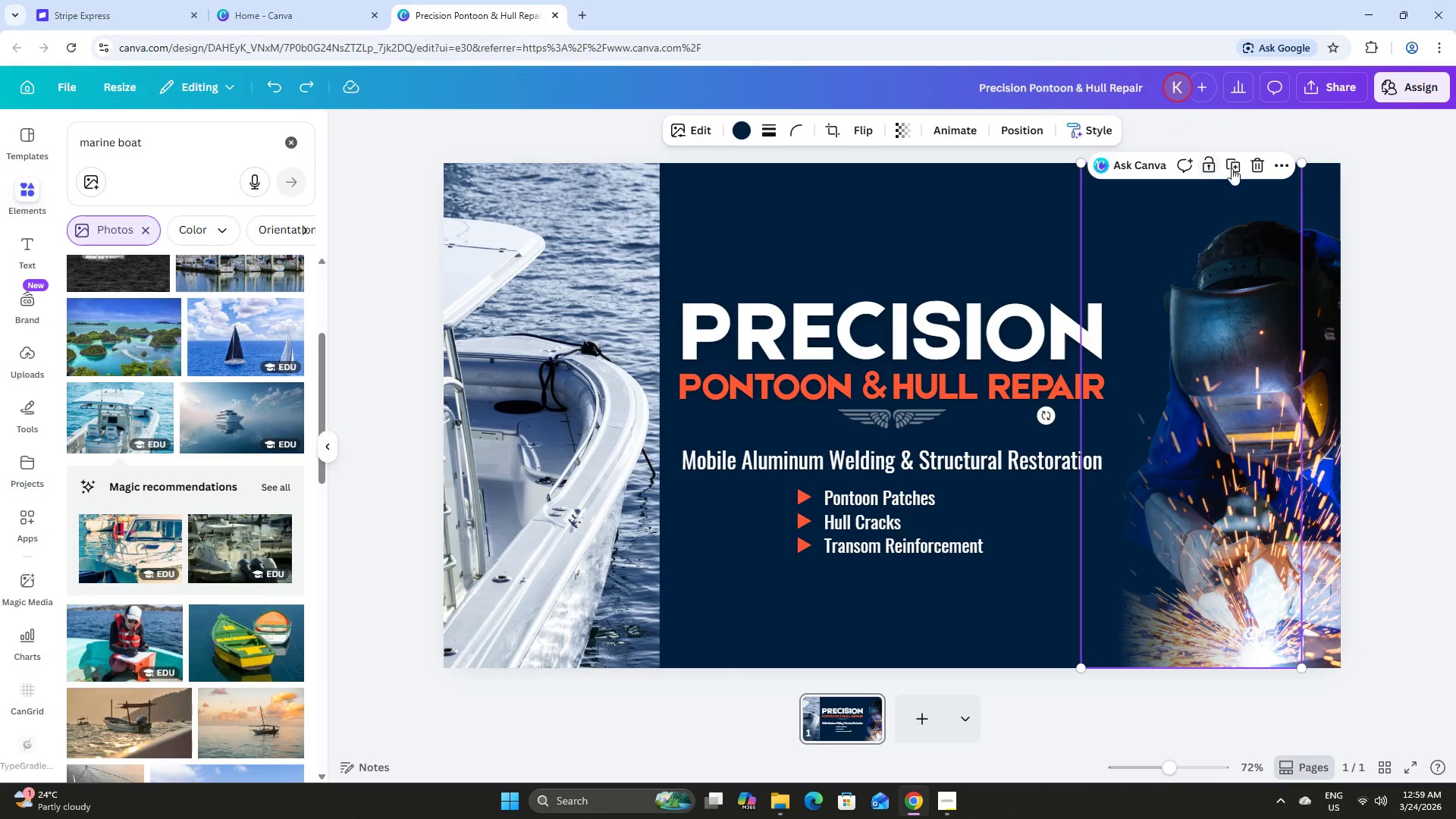 
left_click([1238, 168])
 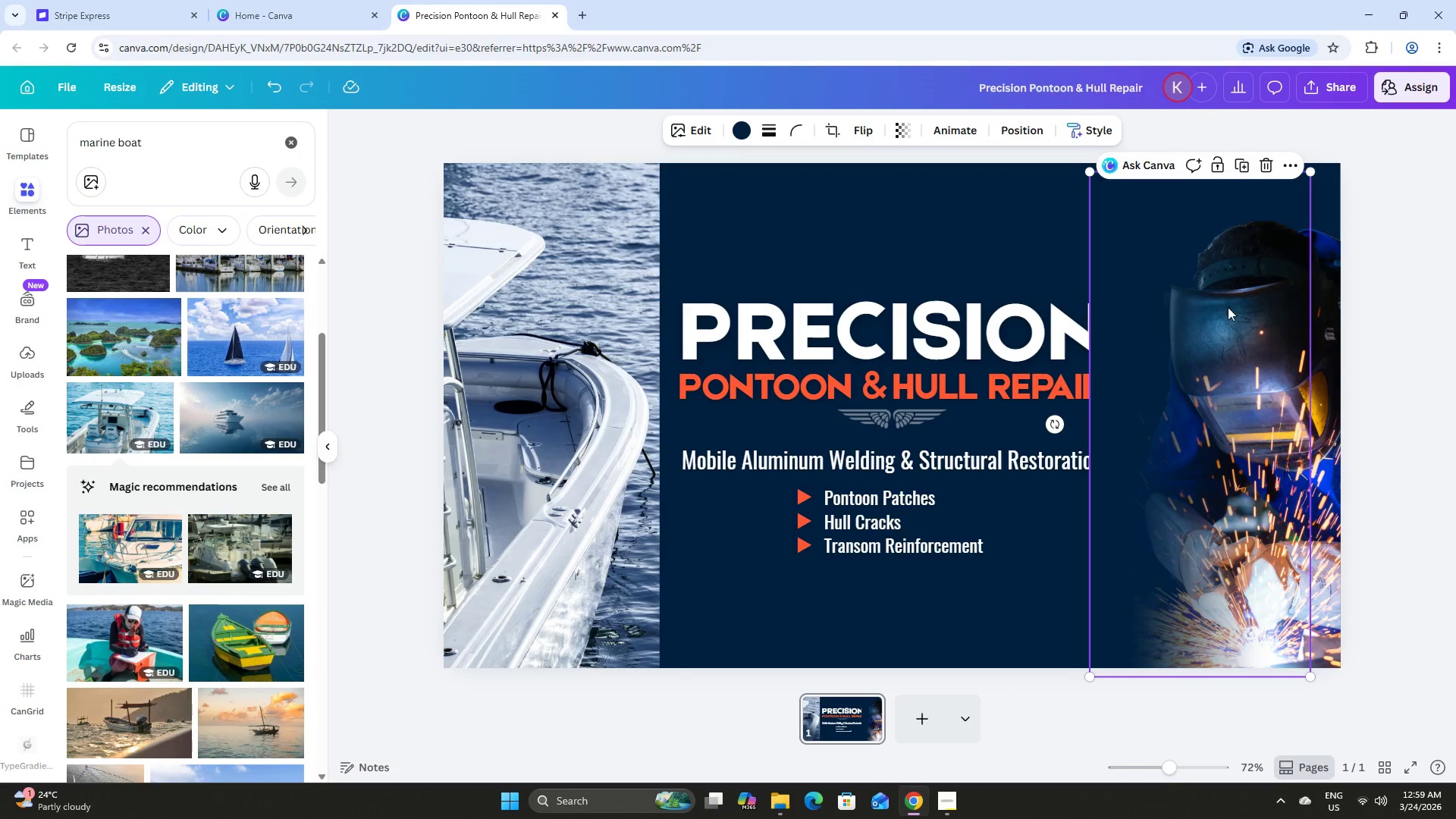 
left_click_drag(start_coordinate=[1207, 329], to_coordinate=[540, 318])
 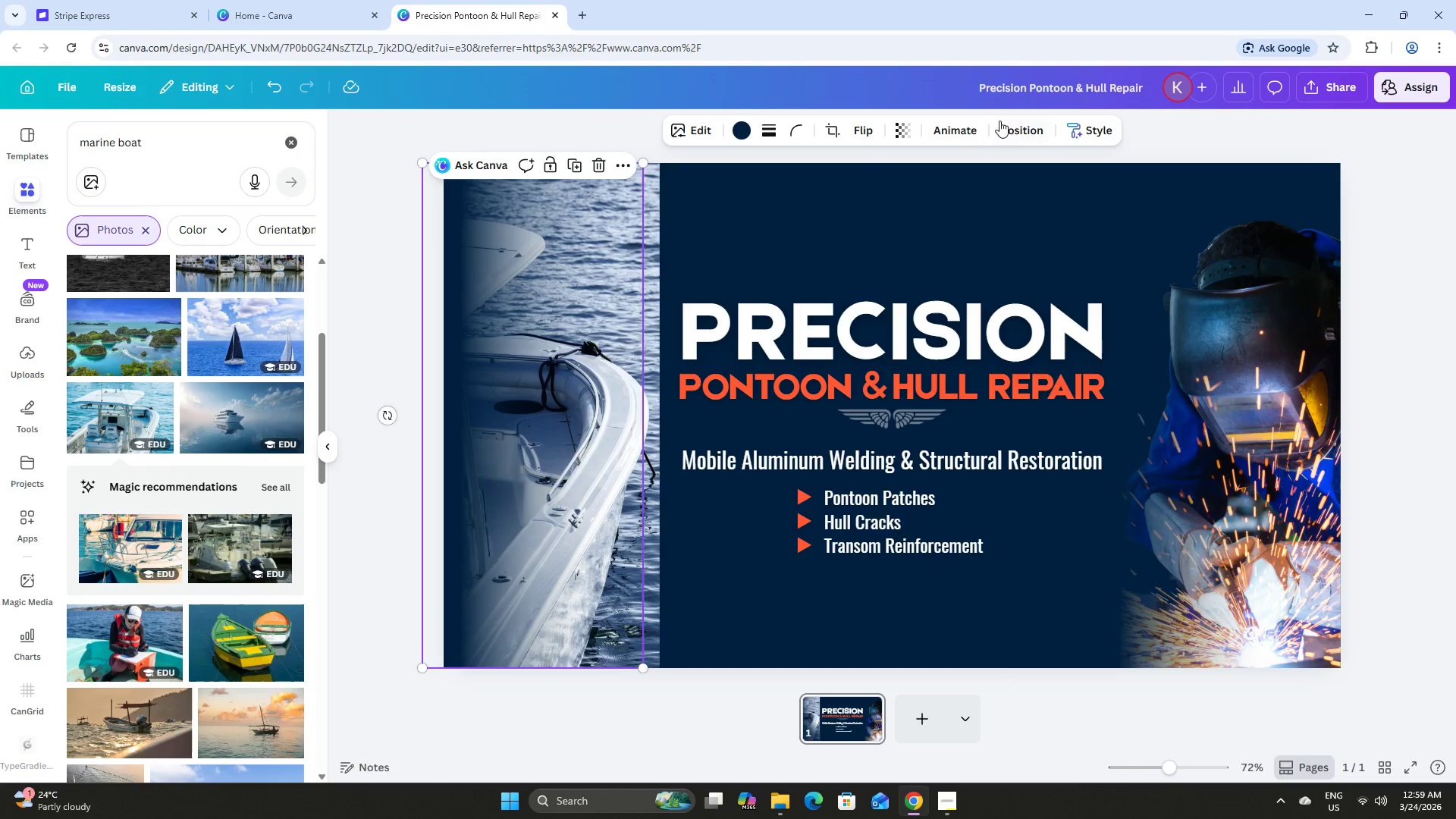 
left_click([902, 128])
 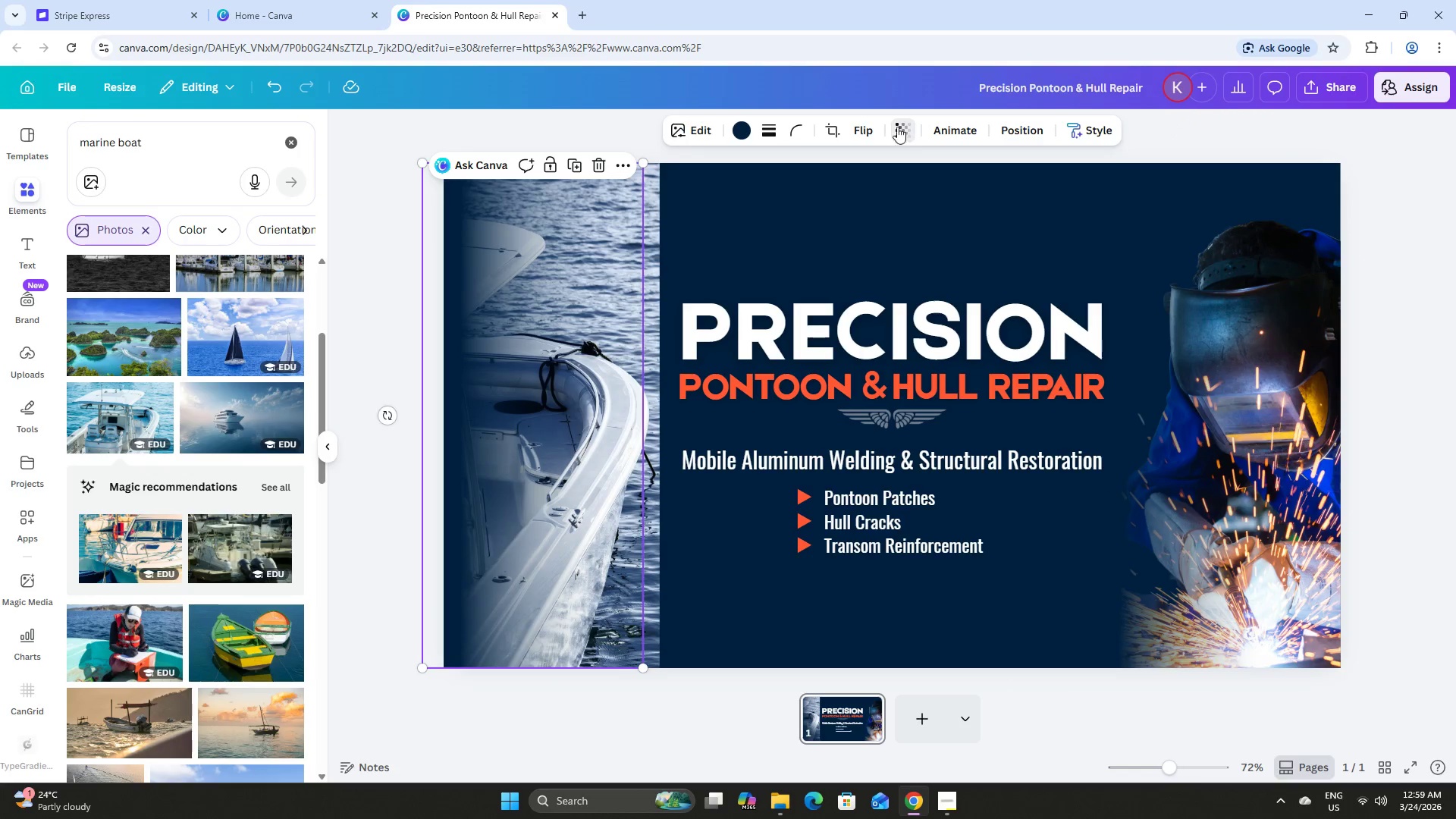 
double_click([866, 126])
 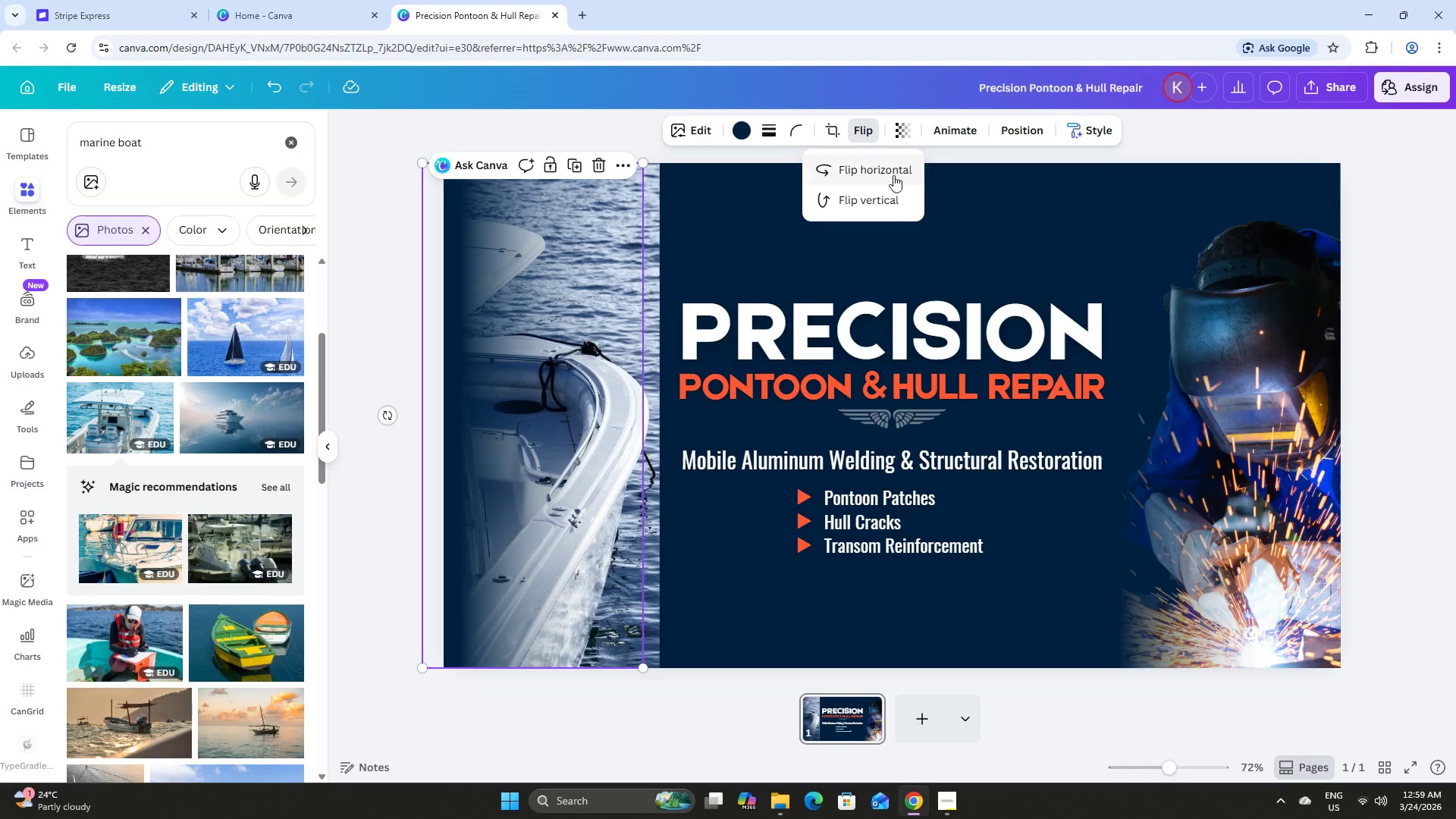 
left_click([893, 175])
 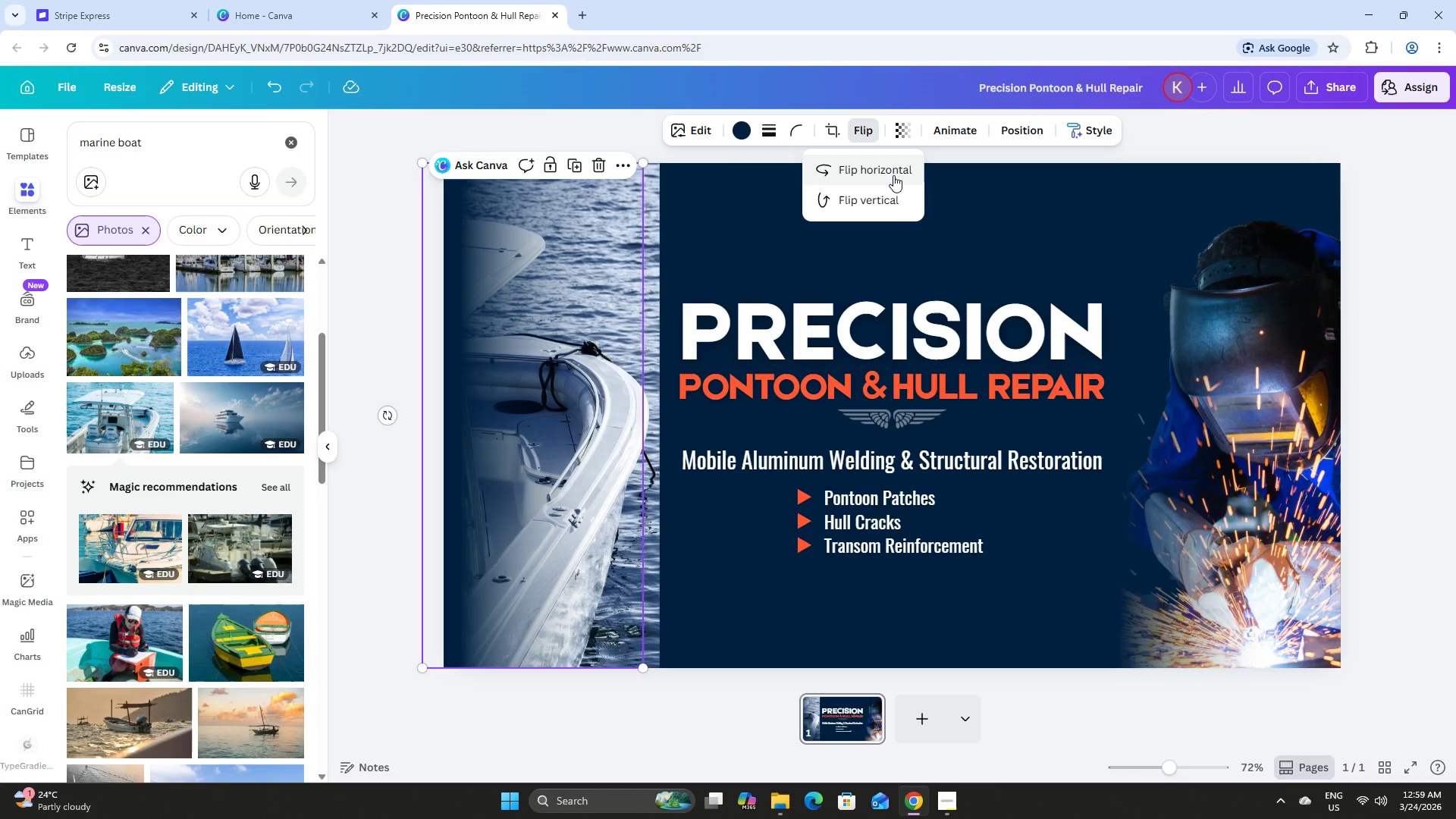 
left_click([893, 175])
 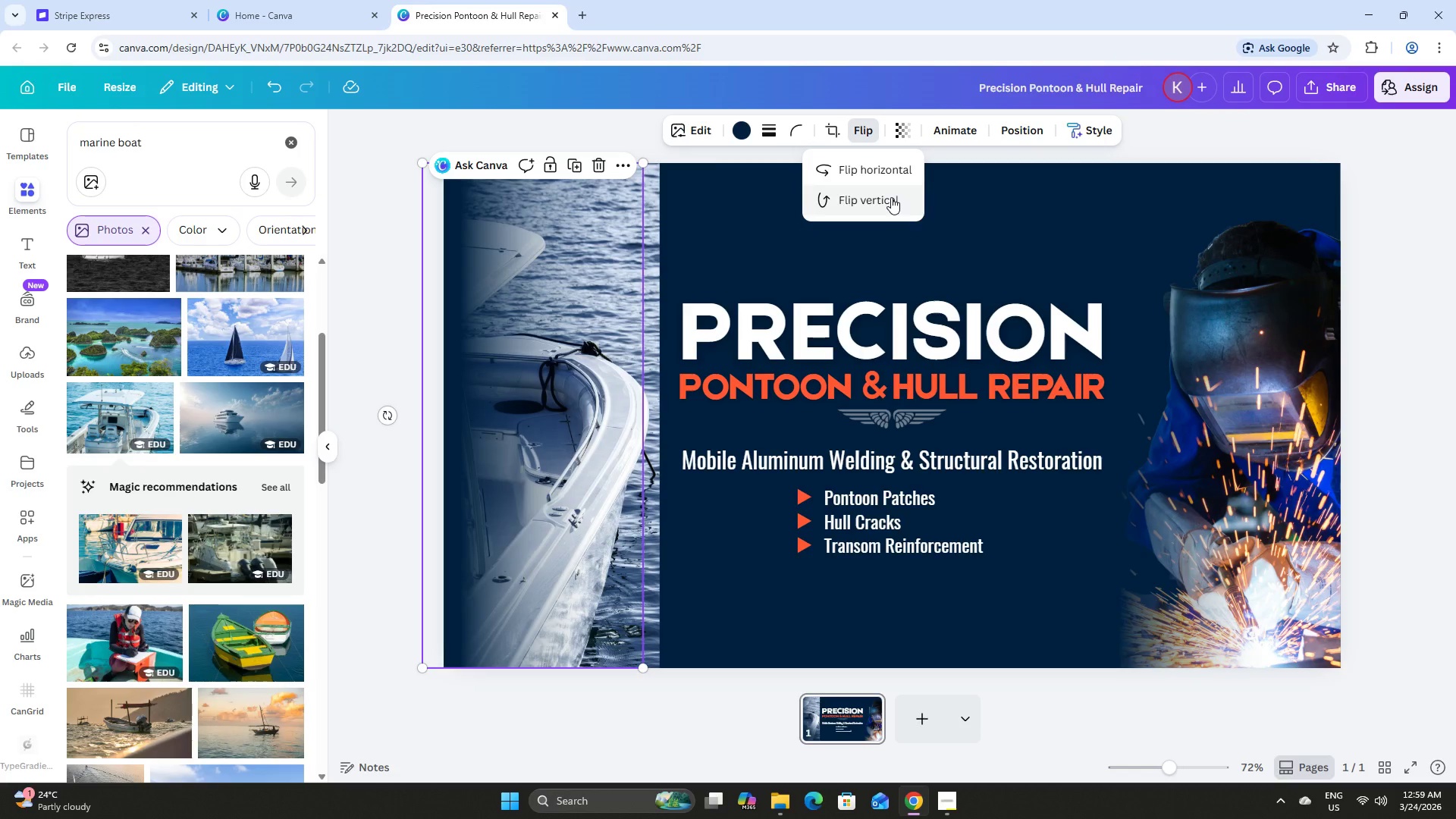 
left_click([891, 197])
 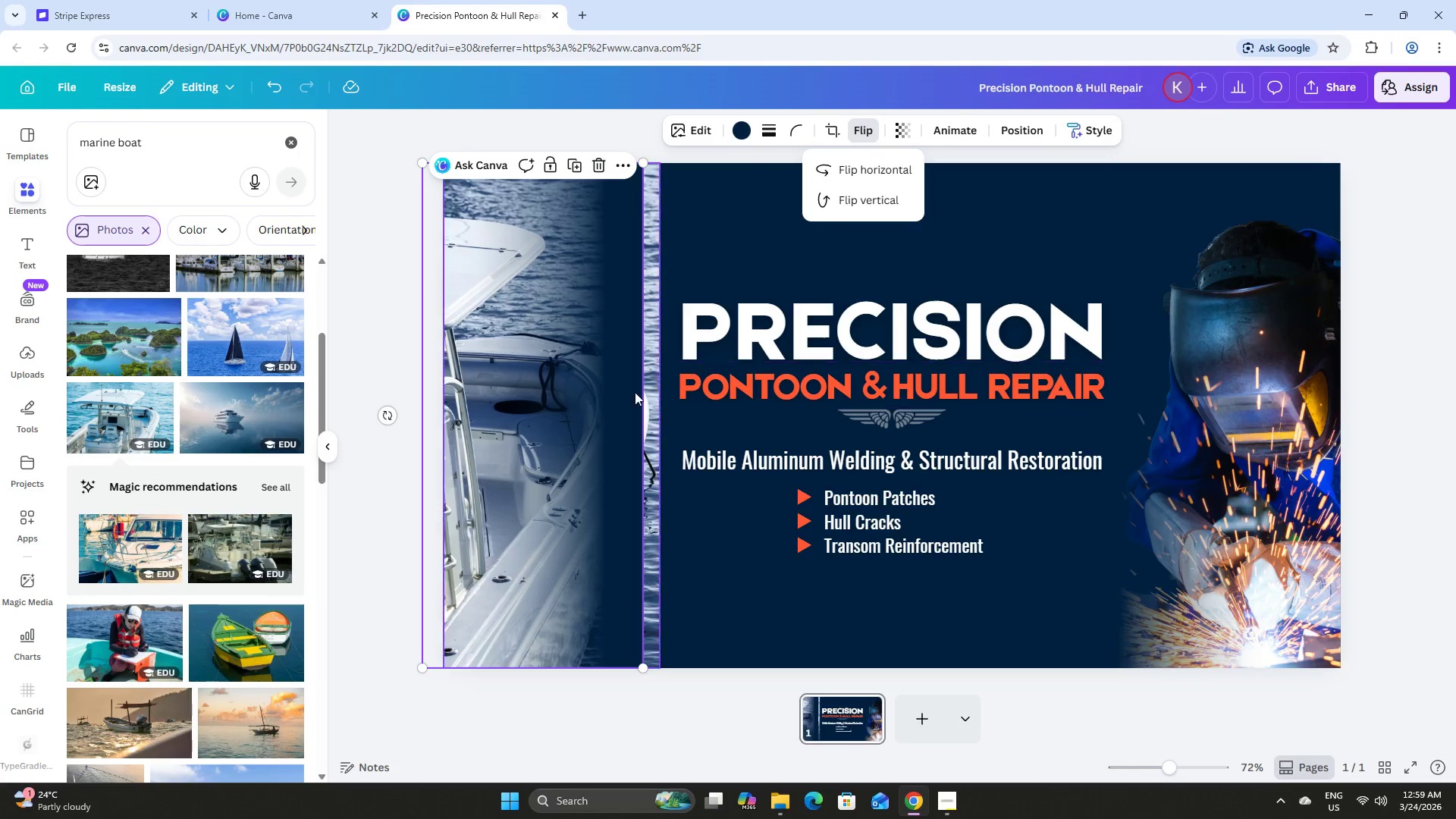 
left_click_drag(start_coordinate=[604, 392], to_coordinate=[626, 394])
 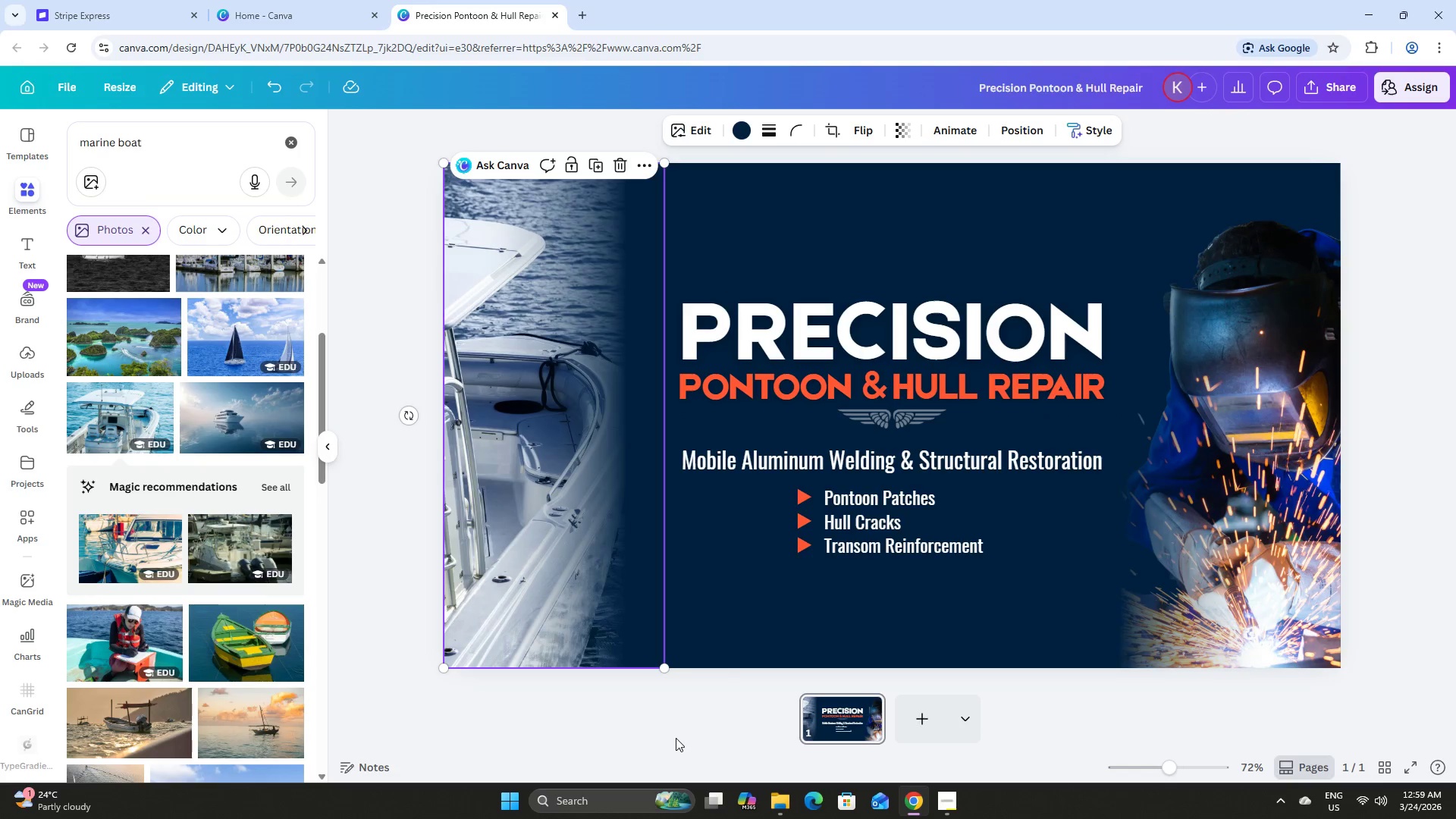 
left_click([675, 738])
 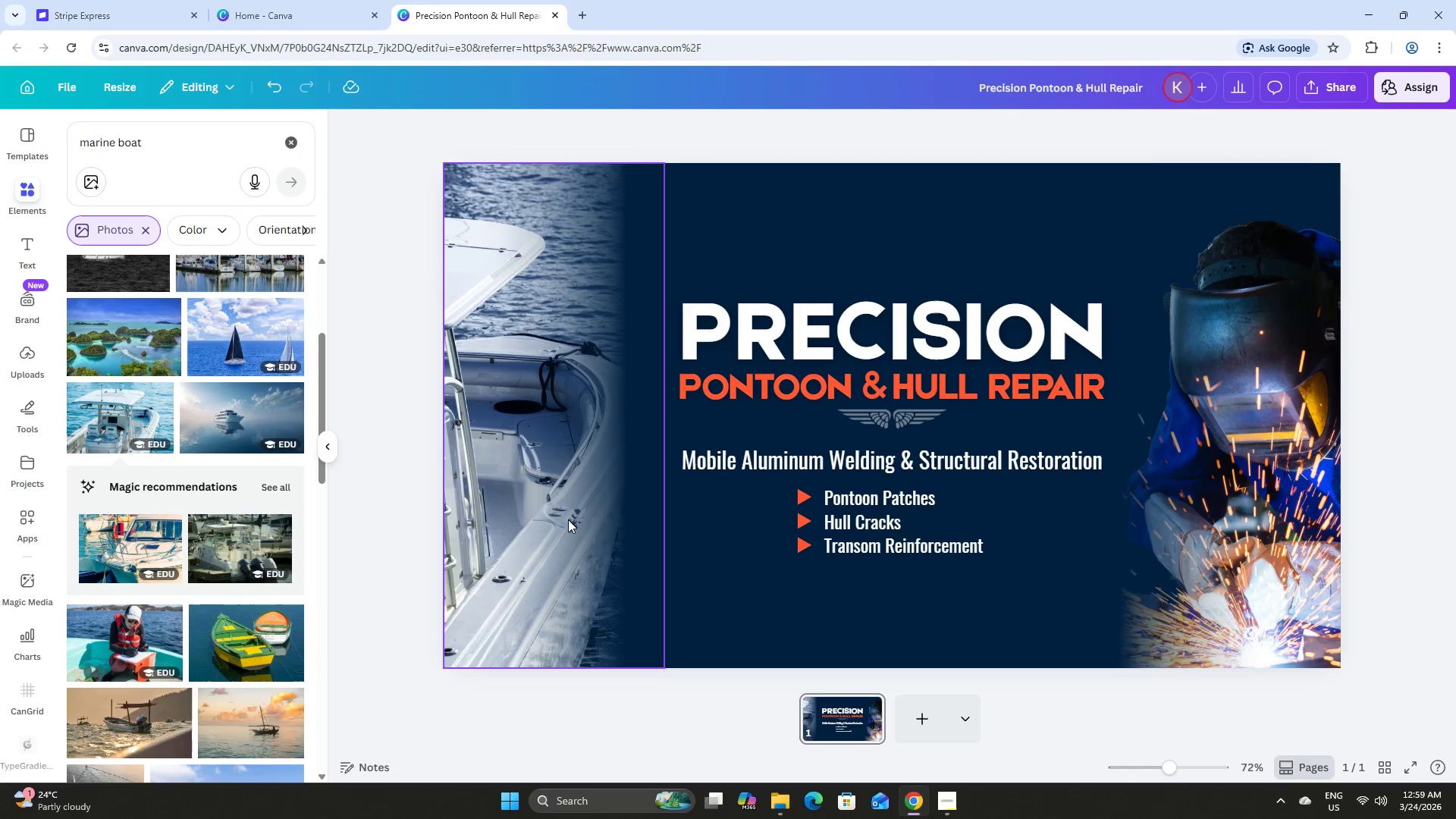 
double_click([548, 485])
 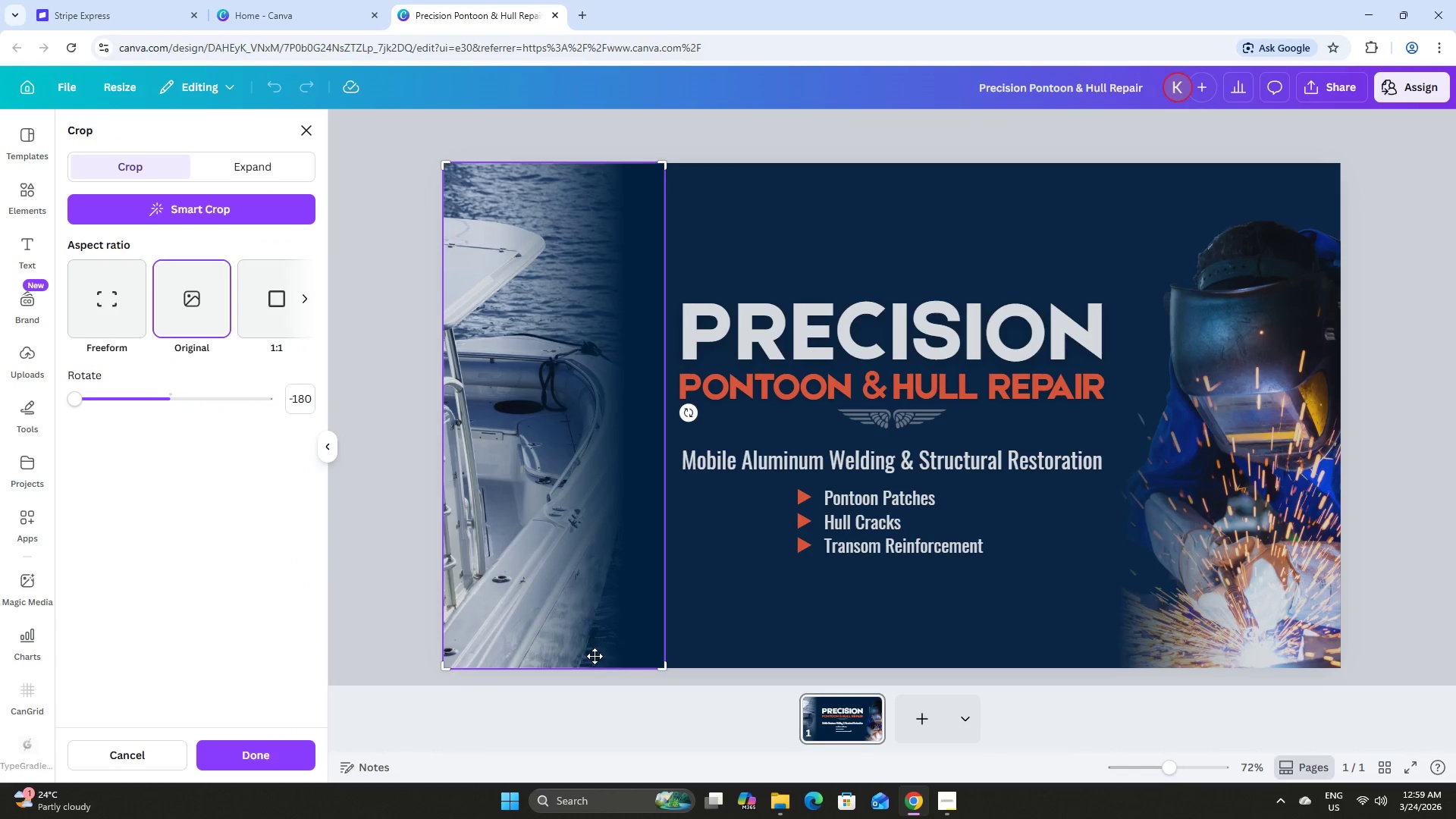 
left_click([376, 434])
 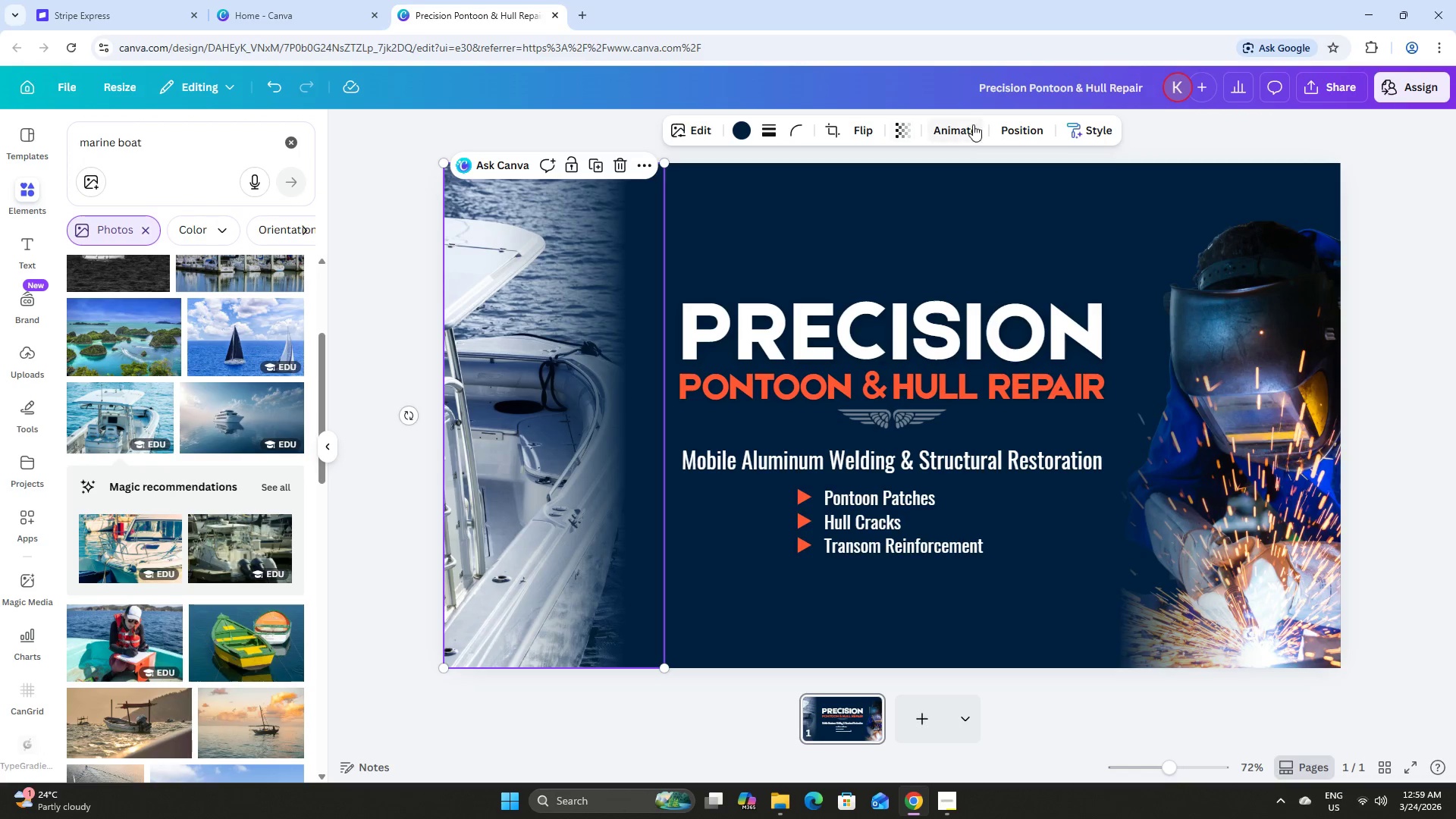 
left_click([266, 165])
 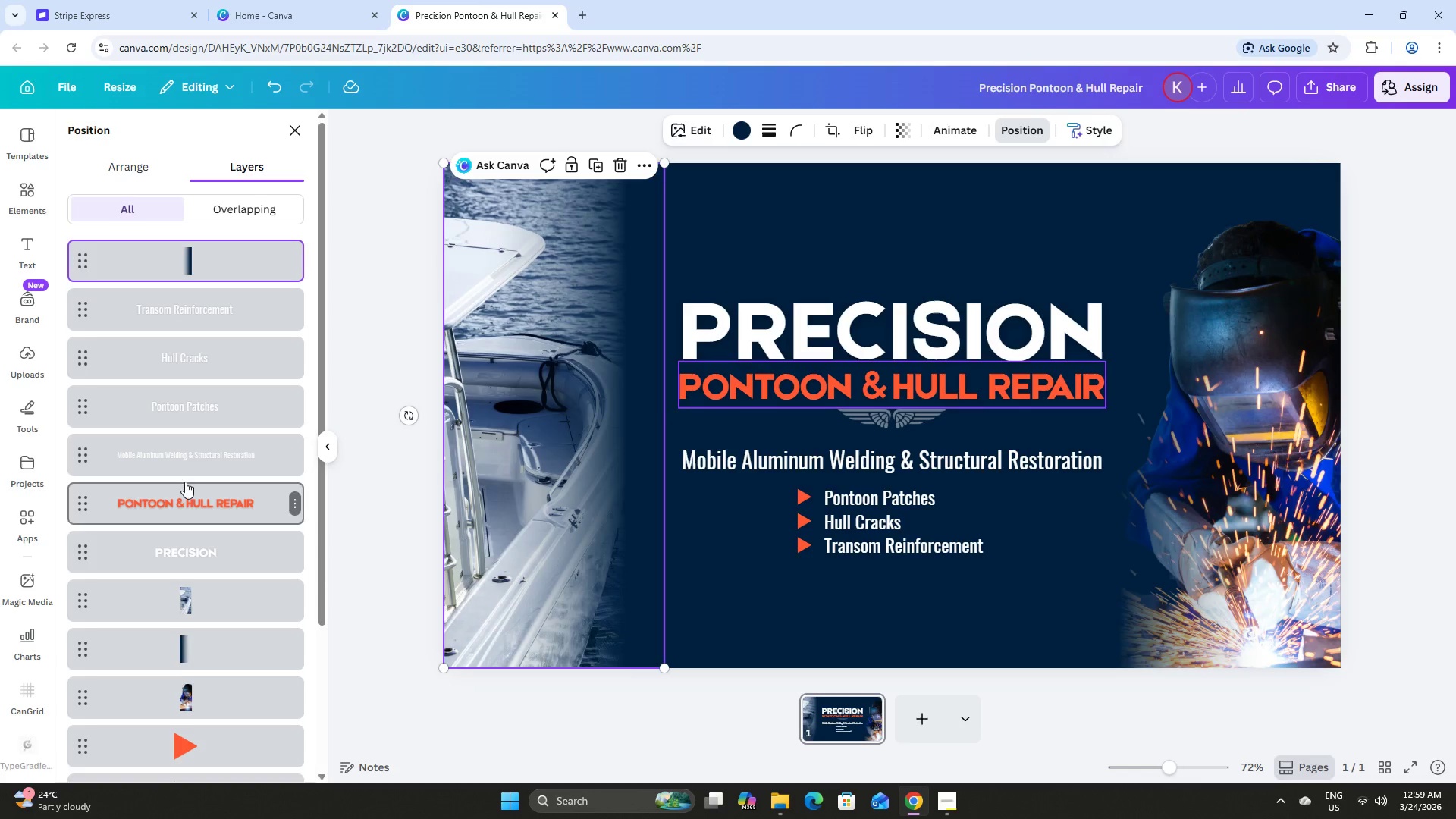 
scroll: coordinate [198, 406], scroll_direction: down, amount: 3.0
 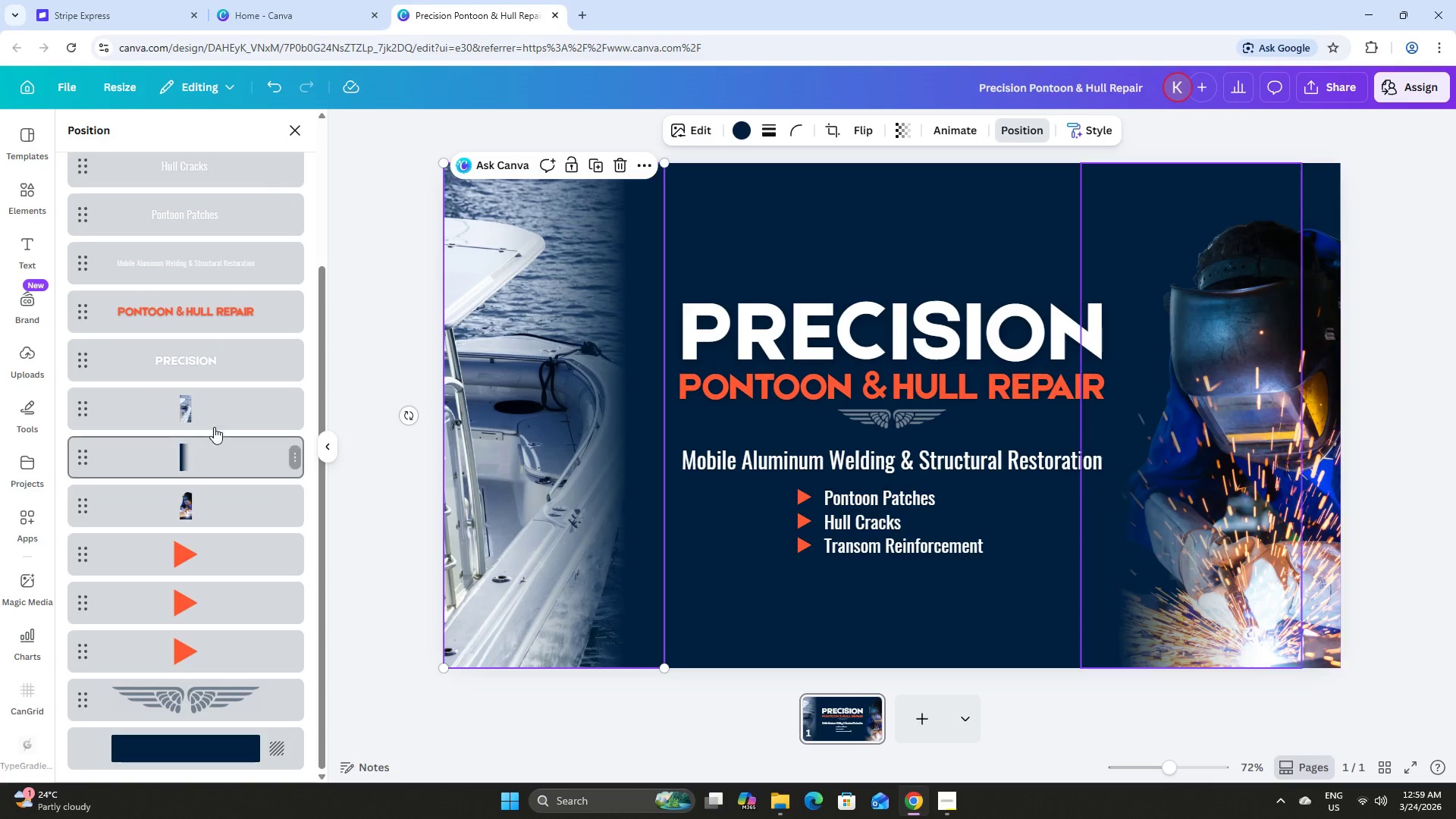 
left_click([214, 412])
 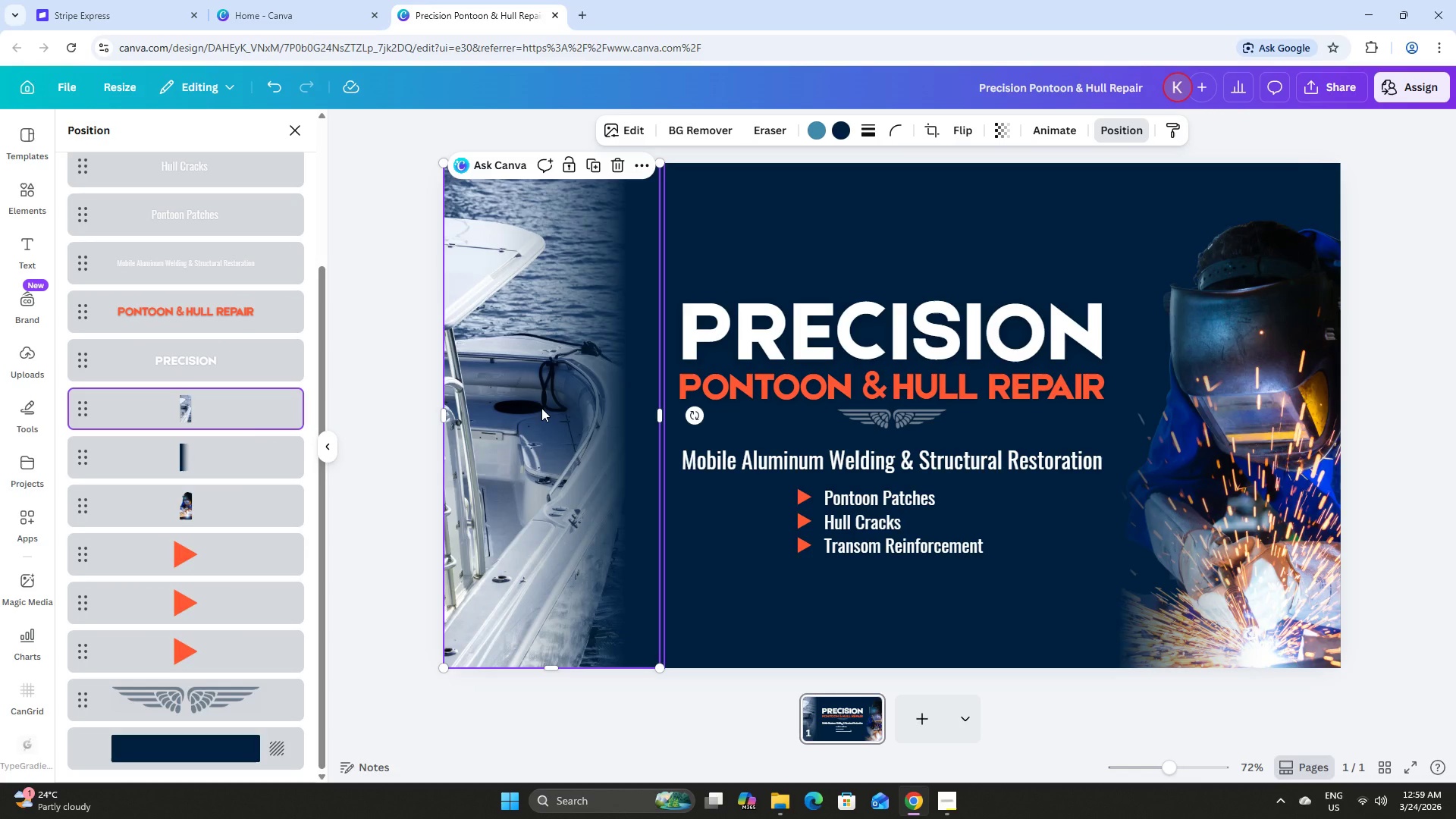 
double_click([541, 408])
 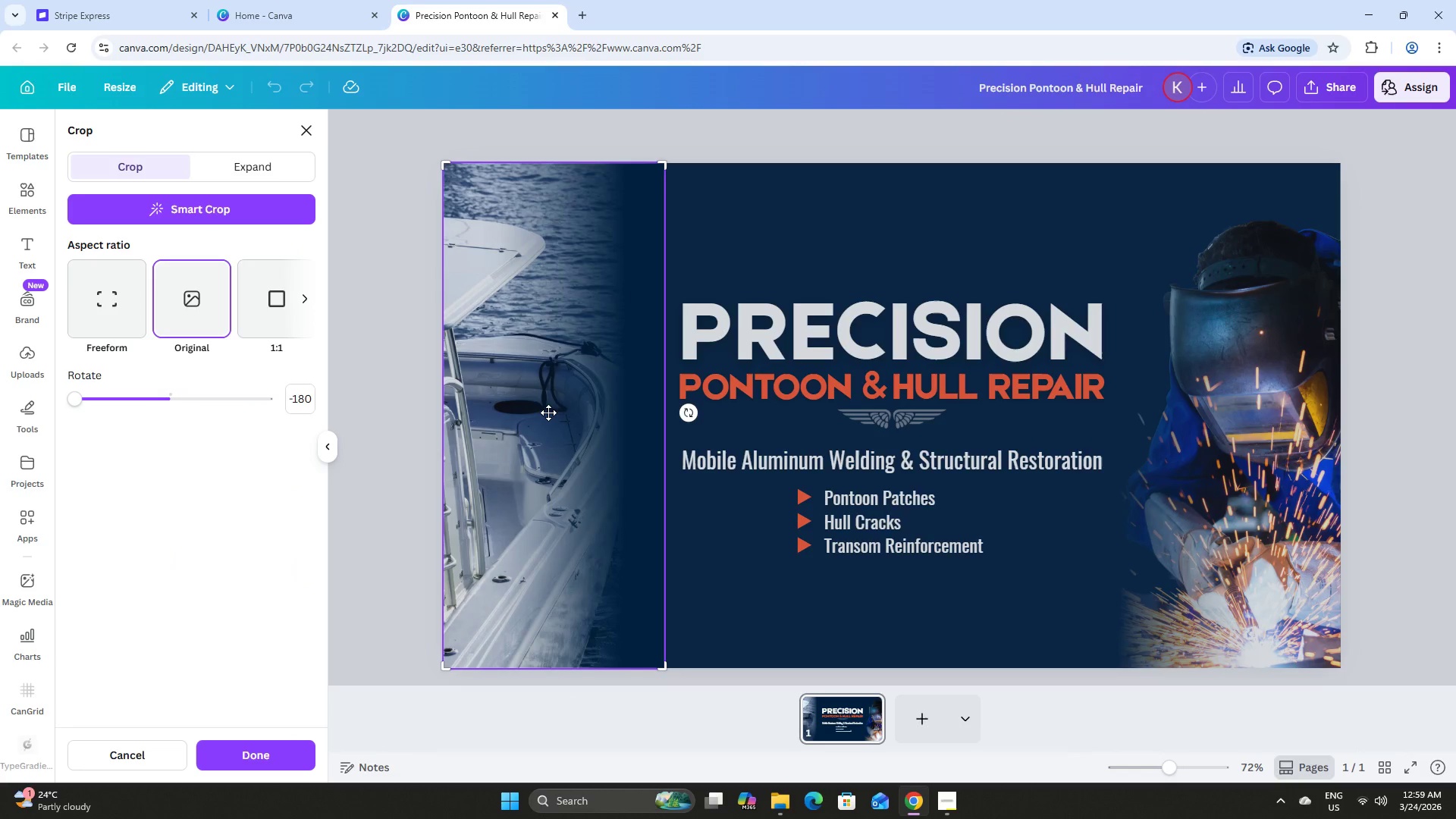 
left_click_drag(start_coordinate=[548, 413], to_coordinate=[585, 417])
 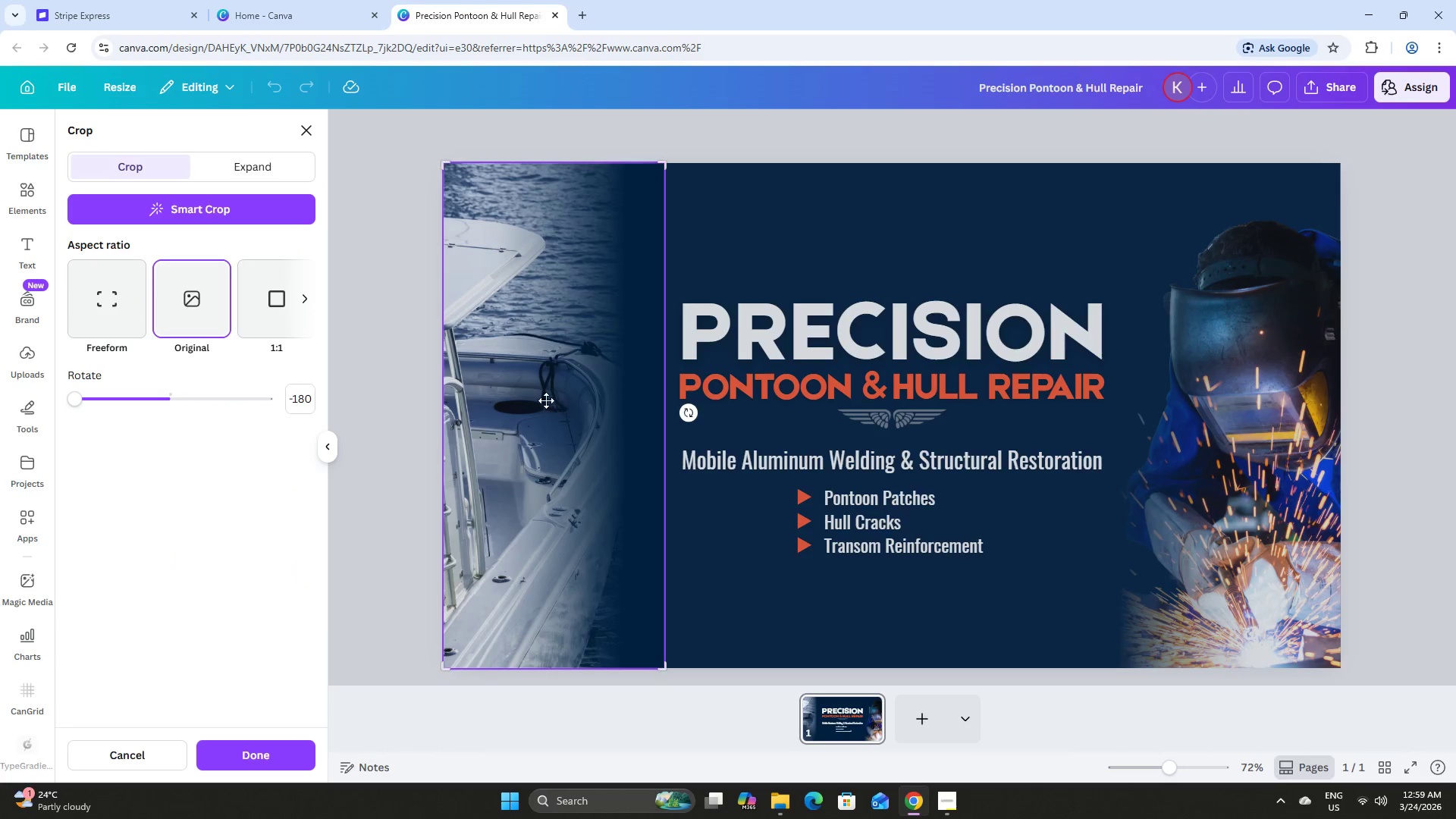 
left_click_drag(start_coordinate=[545, 400], to_coordinate=[514, 397])
 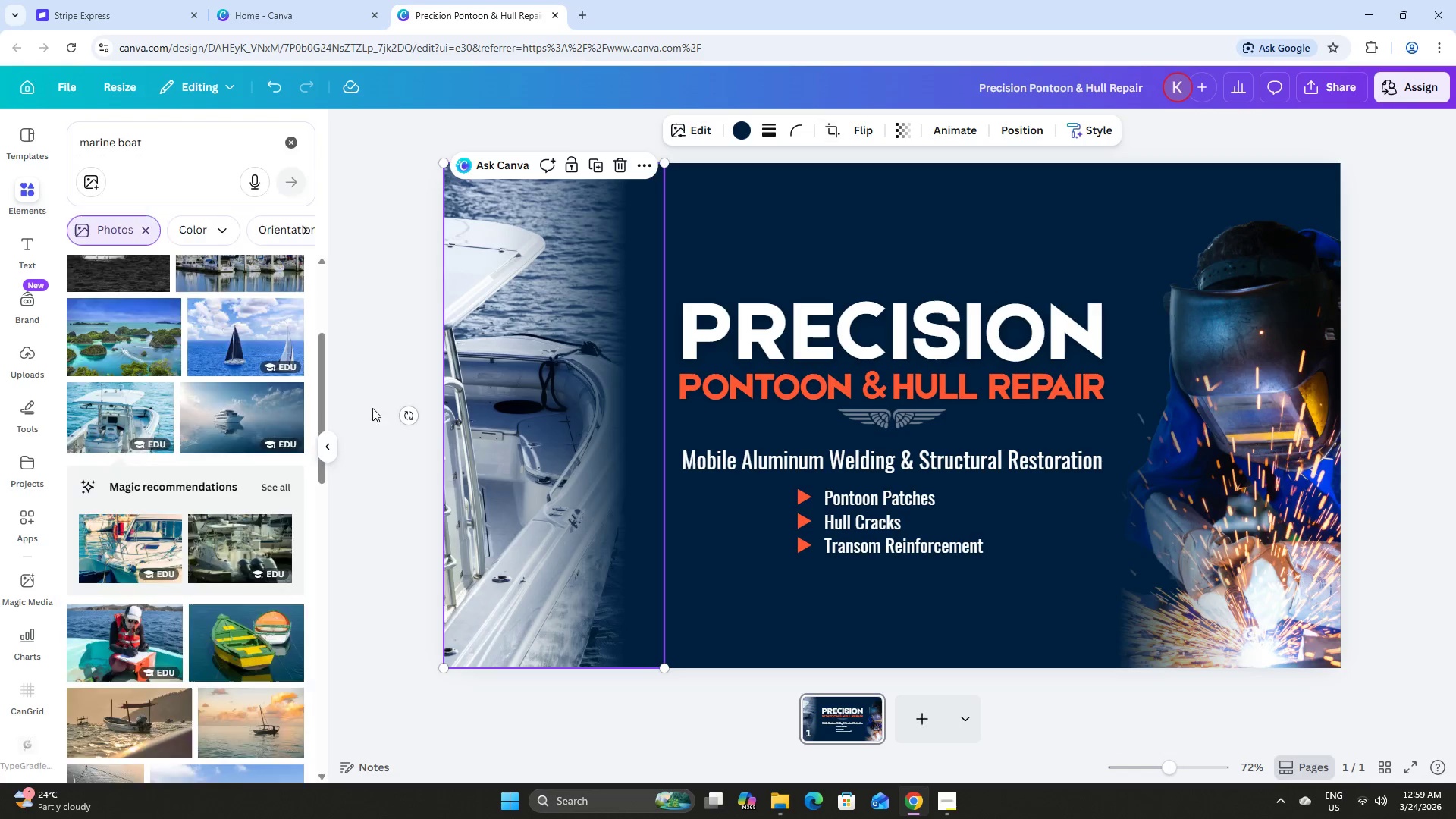 
double_click([392, 406])
 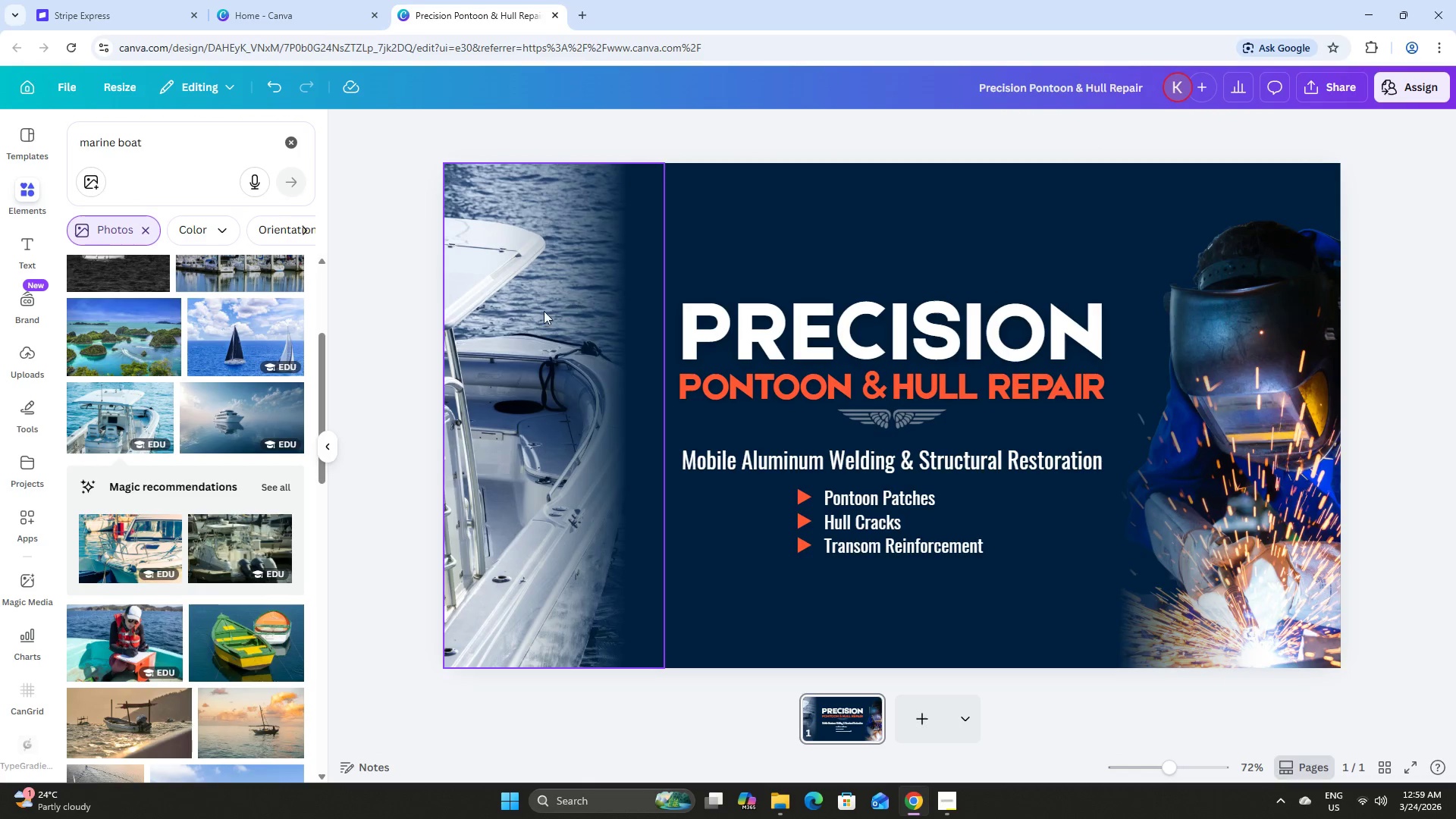 
left_click([541, 314])
 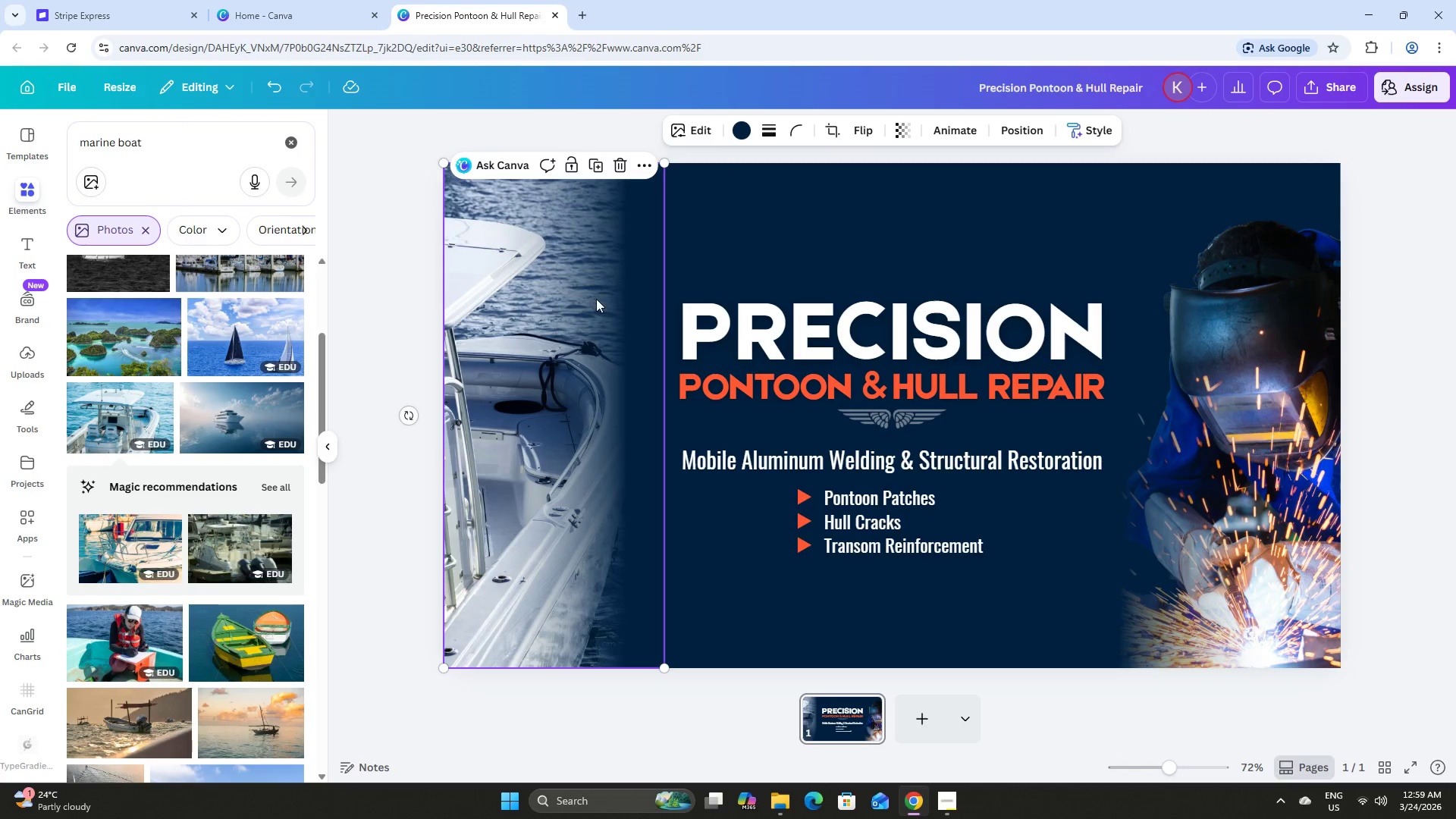 
left_click_drag(start_coordinate=[596, 299], to_coordinate=[604, 296])
 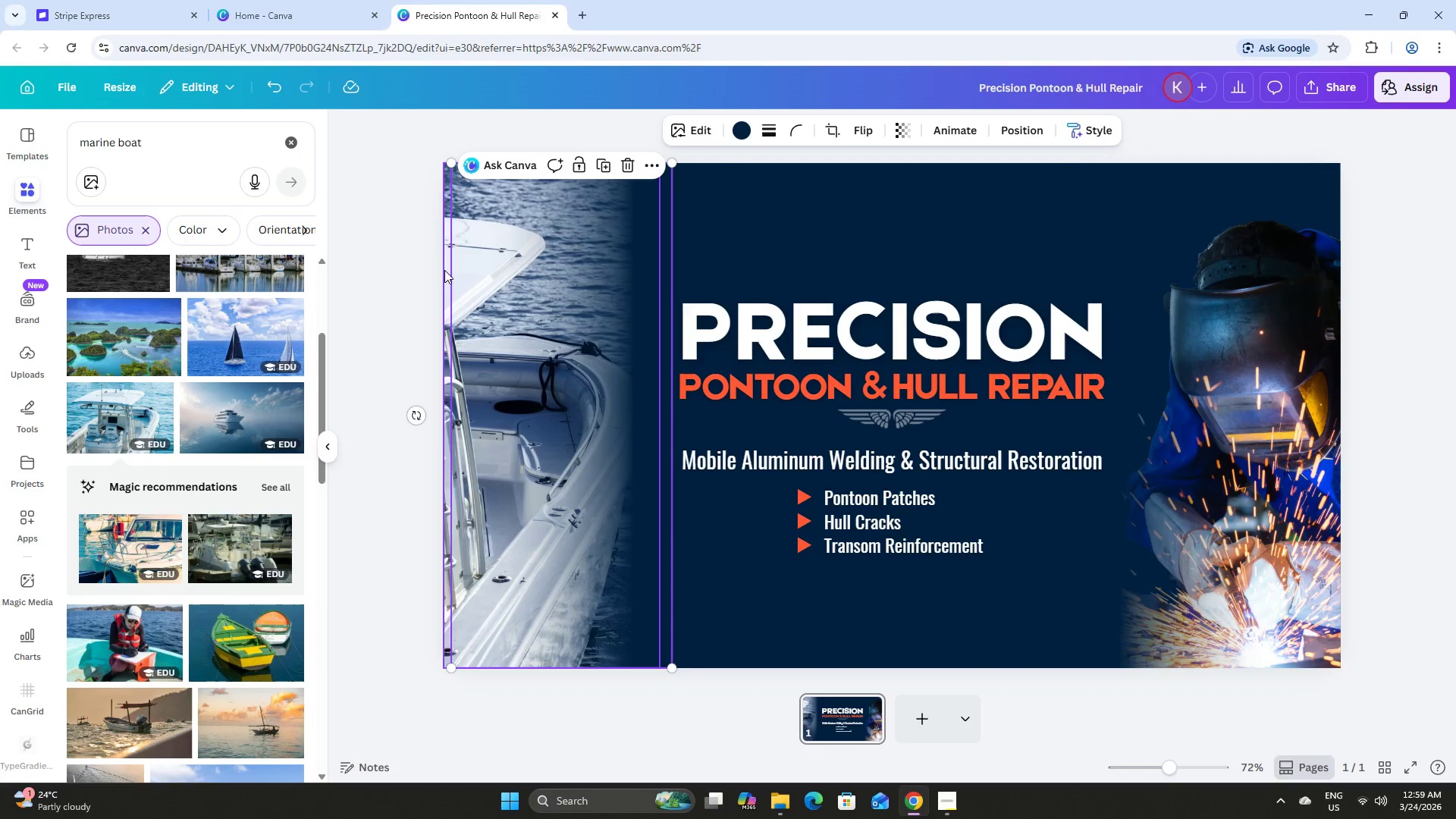 
left_click([444, 270])
 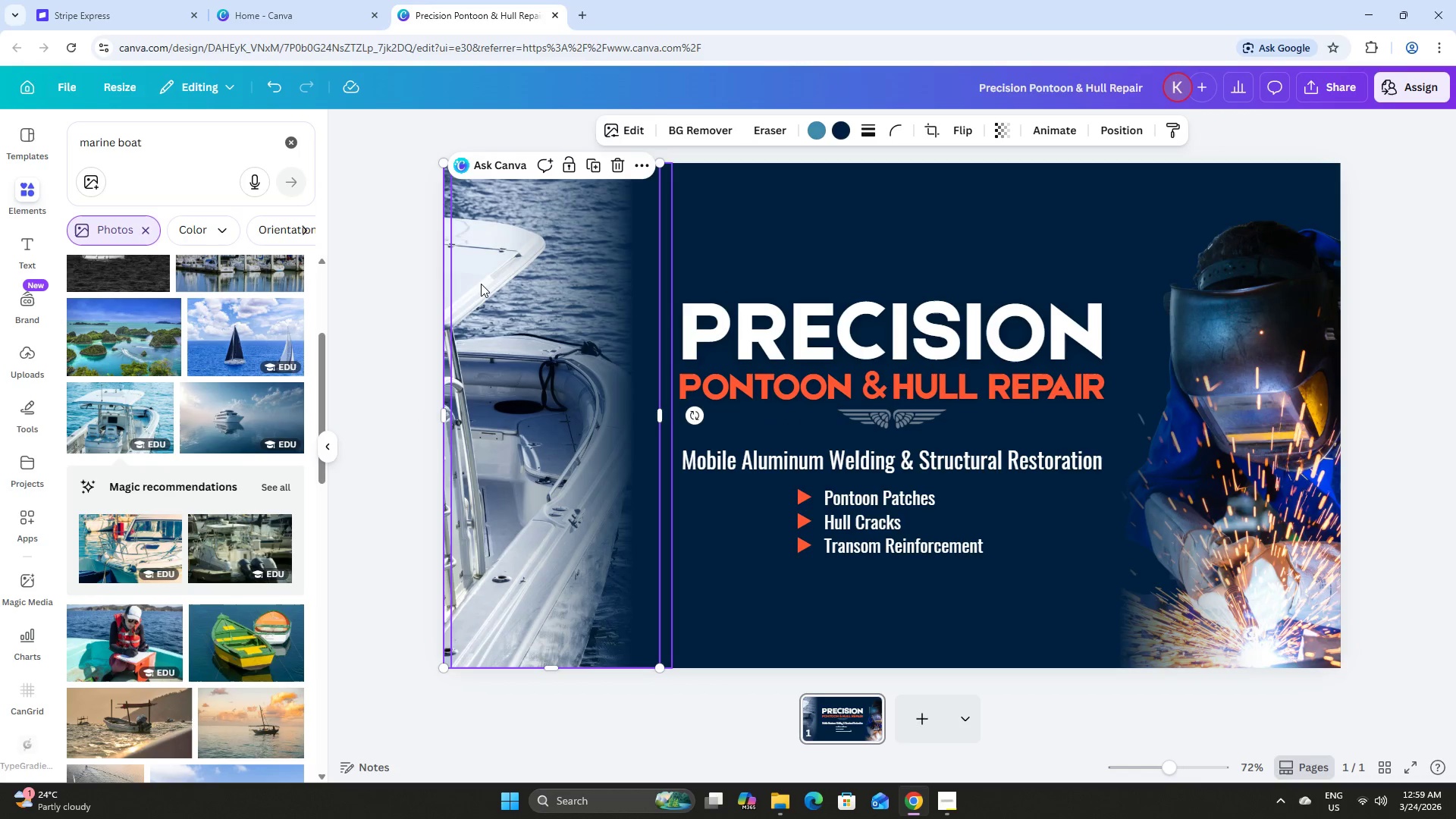 
double_click([481, 284])
 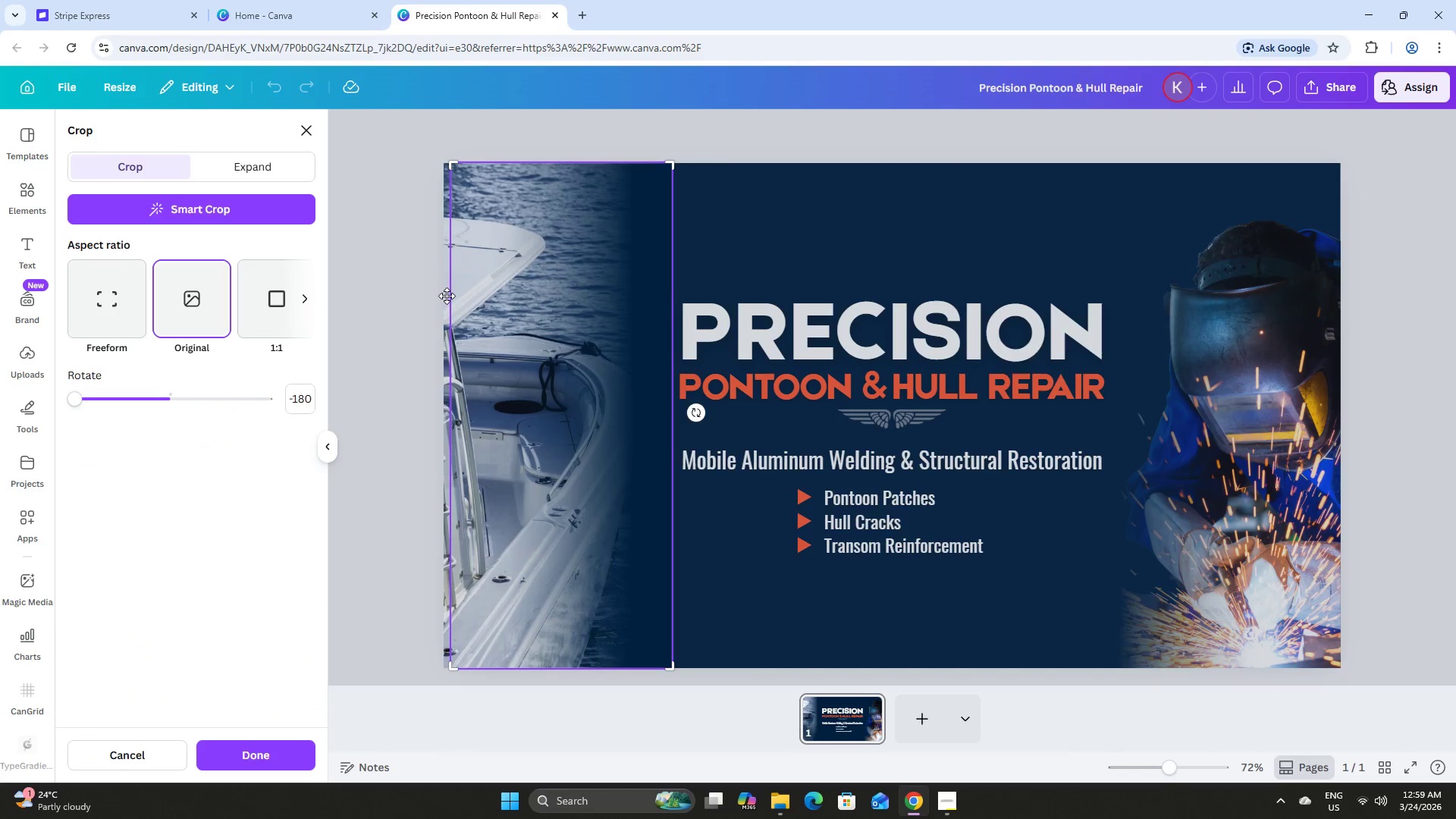 
double_click([438, 297])
 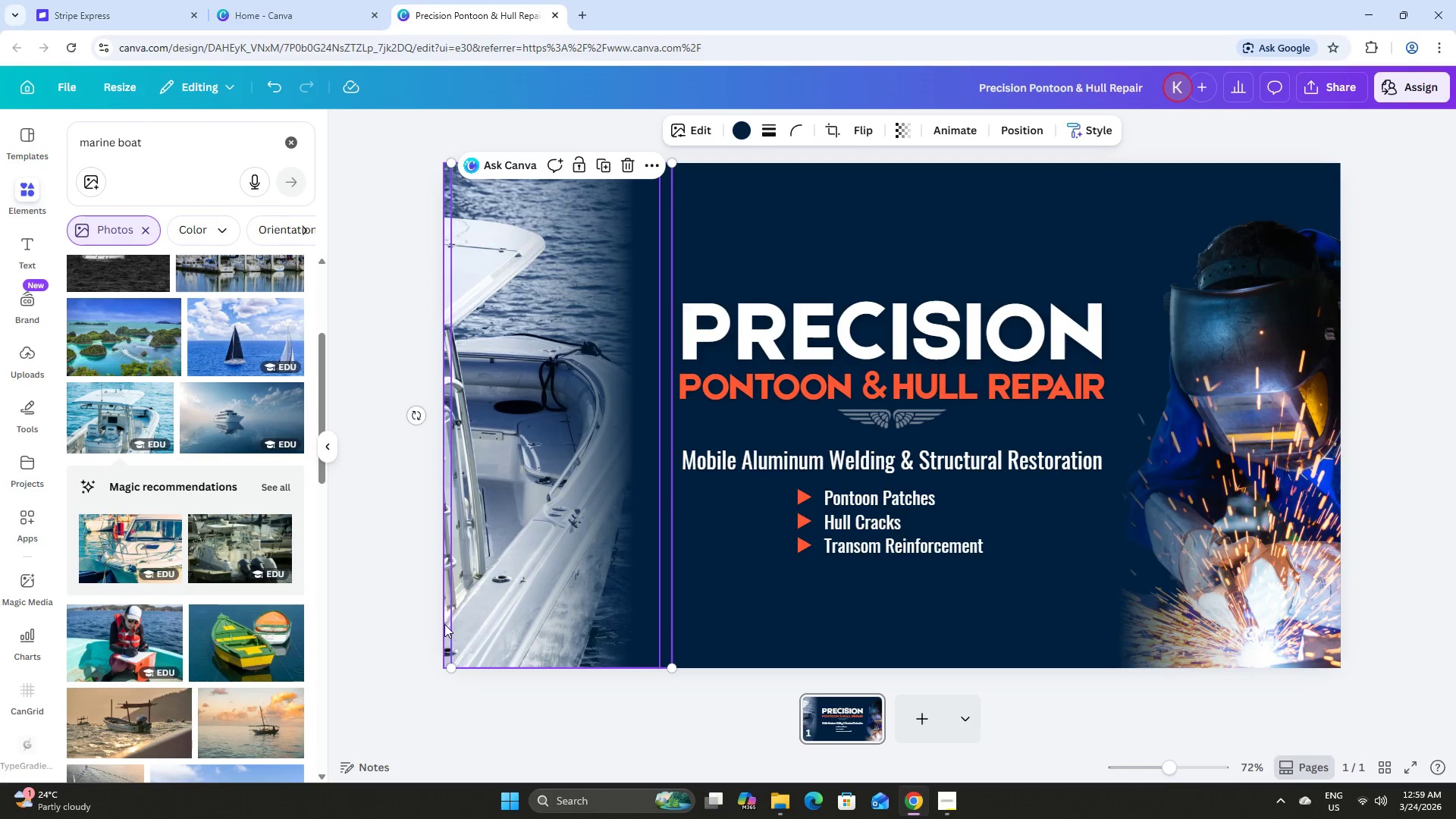 
double_click([444, 624])
 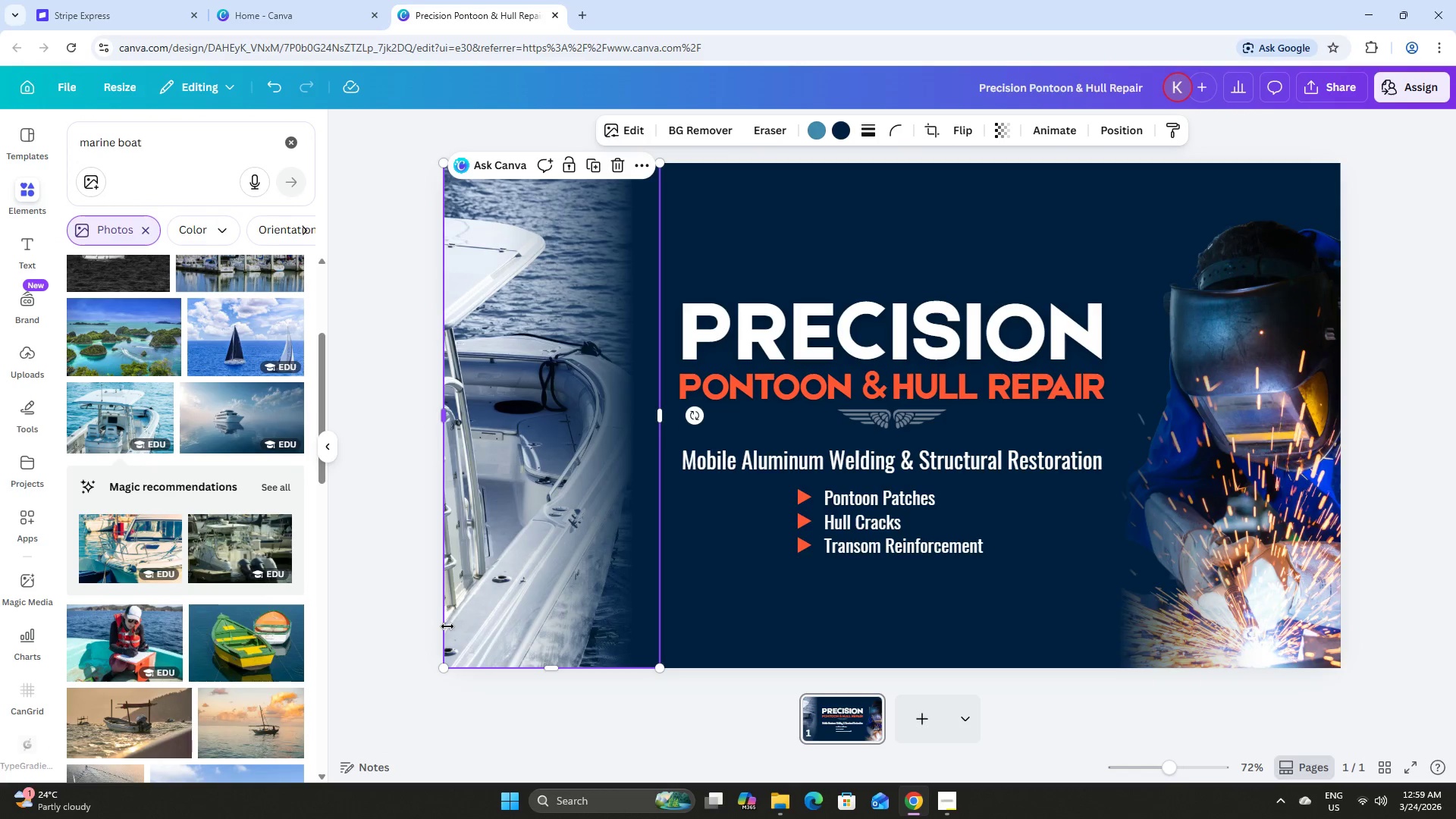 
double_click([447, 626])
 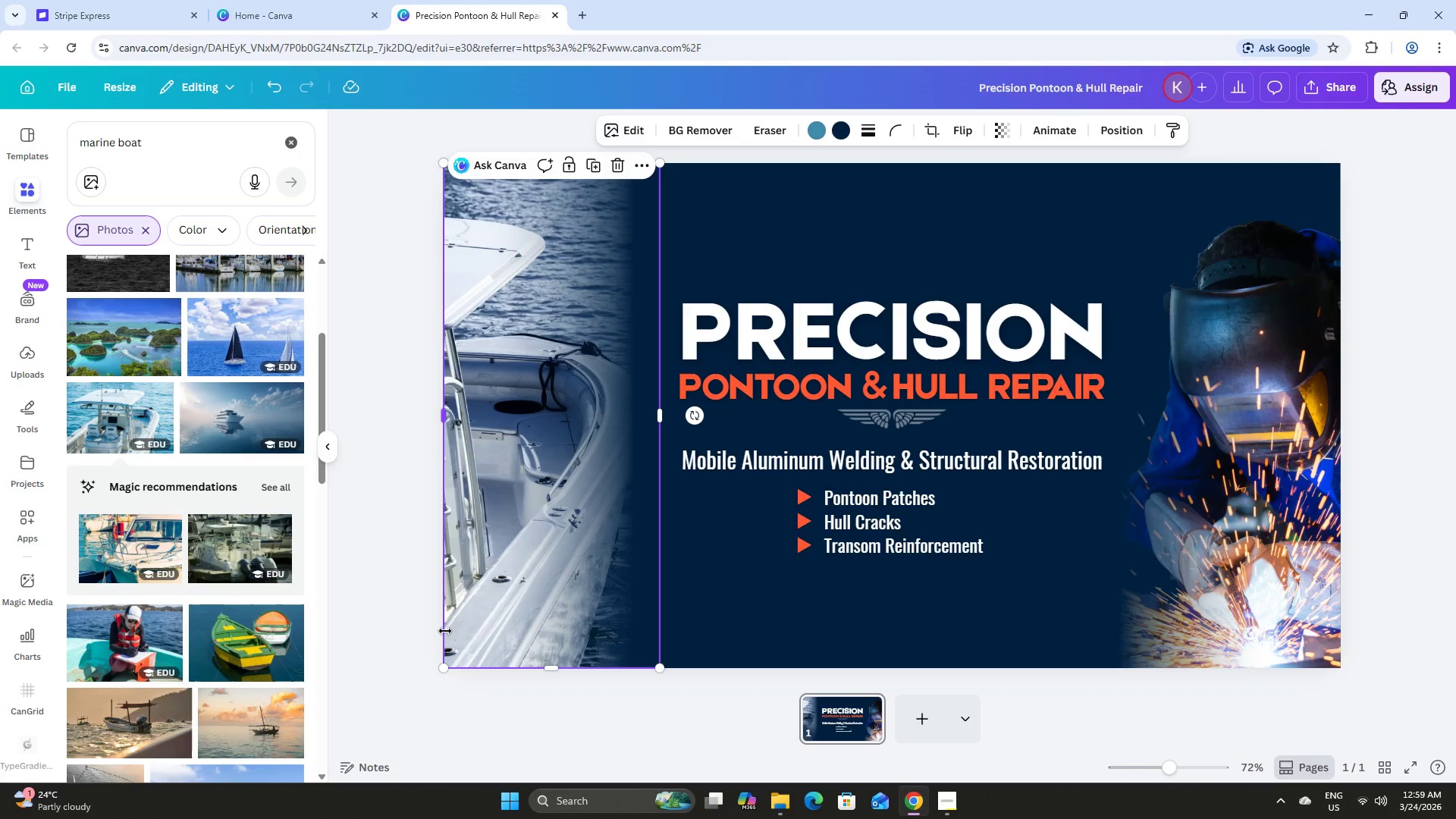 
double_click([445, 631])
 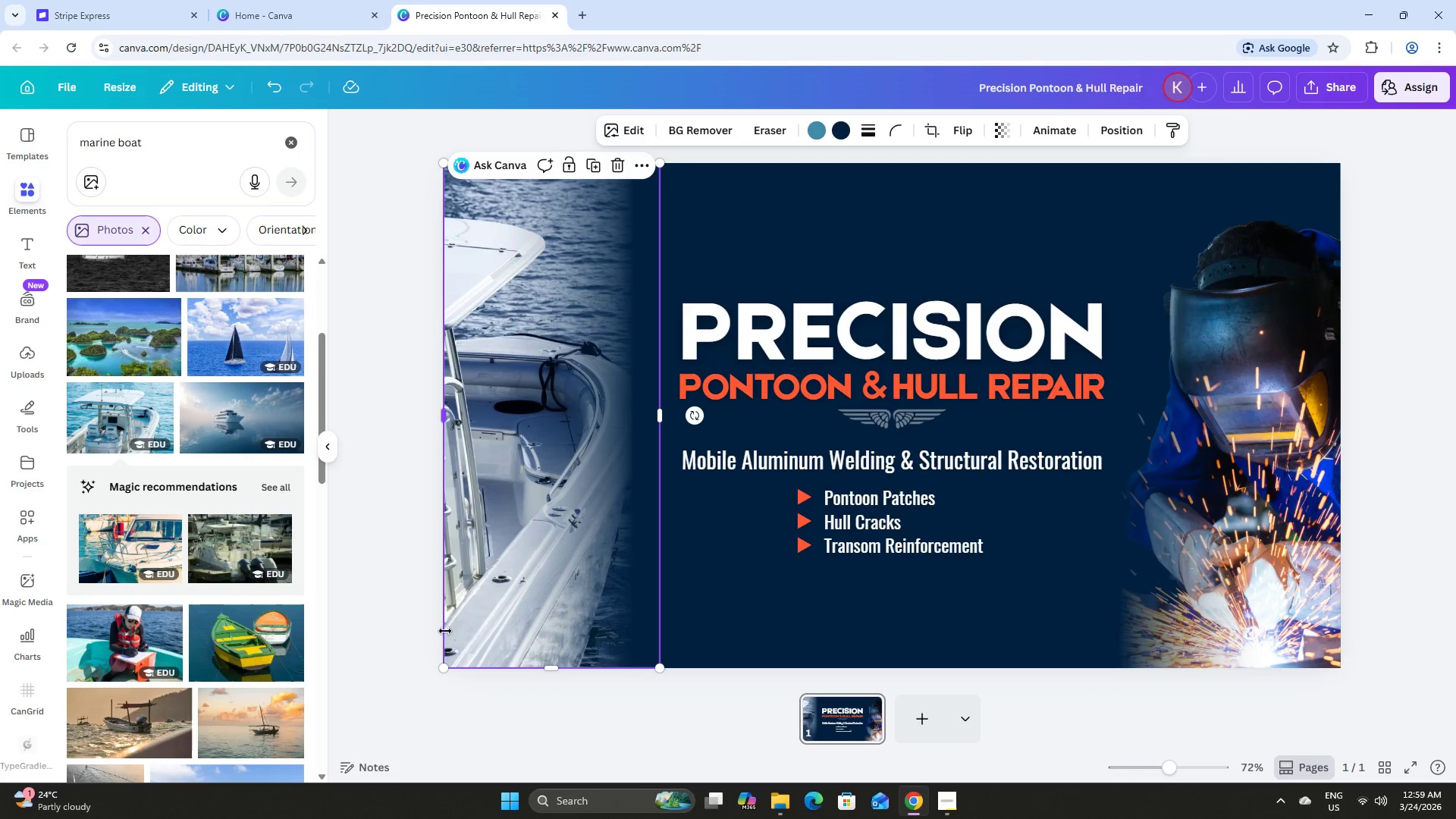 
triple_click([445, 631])
 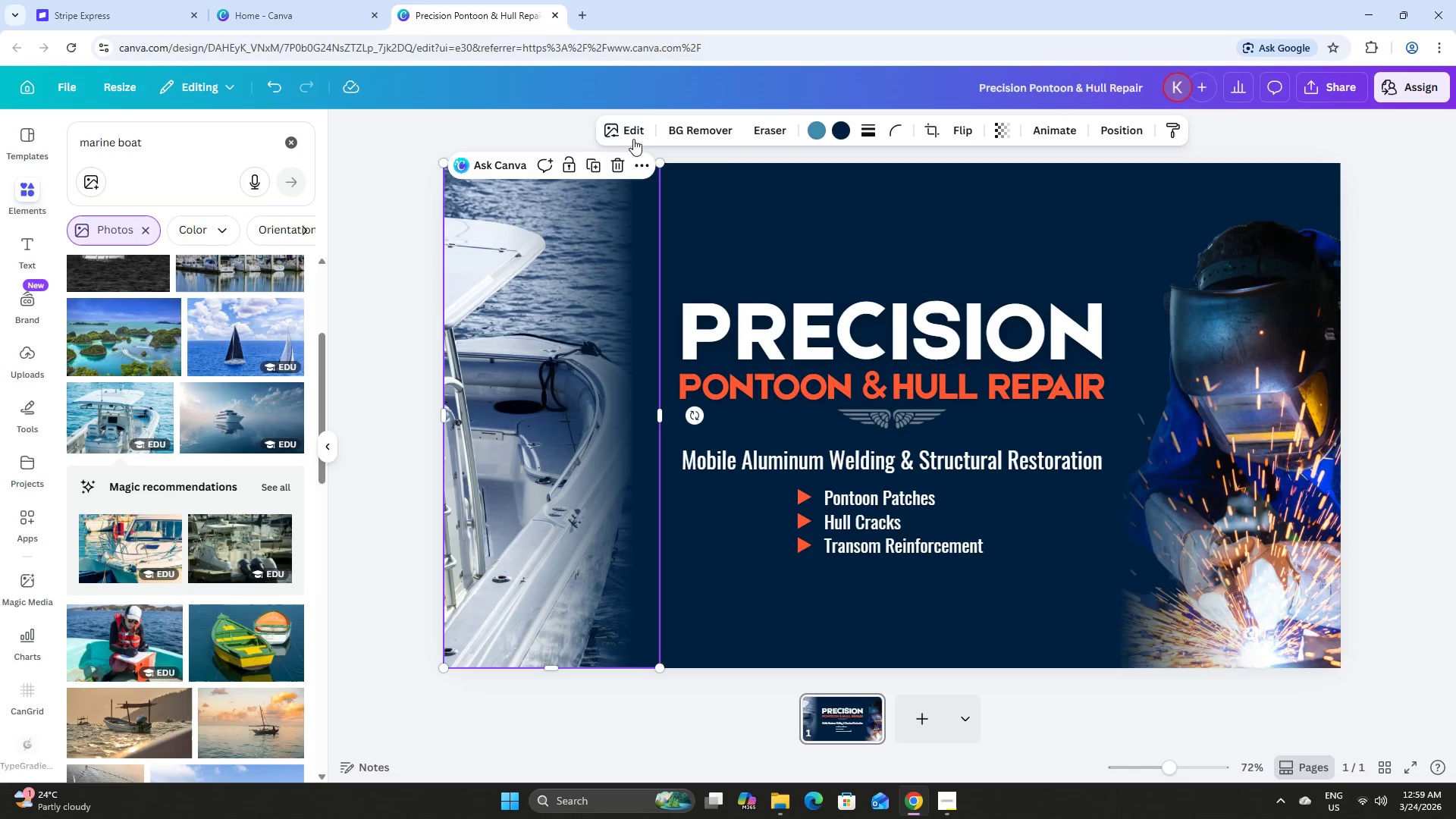 
left_click([635, 130])
 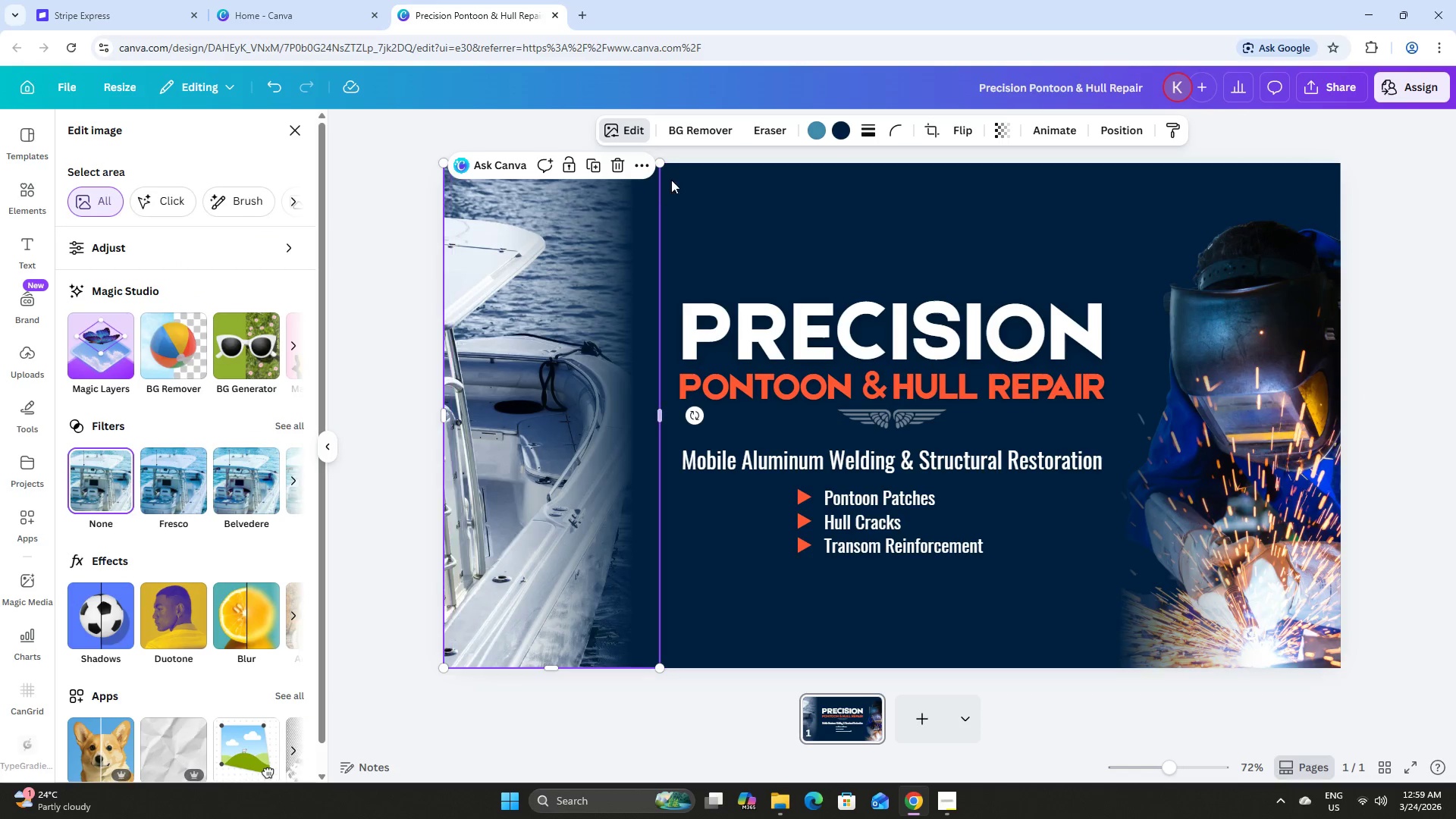 
left_click([642, 164])
 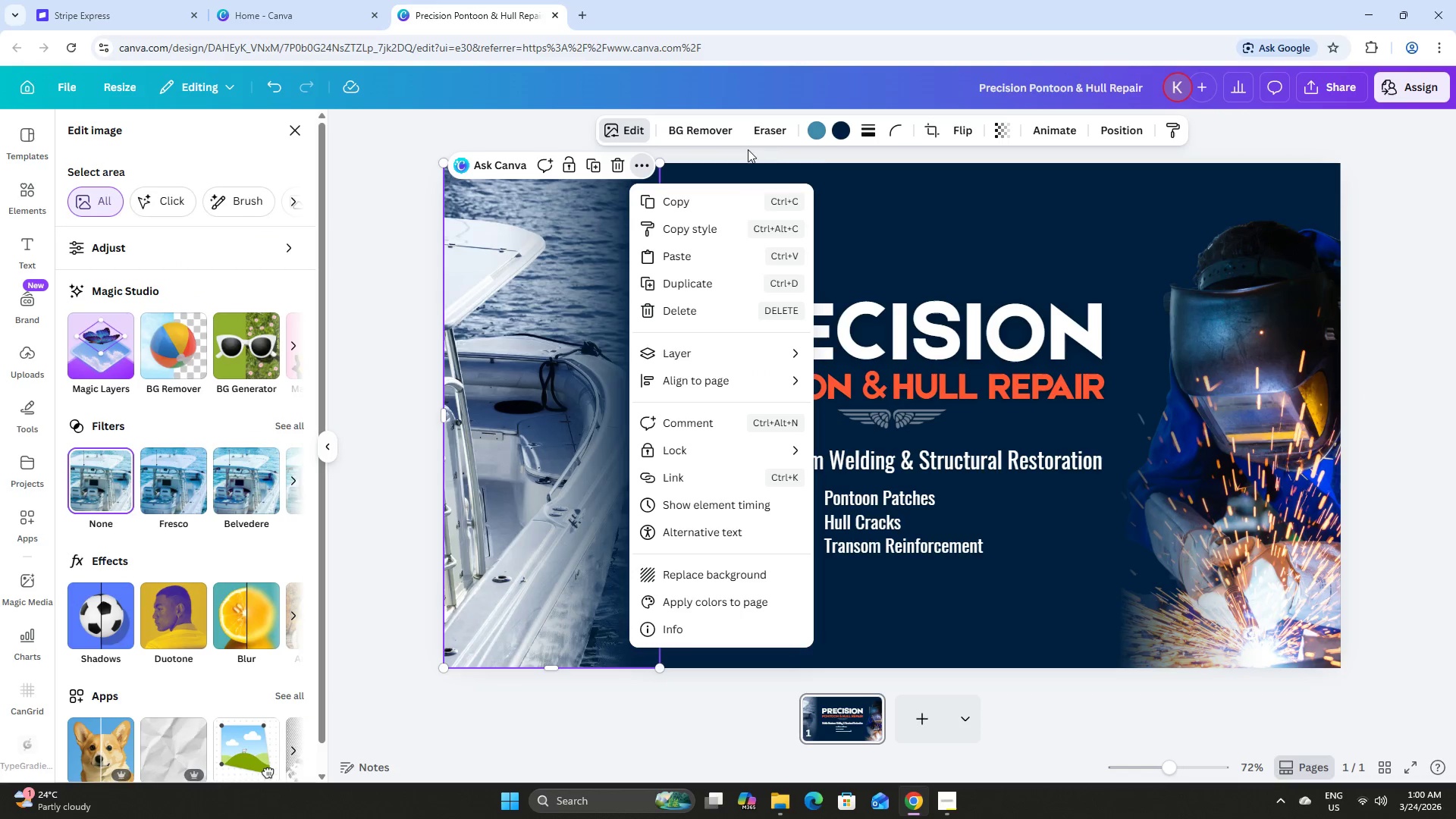 
left_click([1118, 133])
 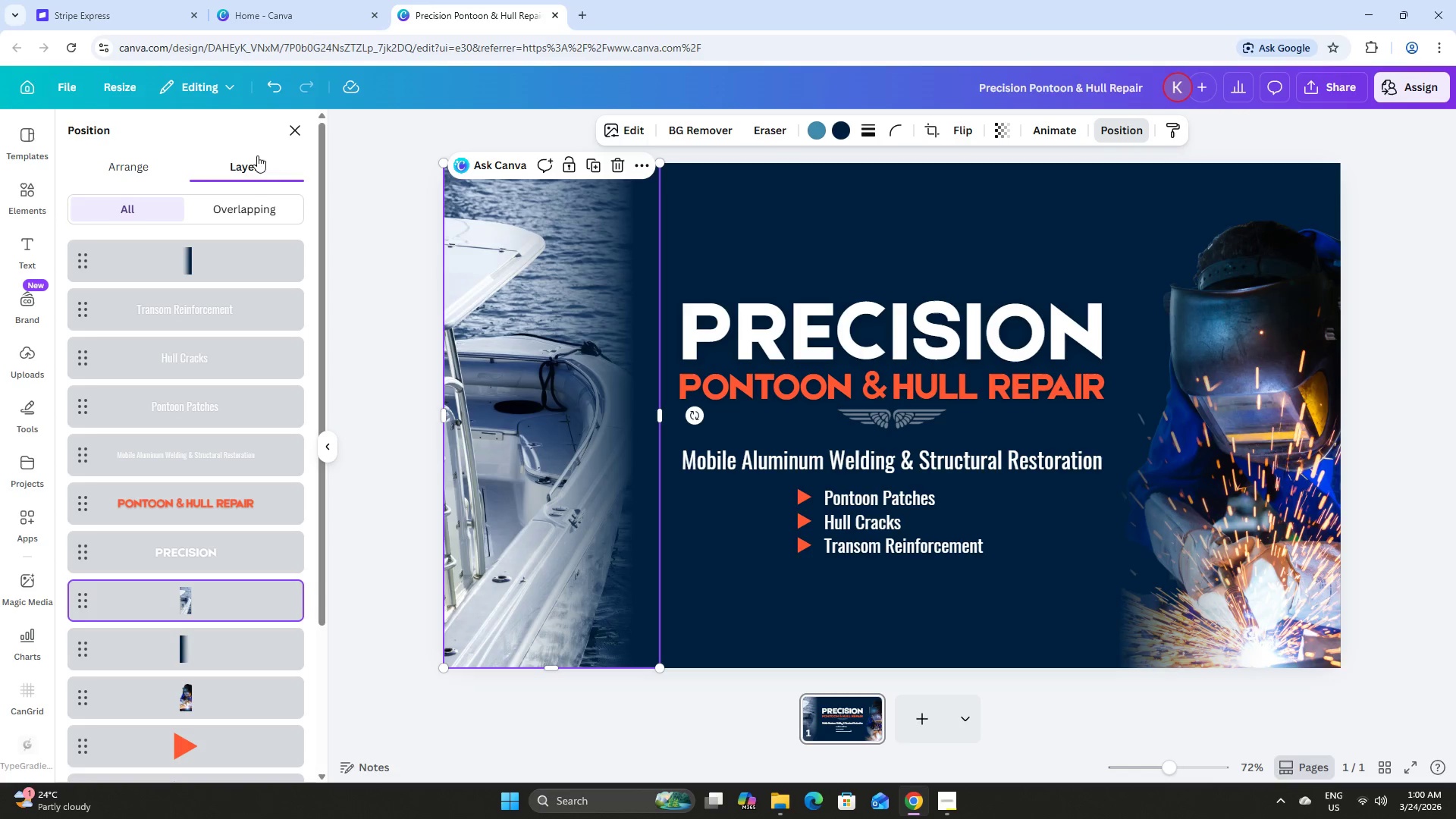 
left_click([149, 165])
 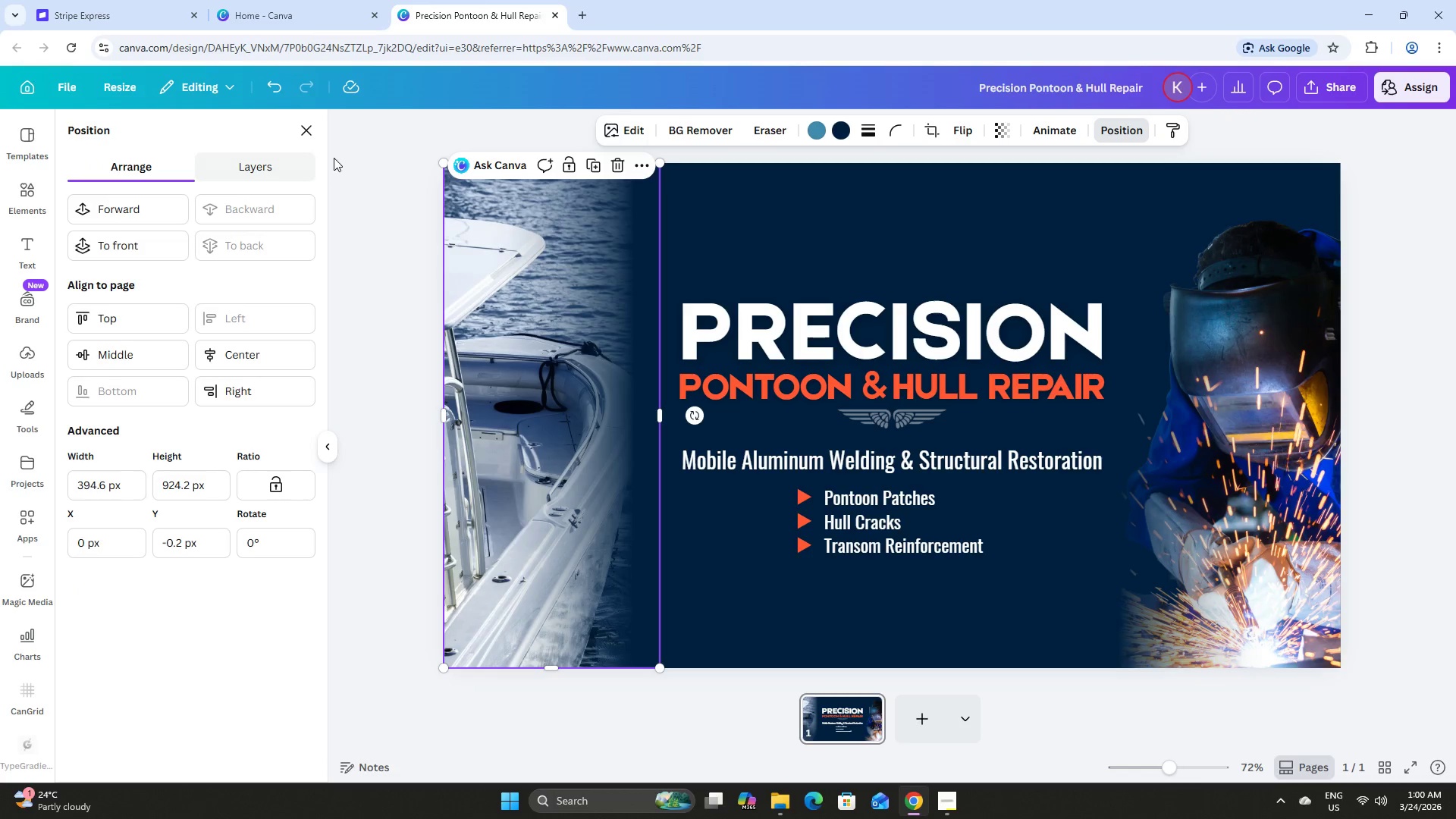 
left_click([315, 125])
 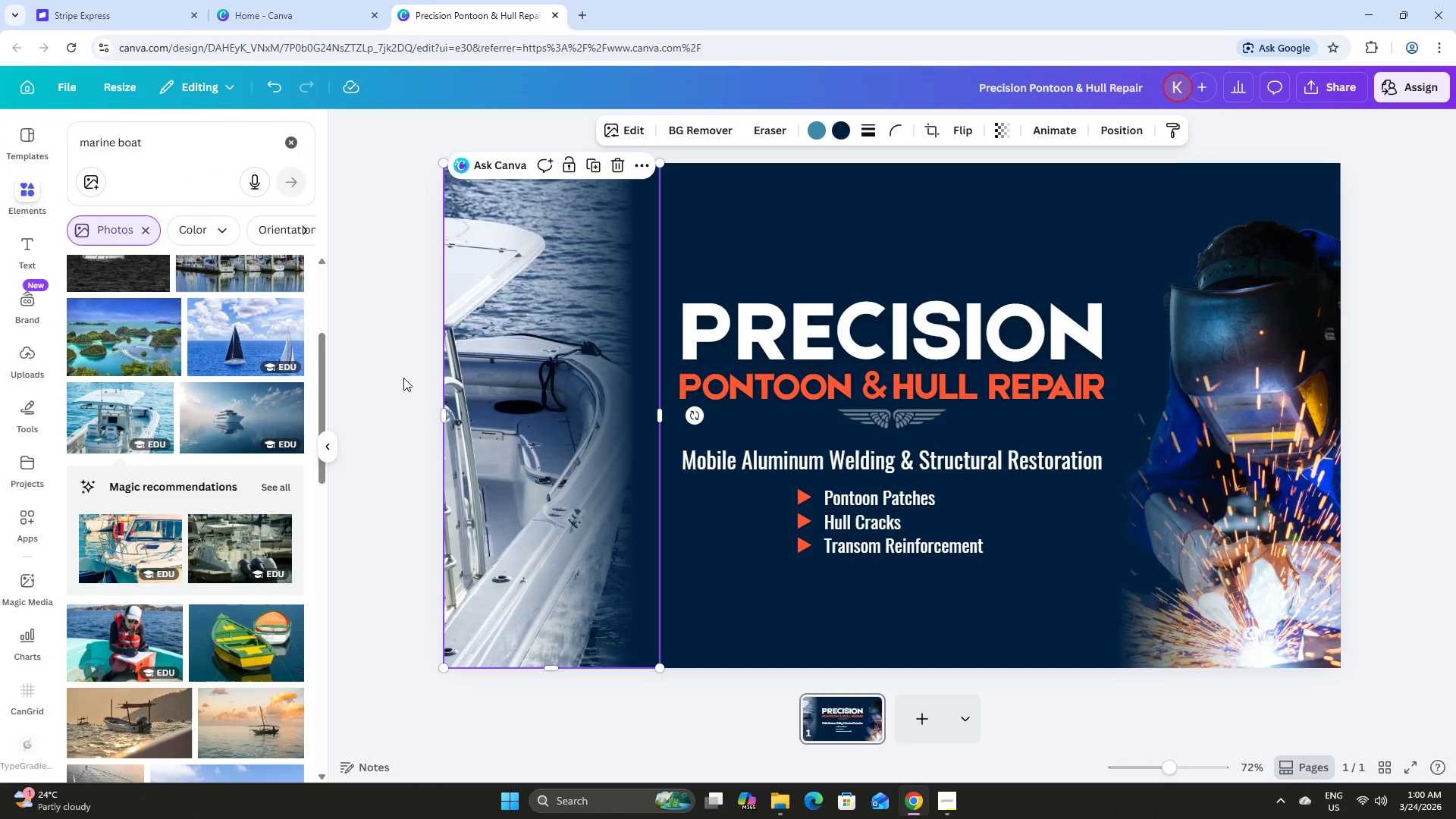 
left_click_drag(start_coordinate=[571, 552], to_coordinate=[629, 565])
 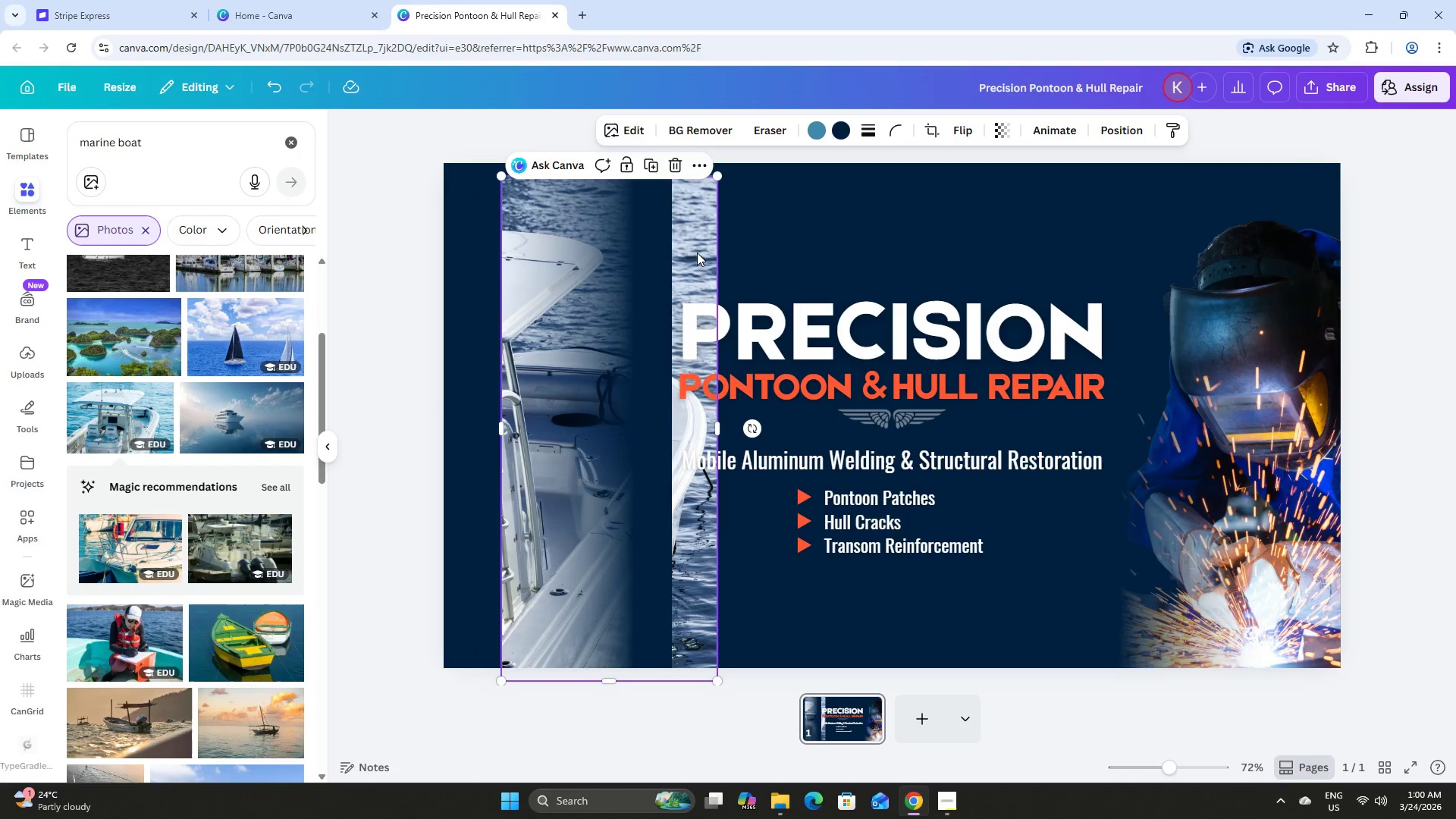 
left_click_drag(start_coordinate=[697, 252], to_coordinate=[690, 240])
 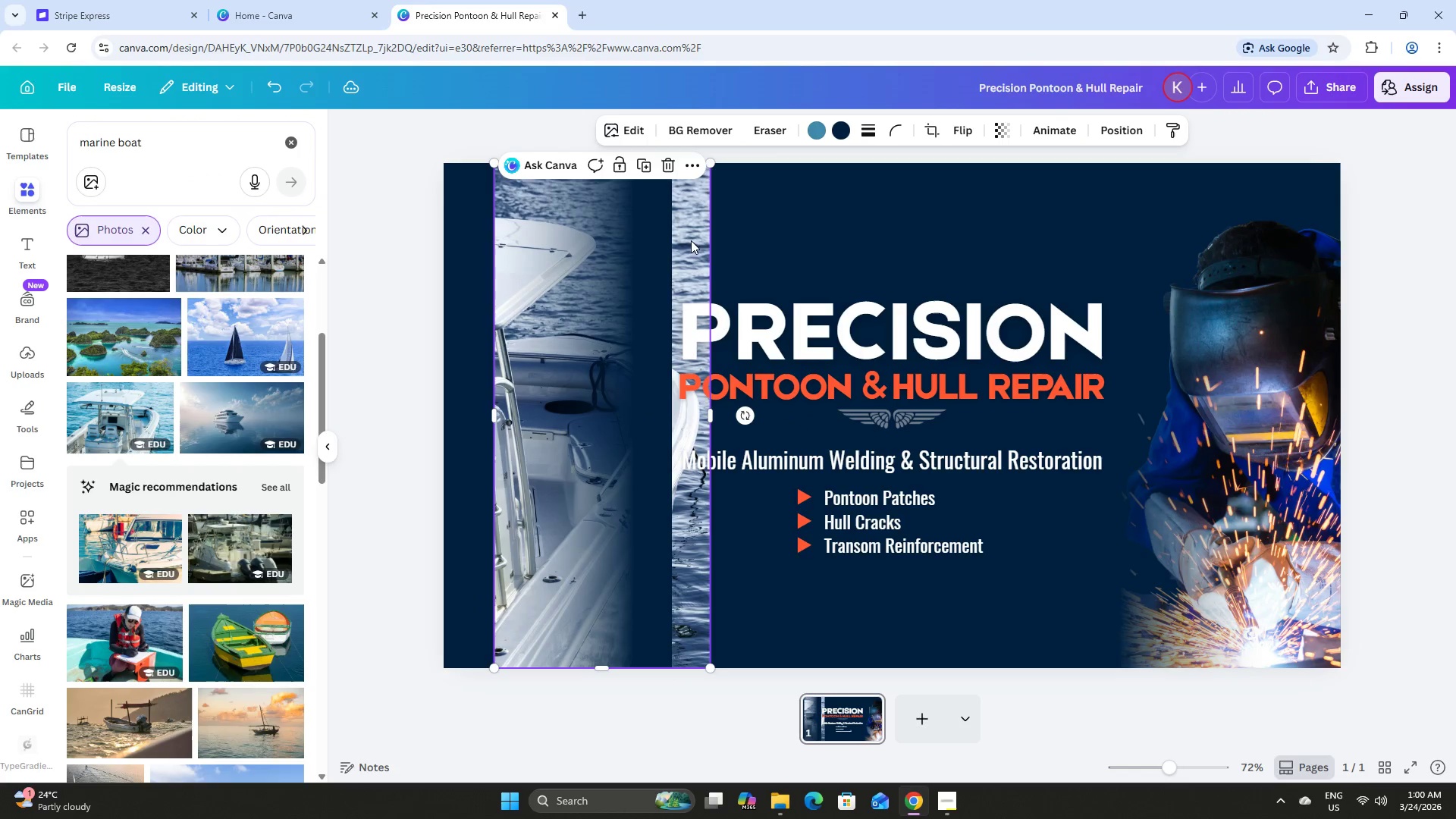 
left_click_drag(start_coordinate=[693, 239], to_coordinate=[697, 239])
 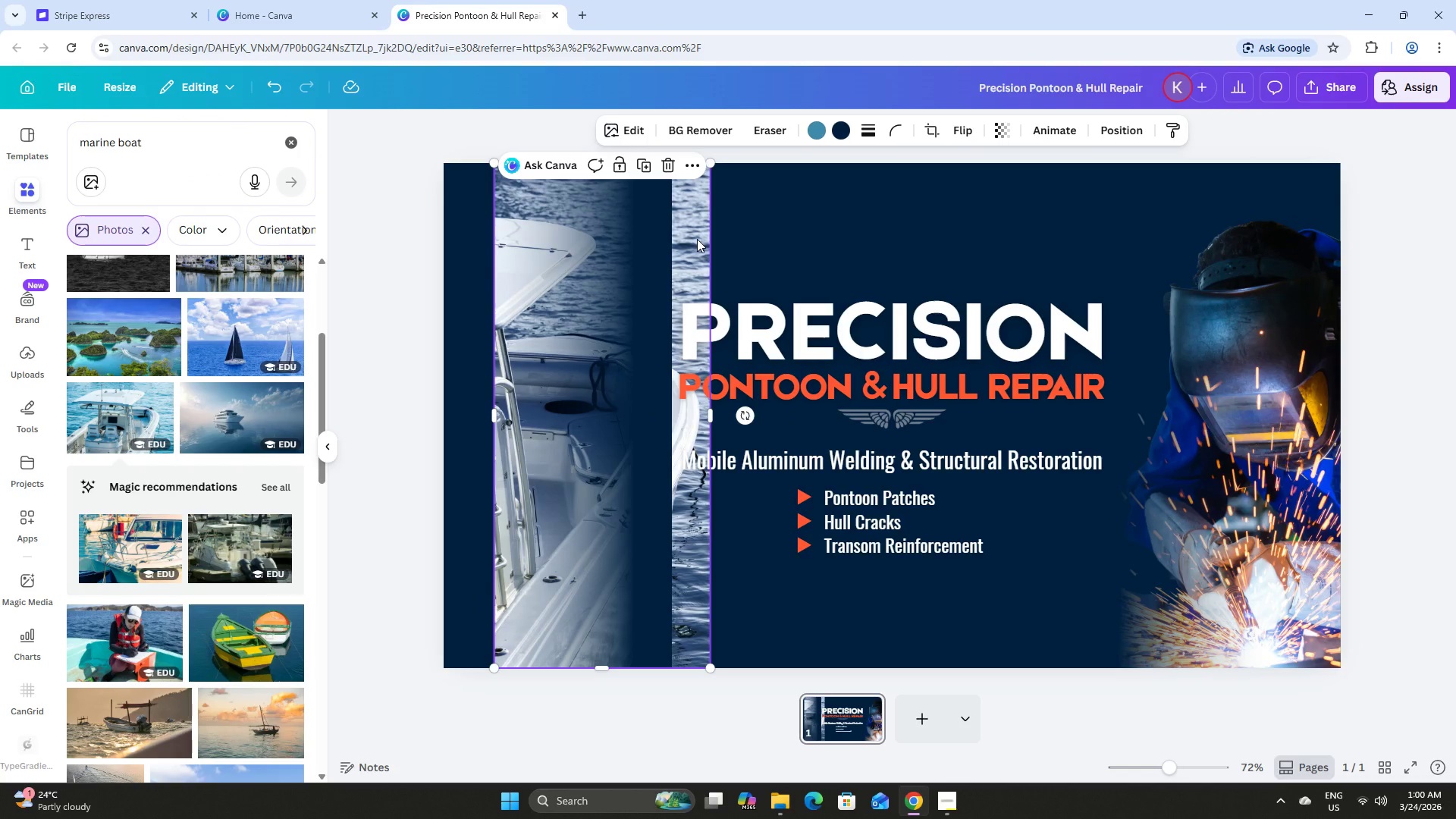 
double_click([697, 239])
 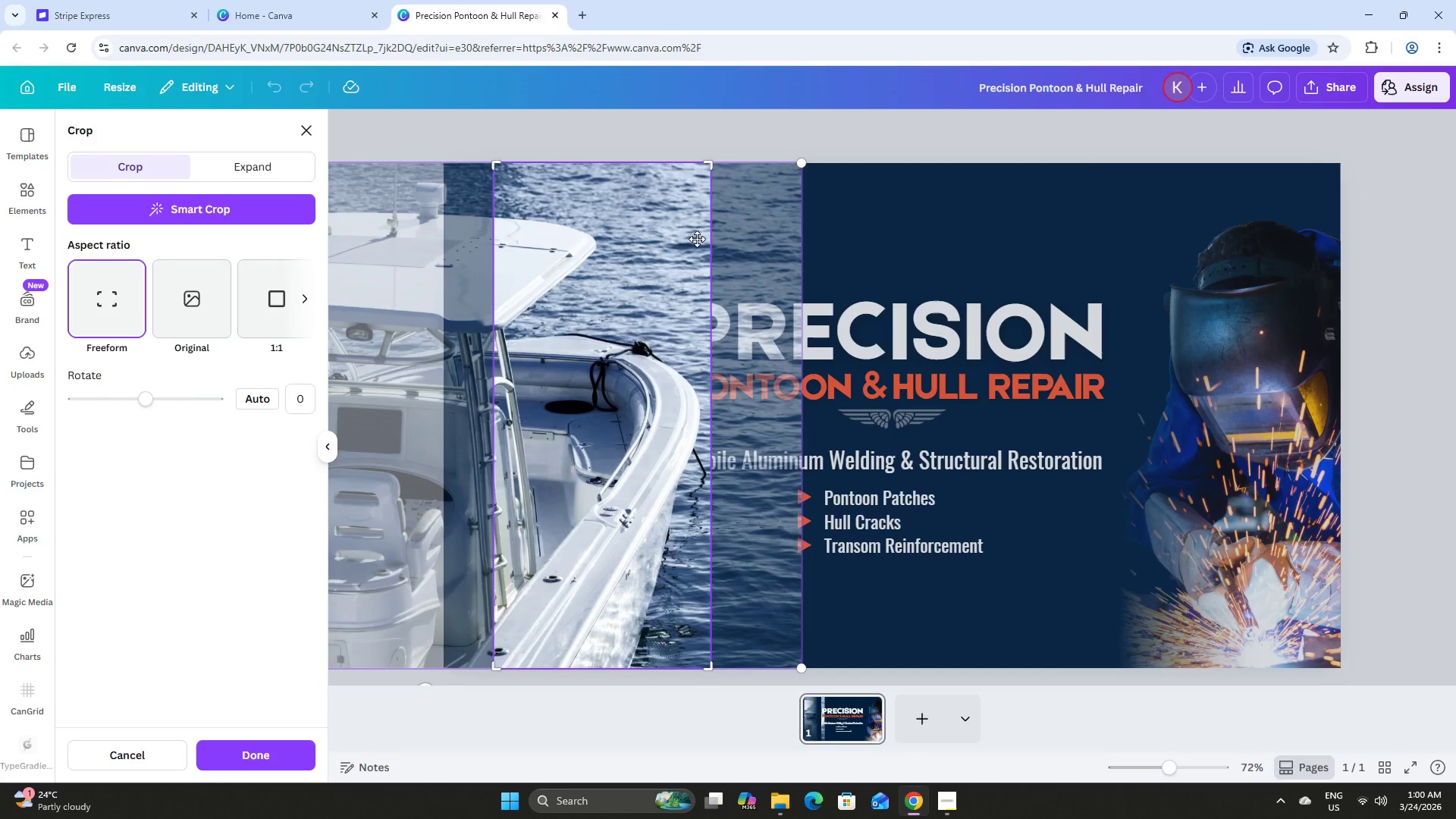 
left_click_drag(start_coordinate=[697, 239], to_coordinate=[654, 235])
 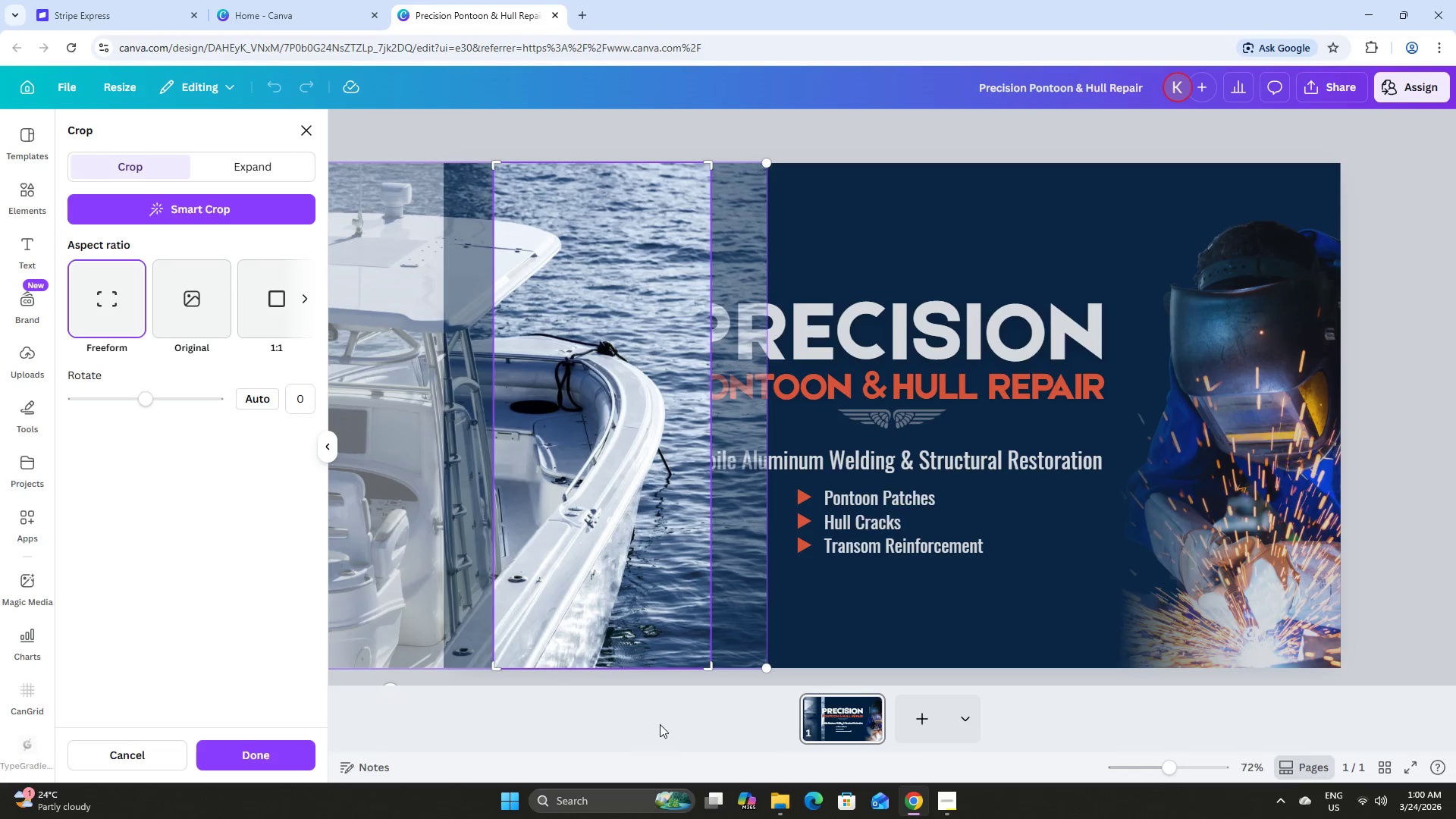 
left_click([658, 725])
 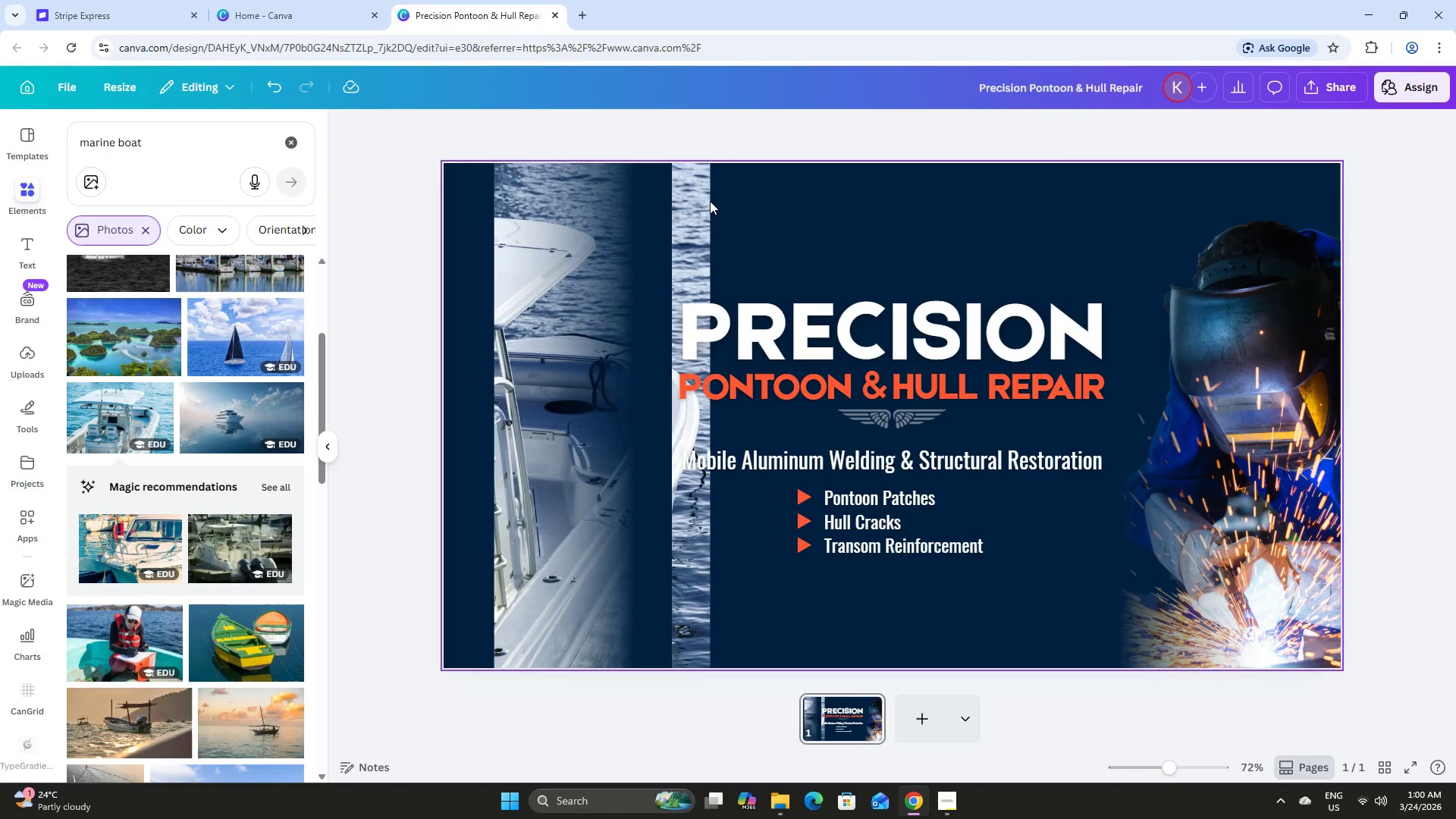 
left_click_drag(start_coordinate=[701, 203], to_coordinate=[652, 202])
 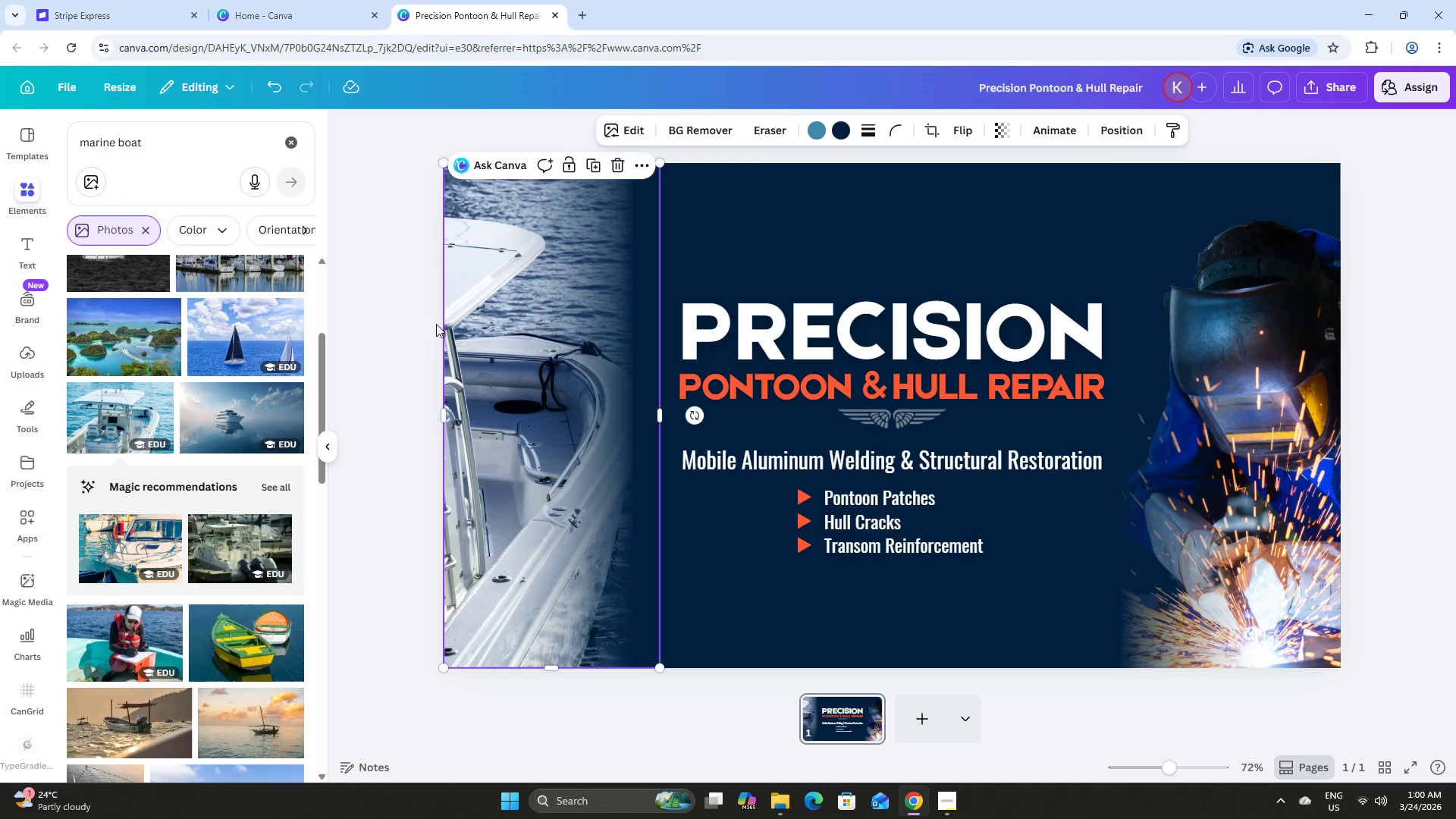 
left_click([415, 328])
 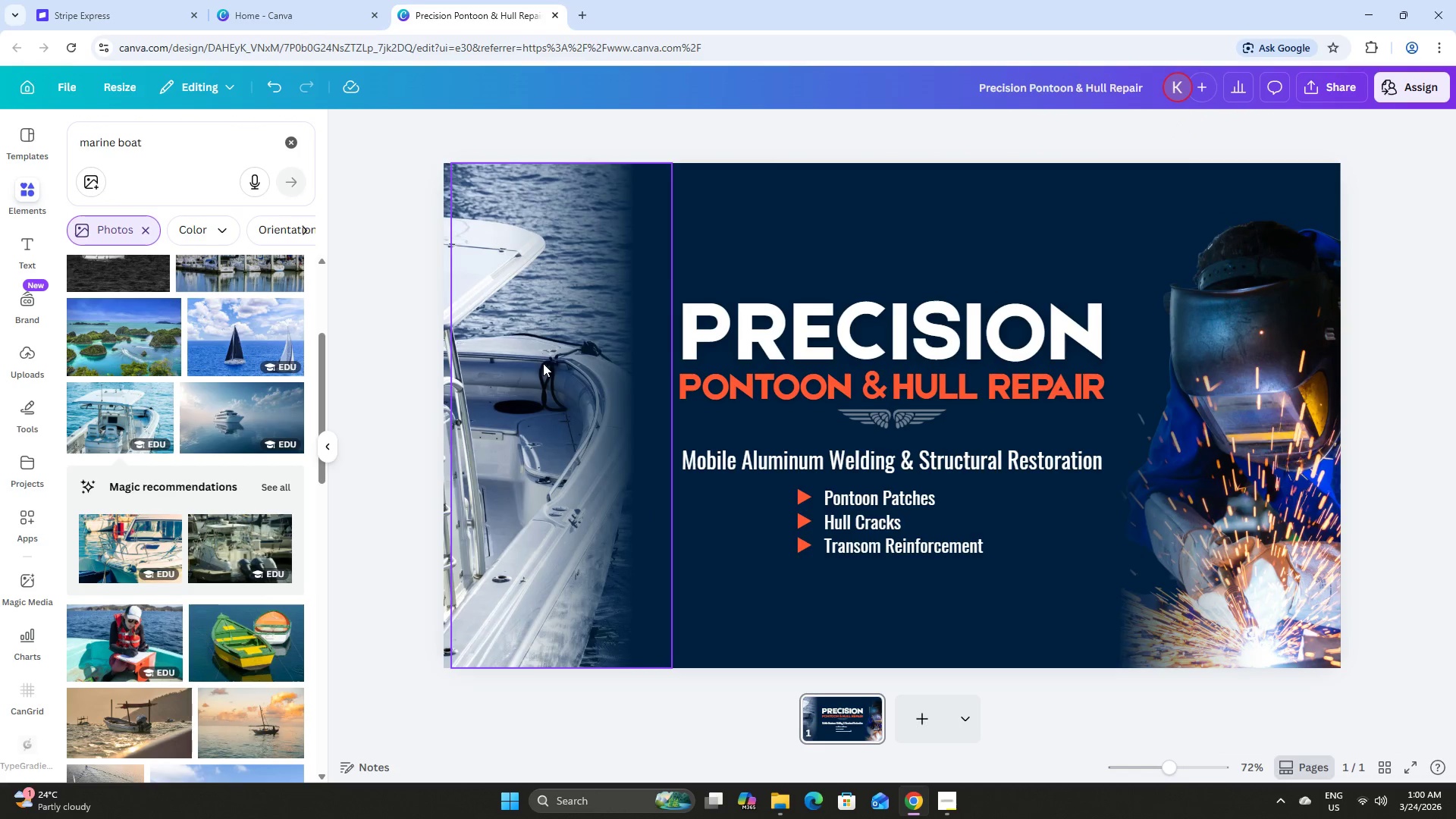 
left_click([543, 363])
 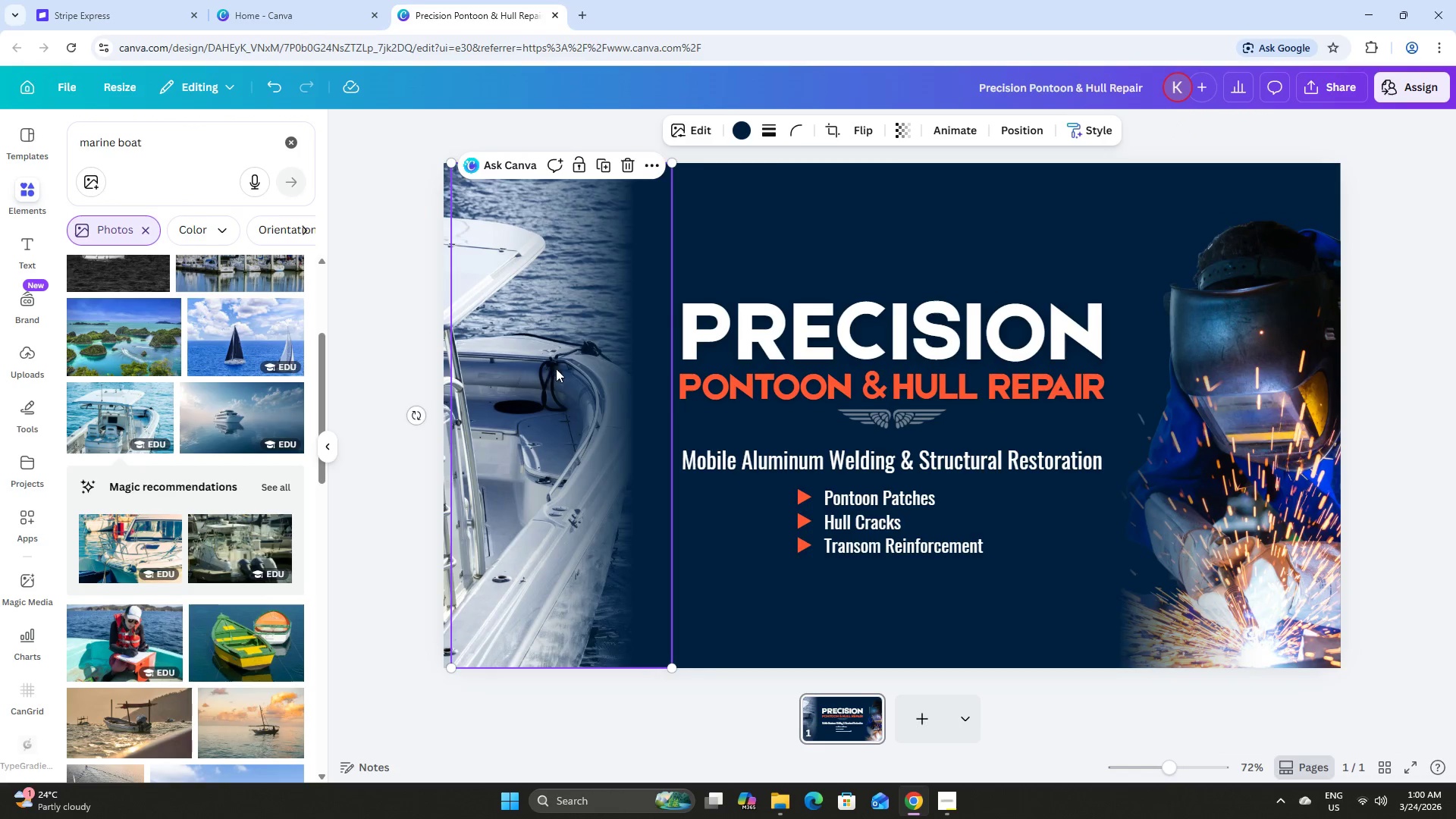 
left_click_drag(start_coordinate=[551, 368], to_coordinate=[582, 367])
 